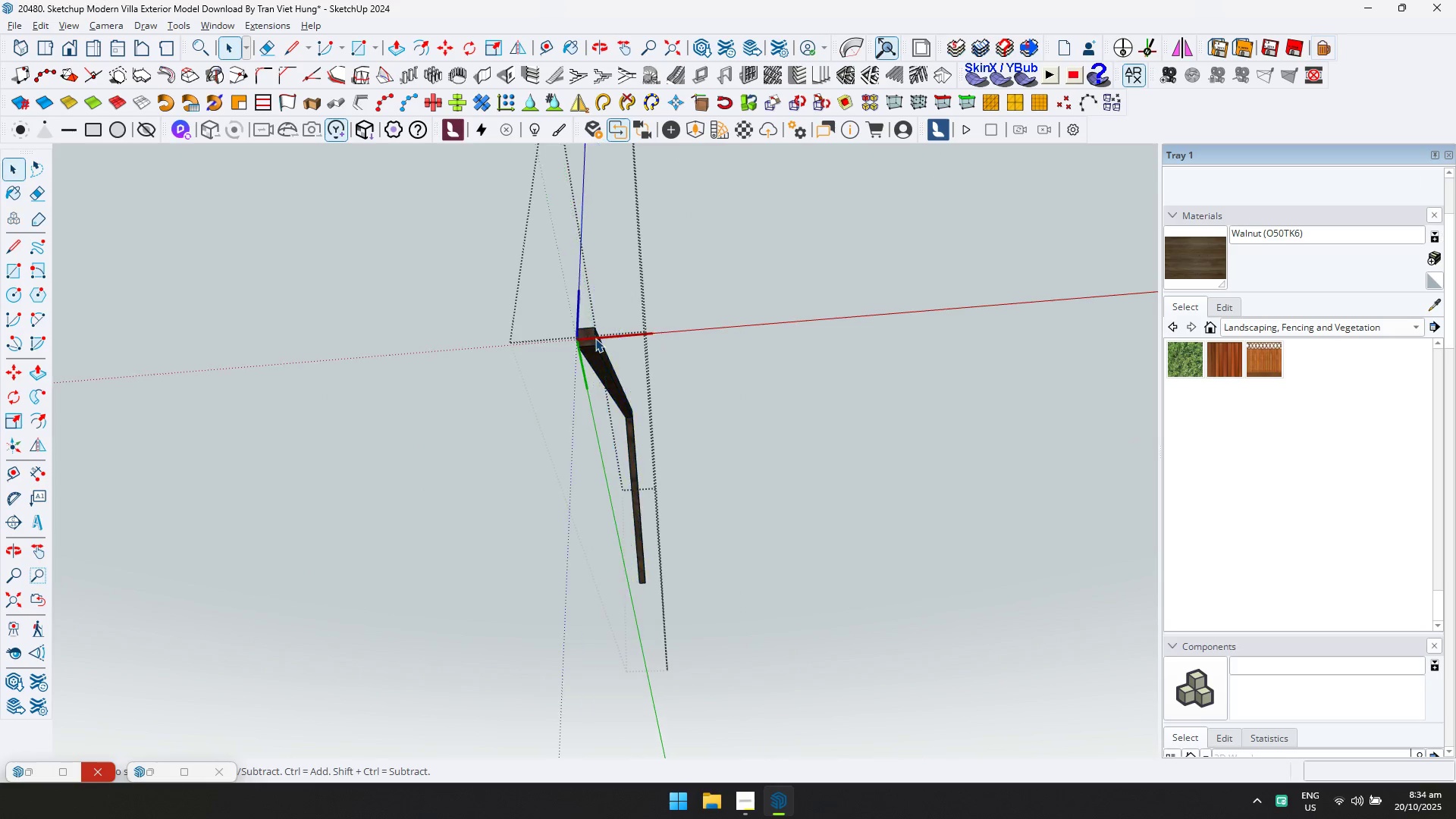 
triple_click([595, 338])
 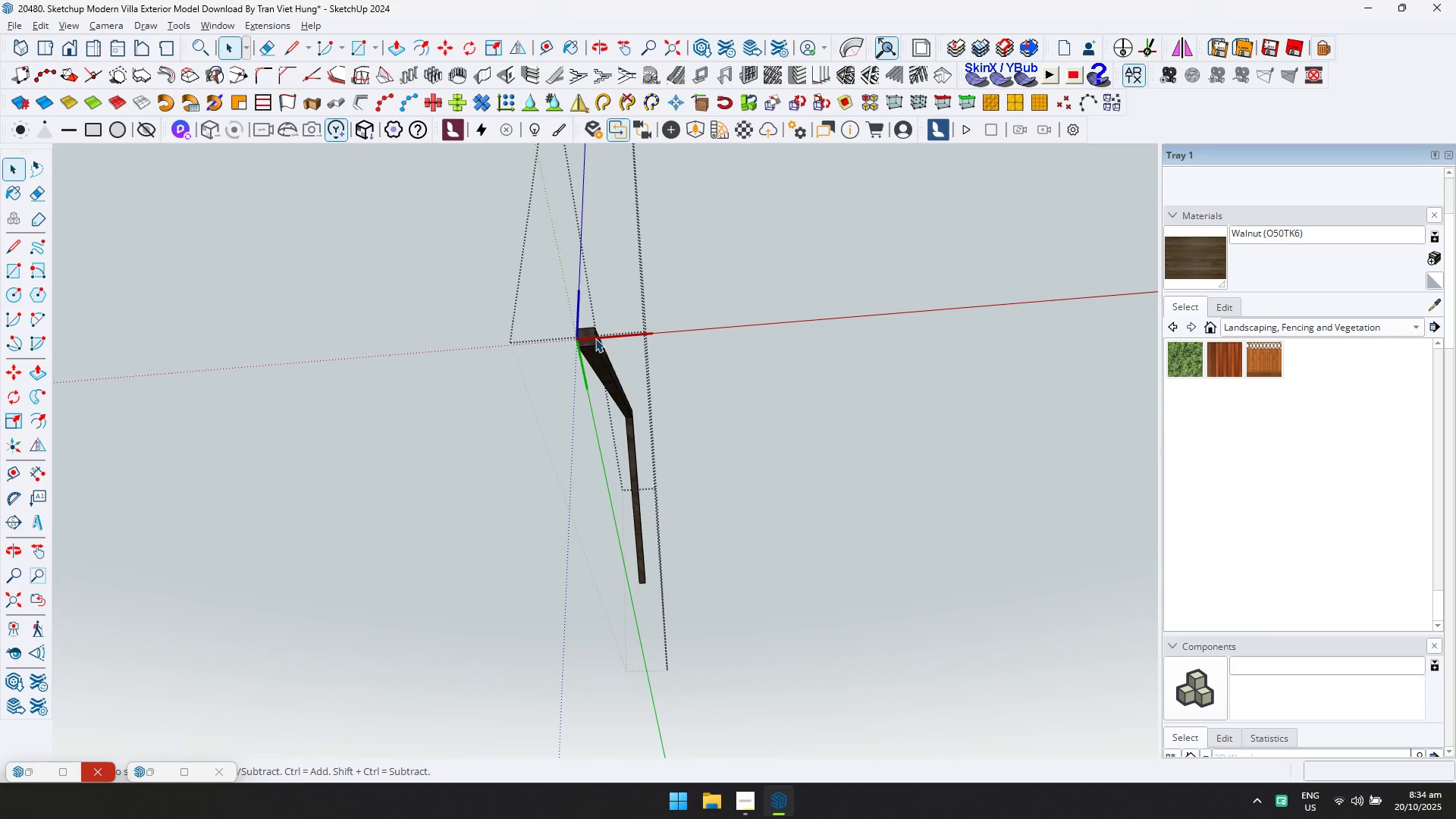 
key(Control+A)
 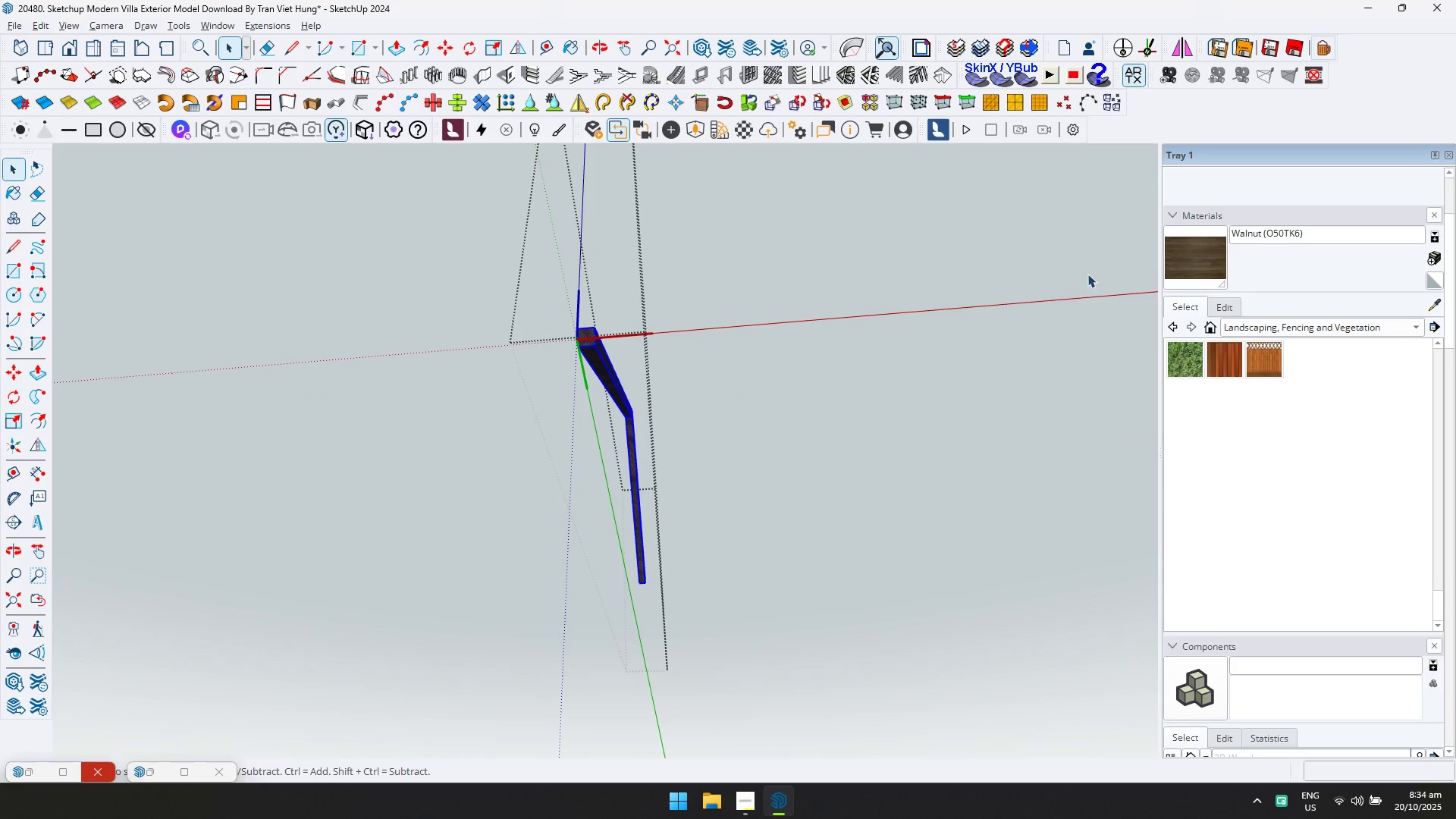 
left_click([1201, 254])
 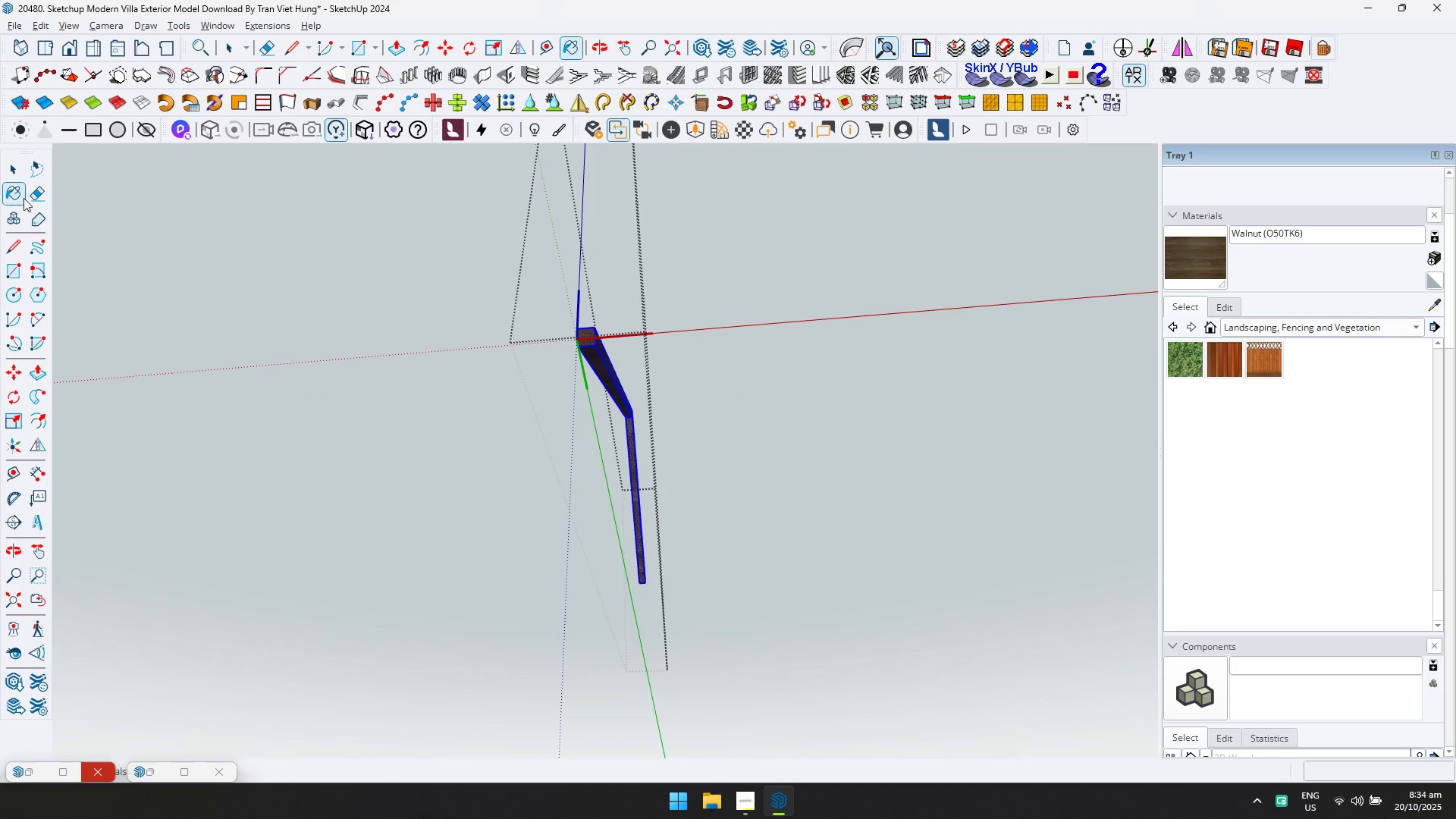 
left_click([12, 178])
 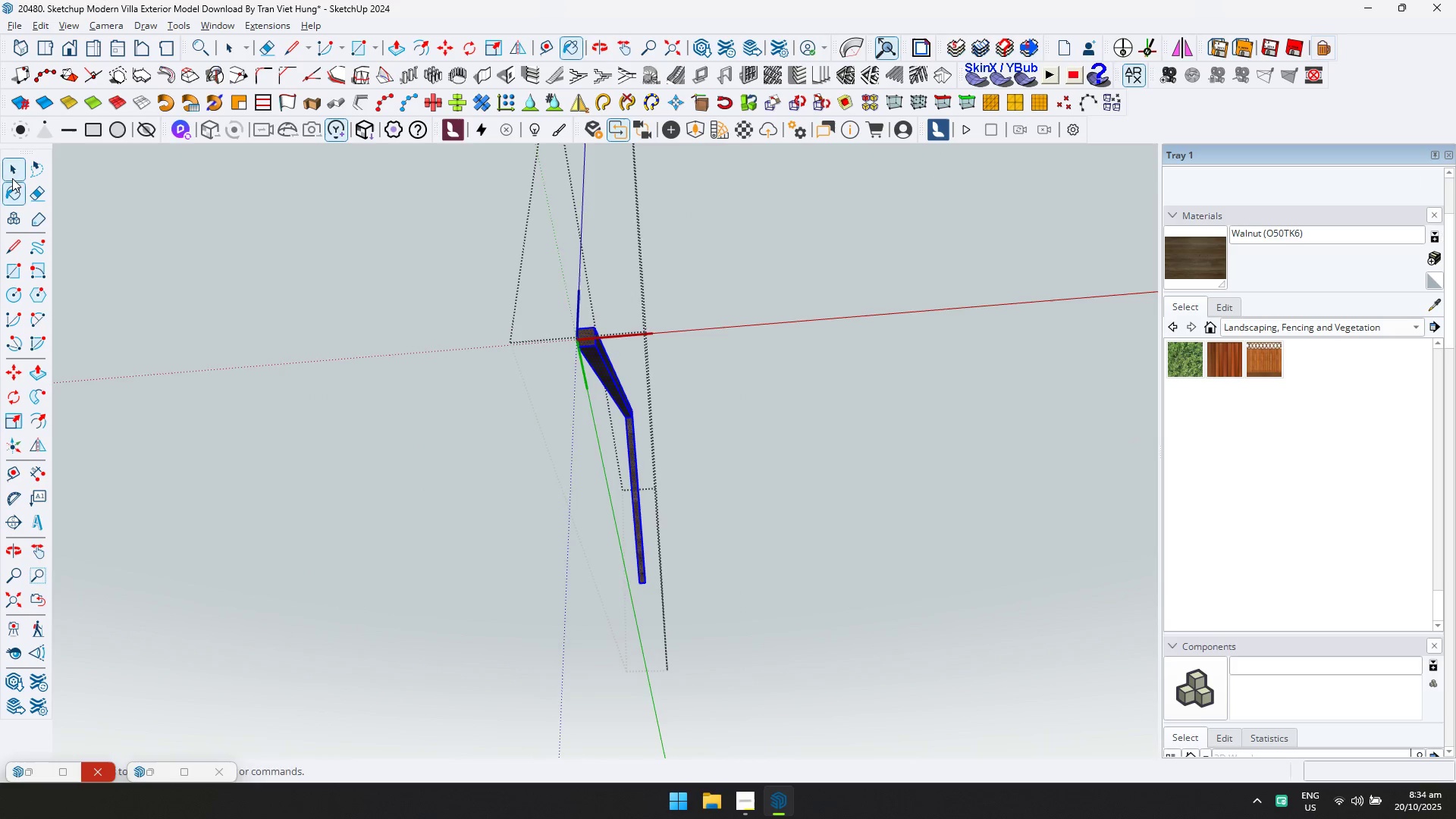 
key(Escape)
 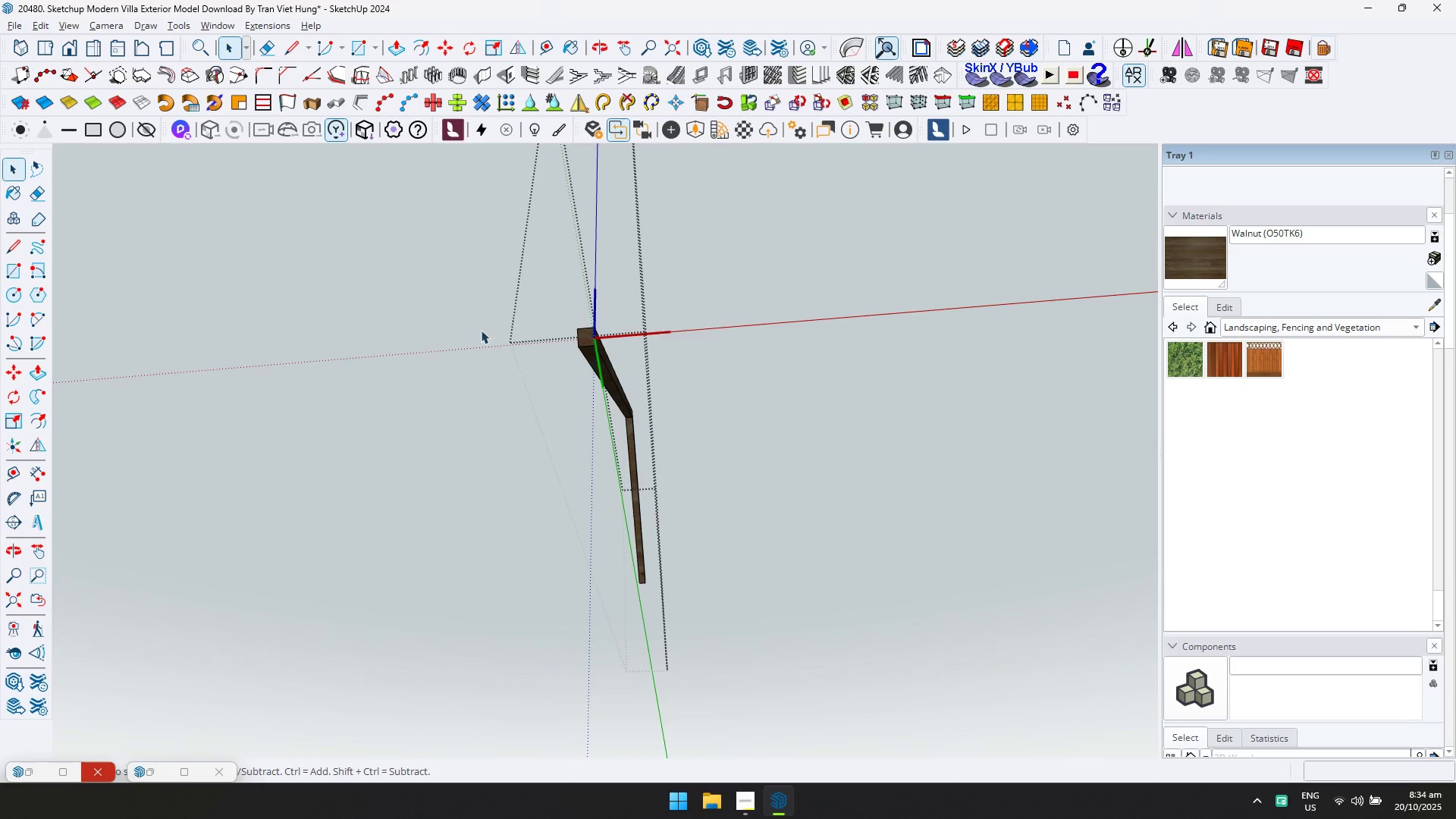 
key(Escape)
 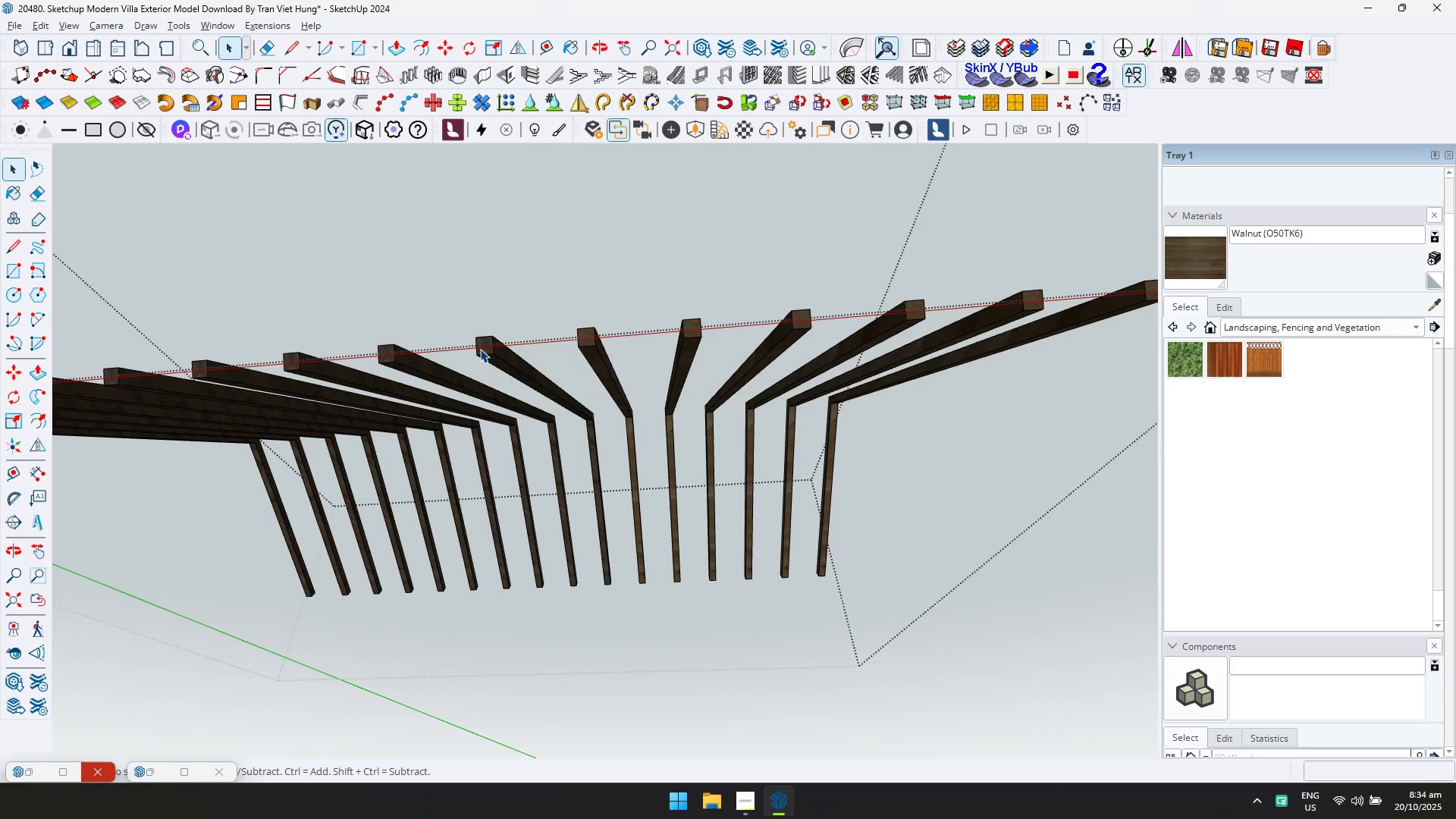 
double_click([480, 349])
 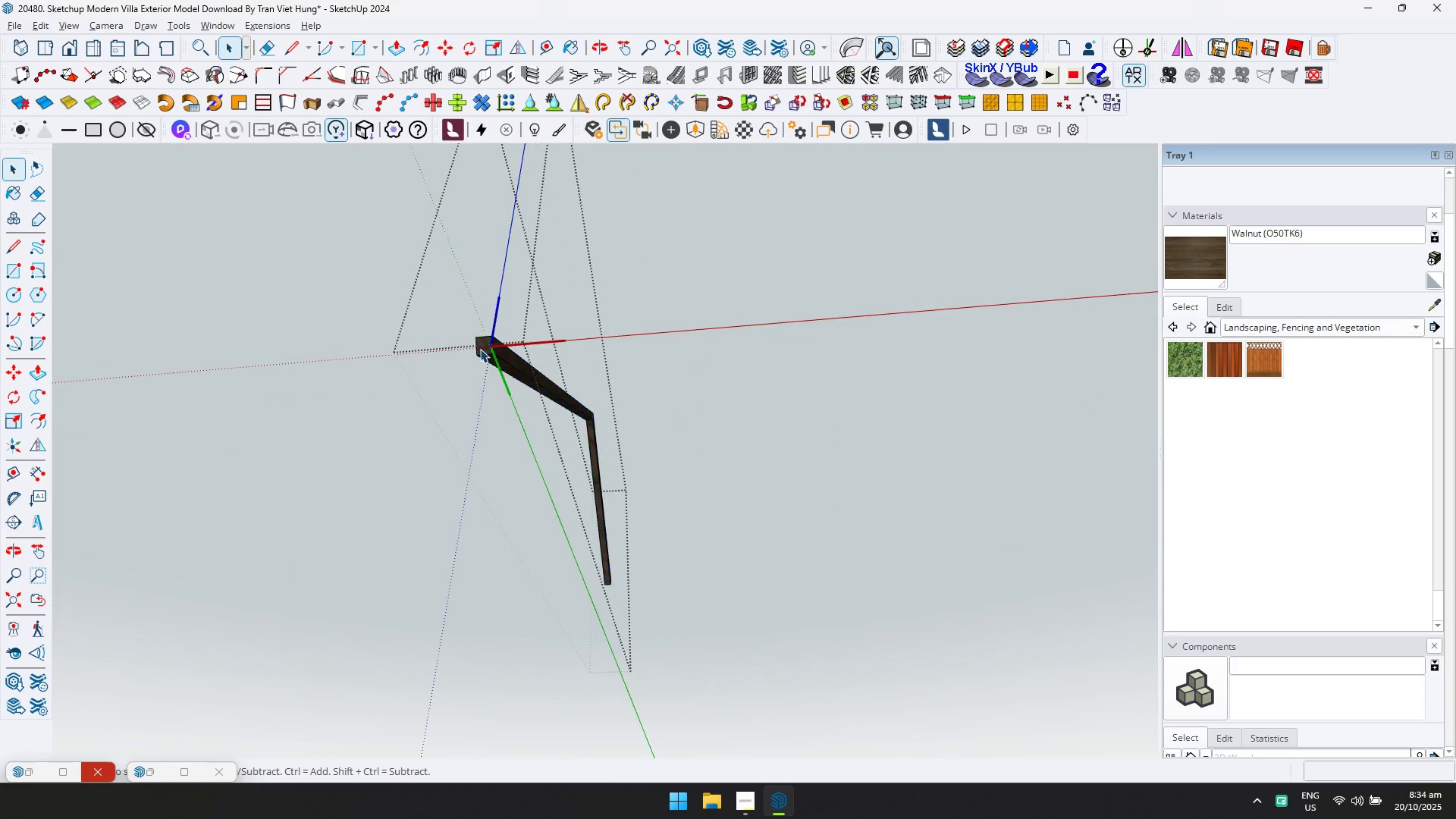 
triple_click([480, 349])
 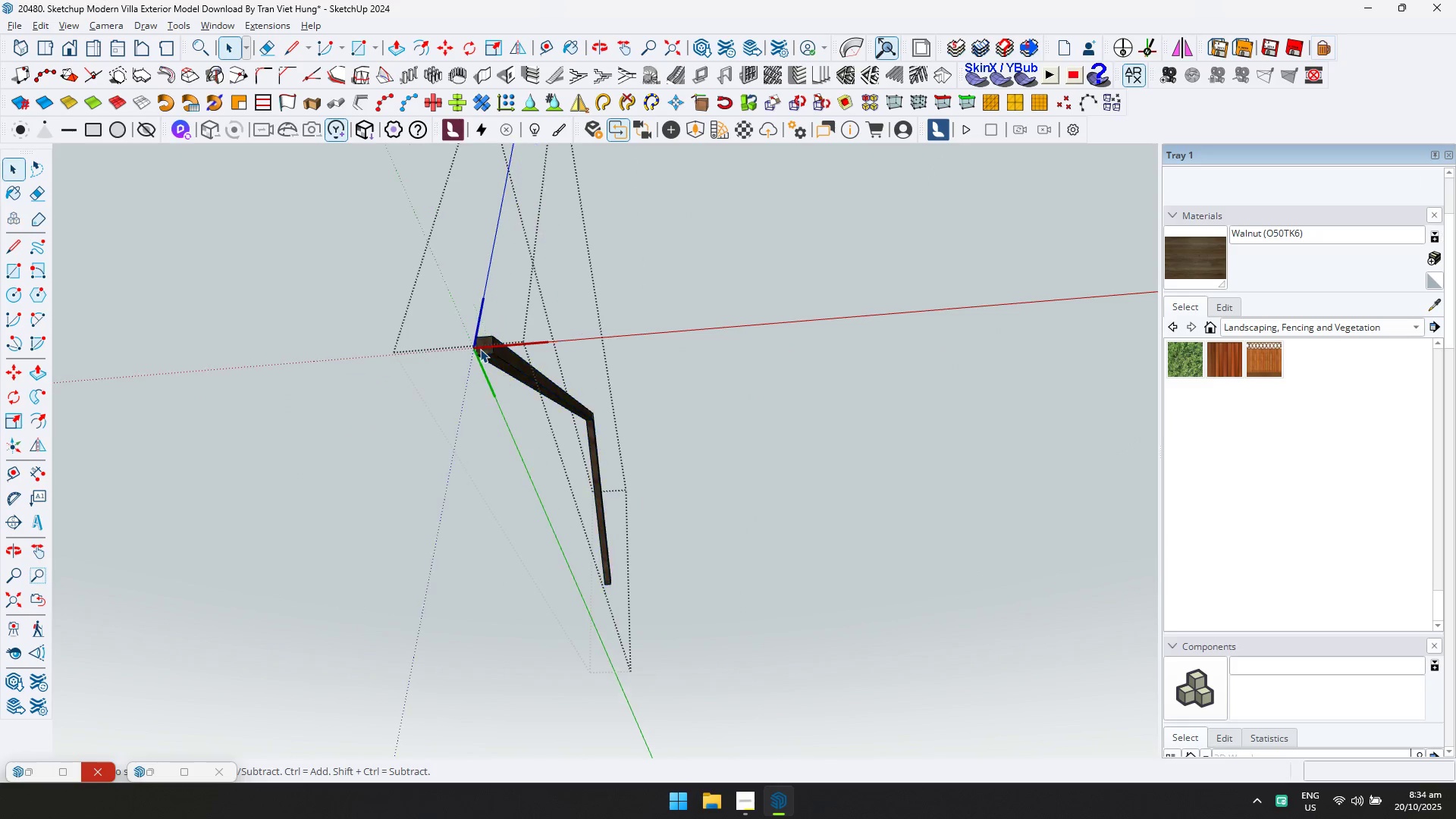 
triple_click([480, 349])
 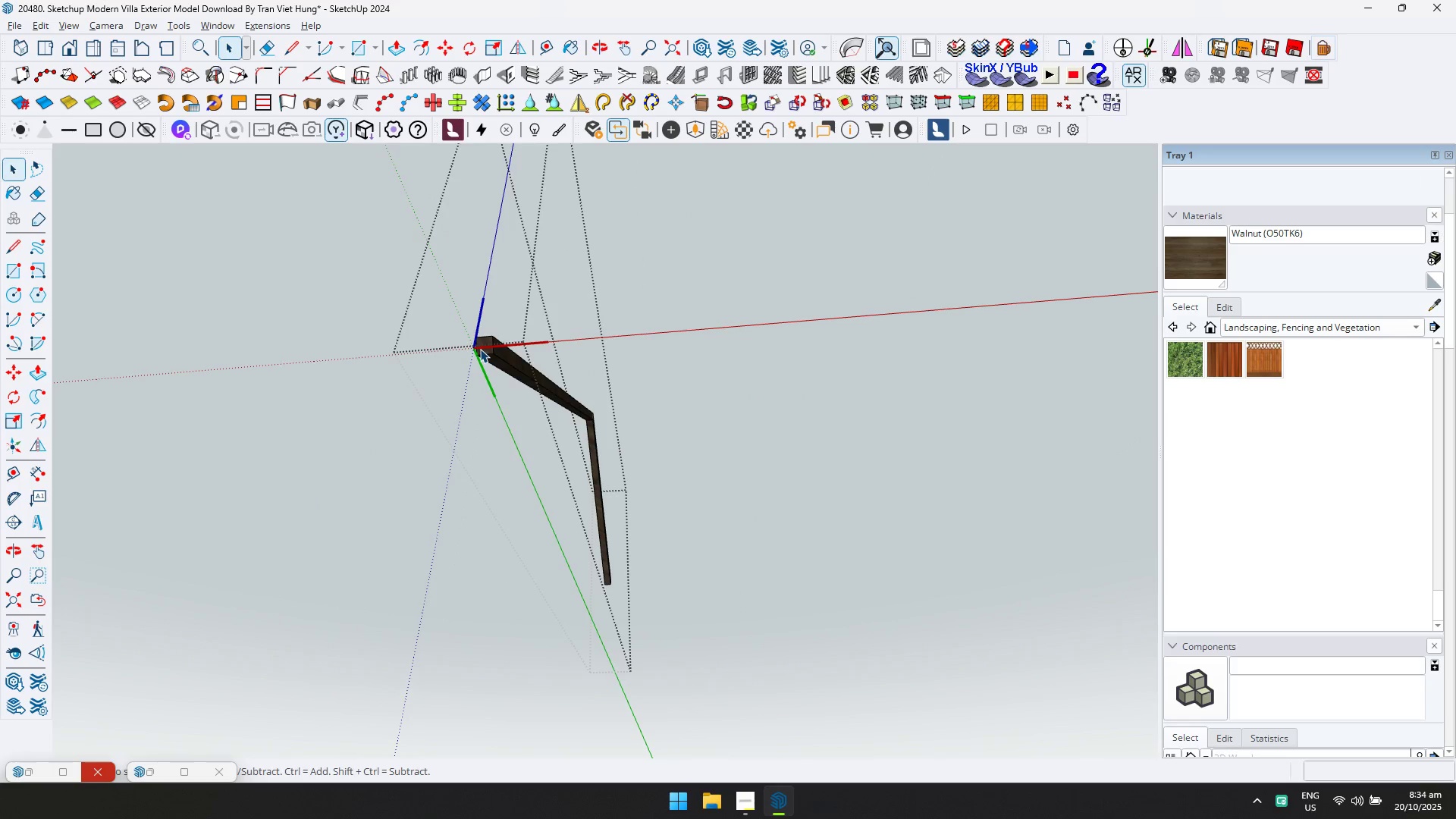 
key(Control+ControlLeft)
 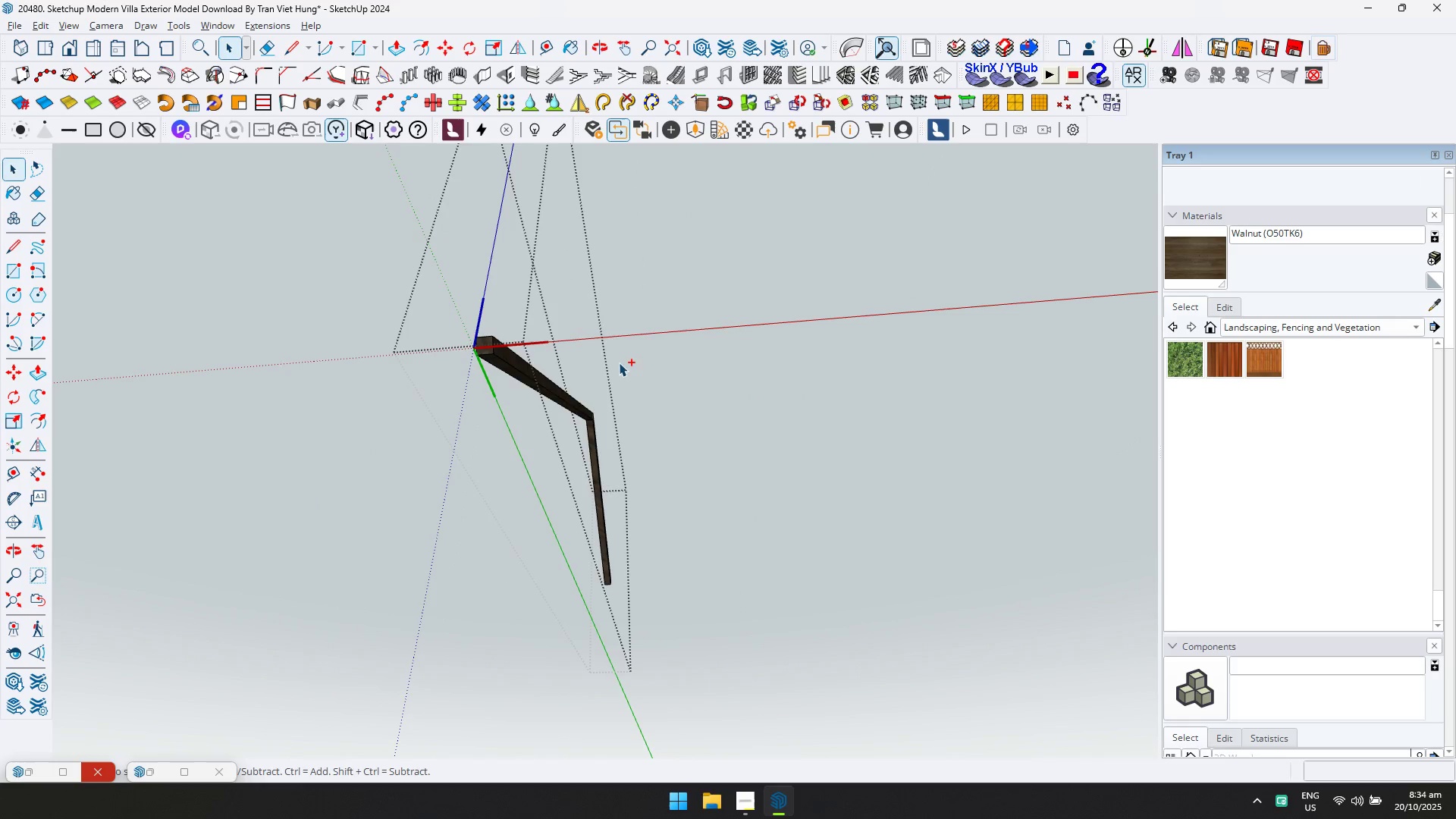 
key(Control+A)
 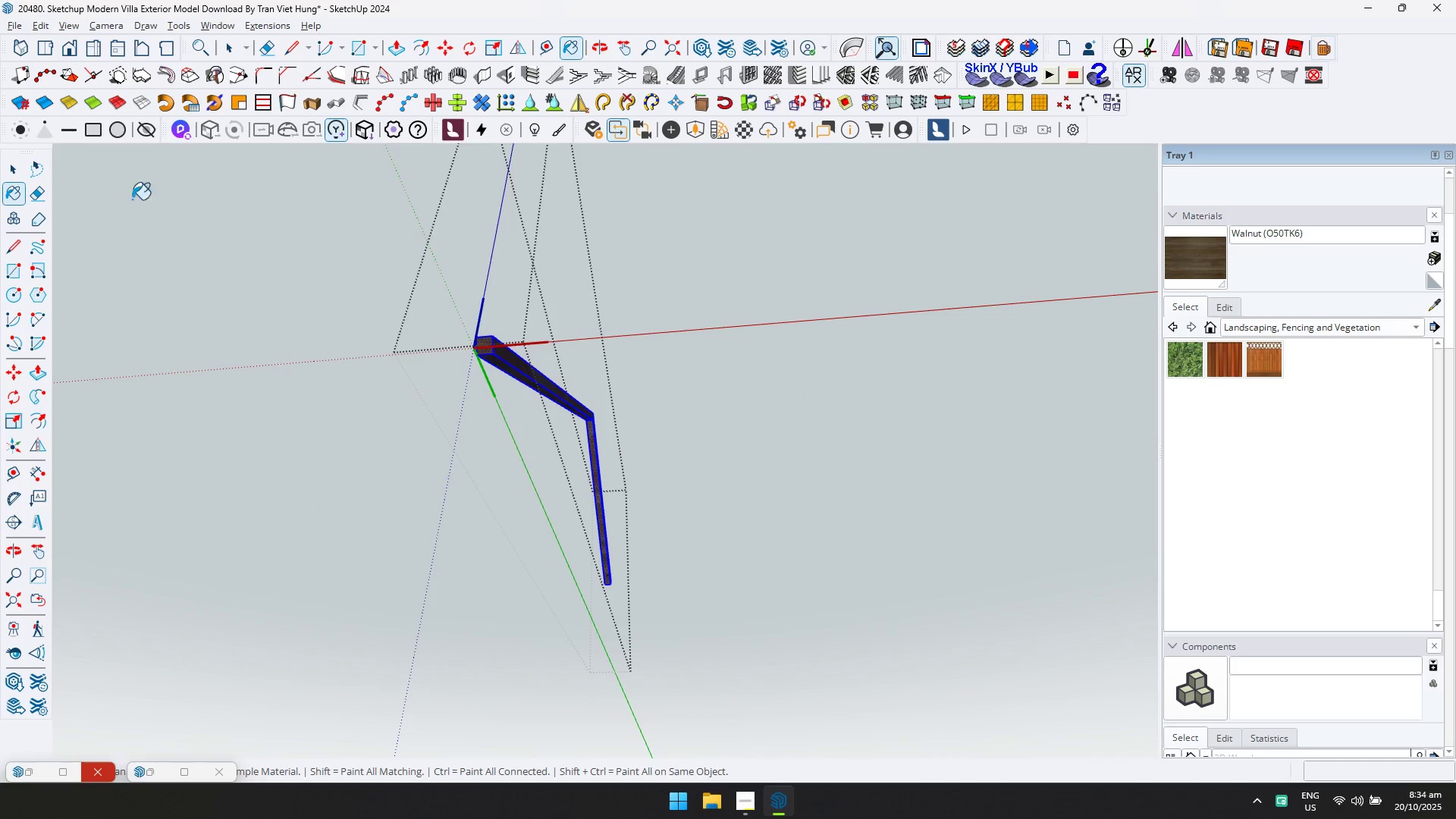 
key(Escape)
 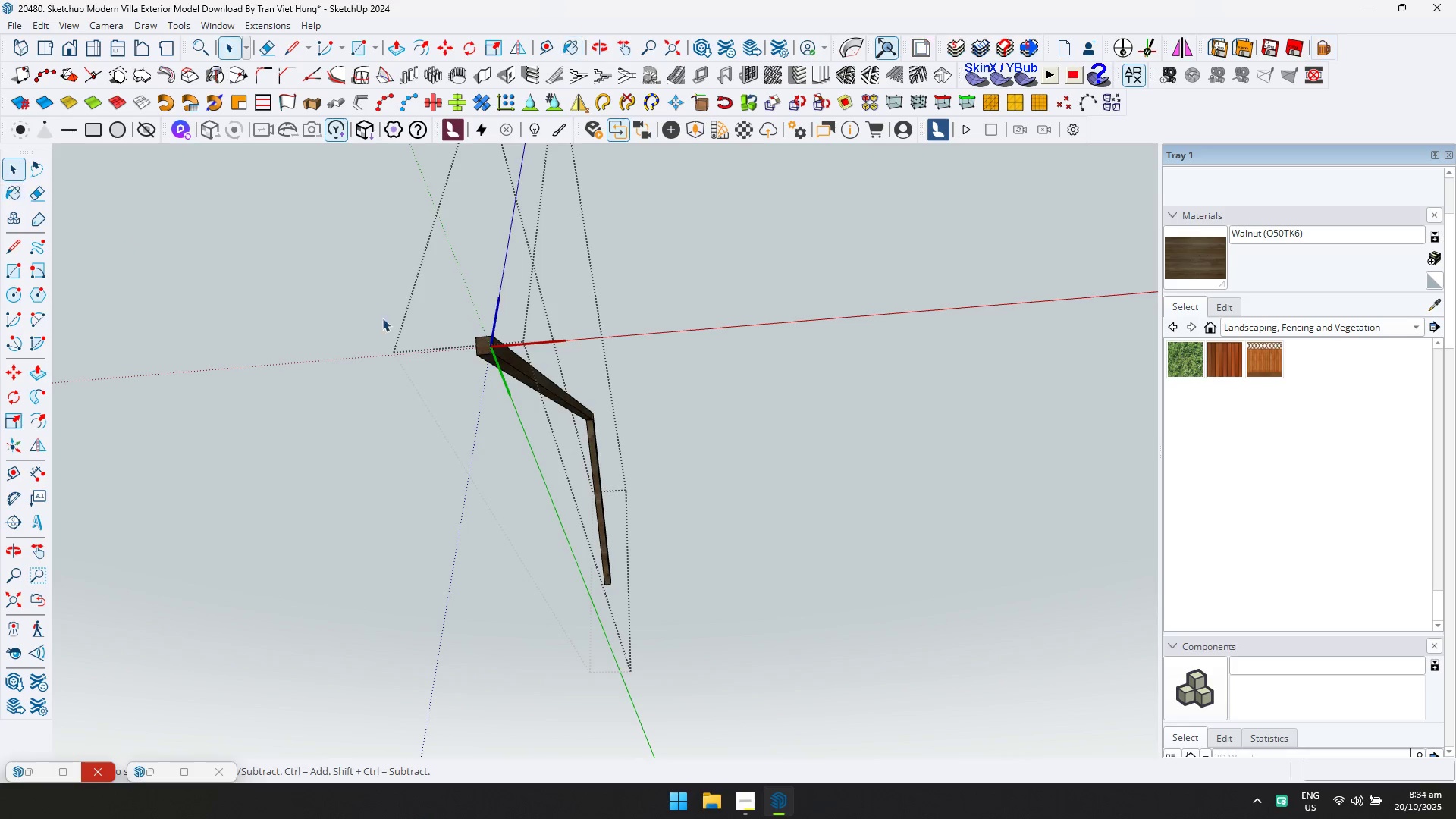 
scroll: coordinate [477, 381], scroll_direction: down, amount: 3.0
 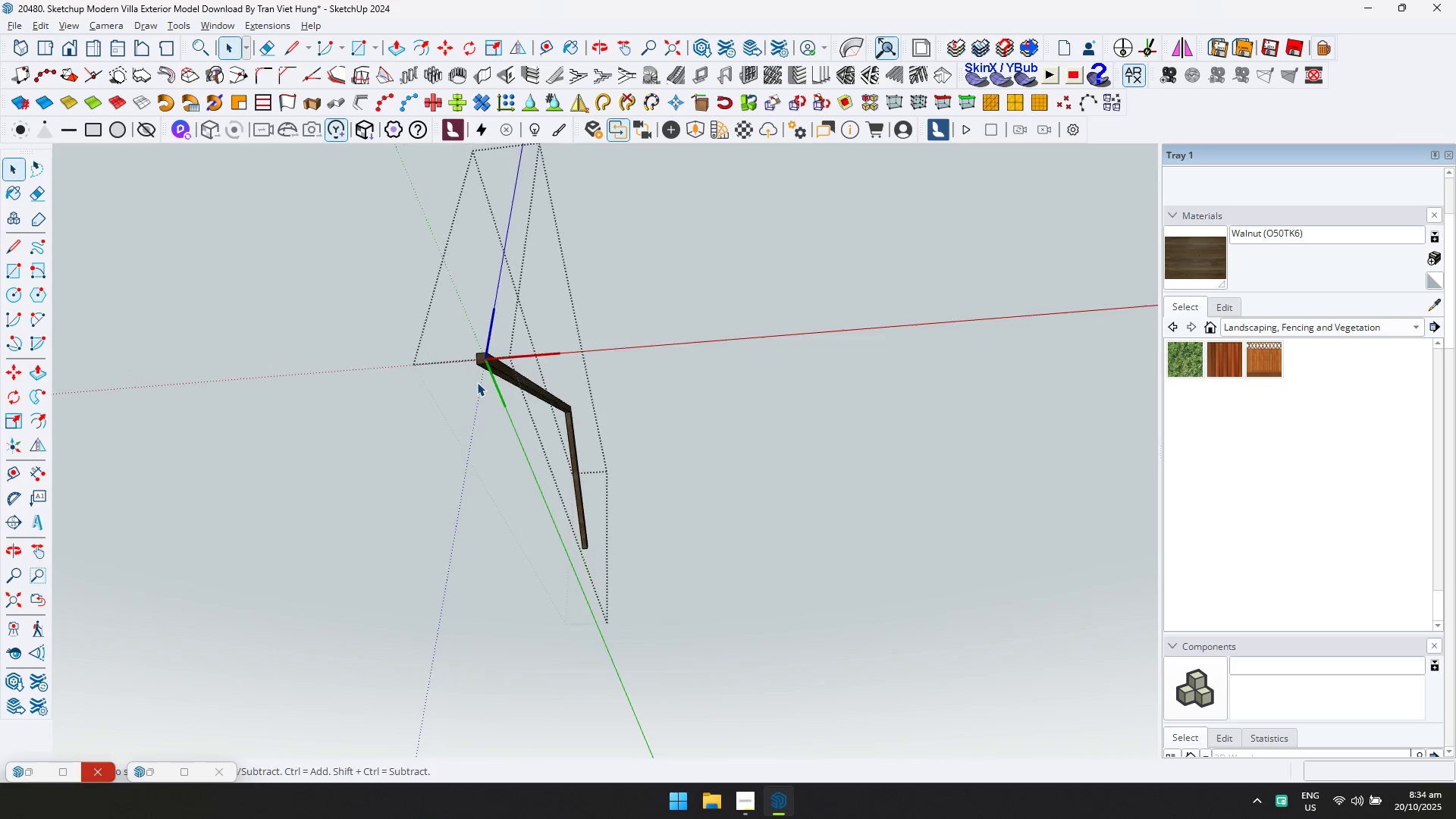 
hold_key(key=ShiftLeft, duration=0.31)
 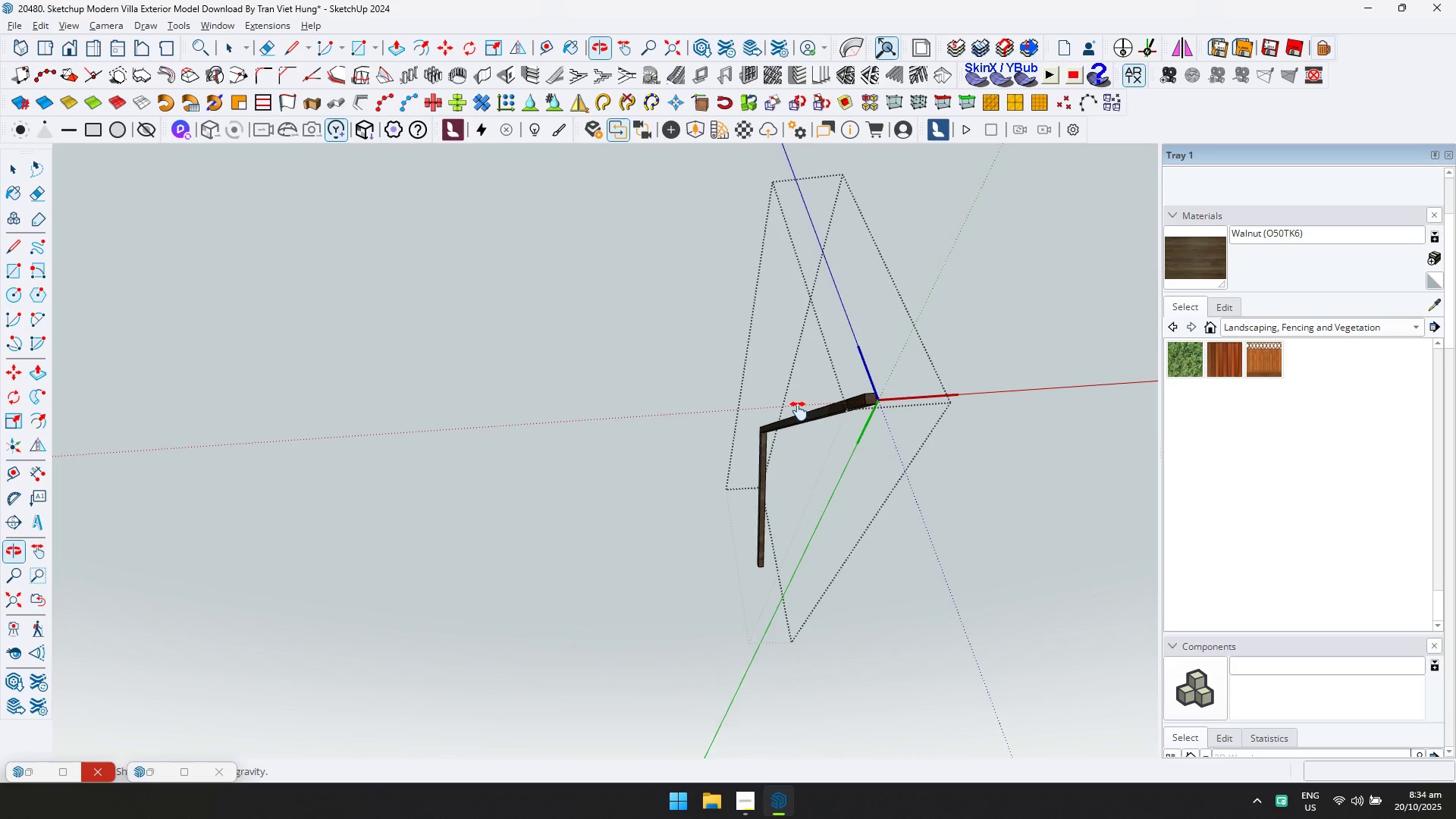 
scroll: coordinate [789, 409], scroll_direction: up, amount: 4.0
 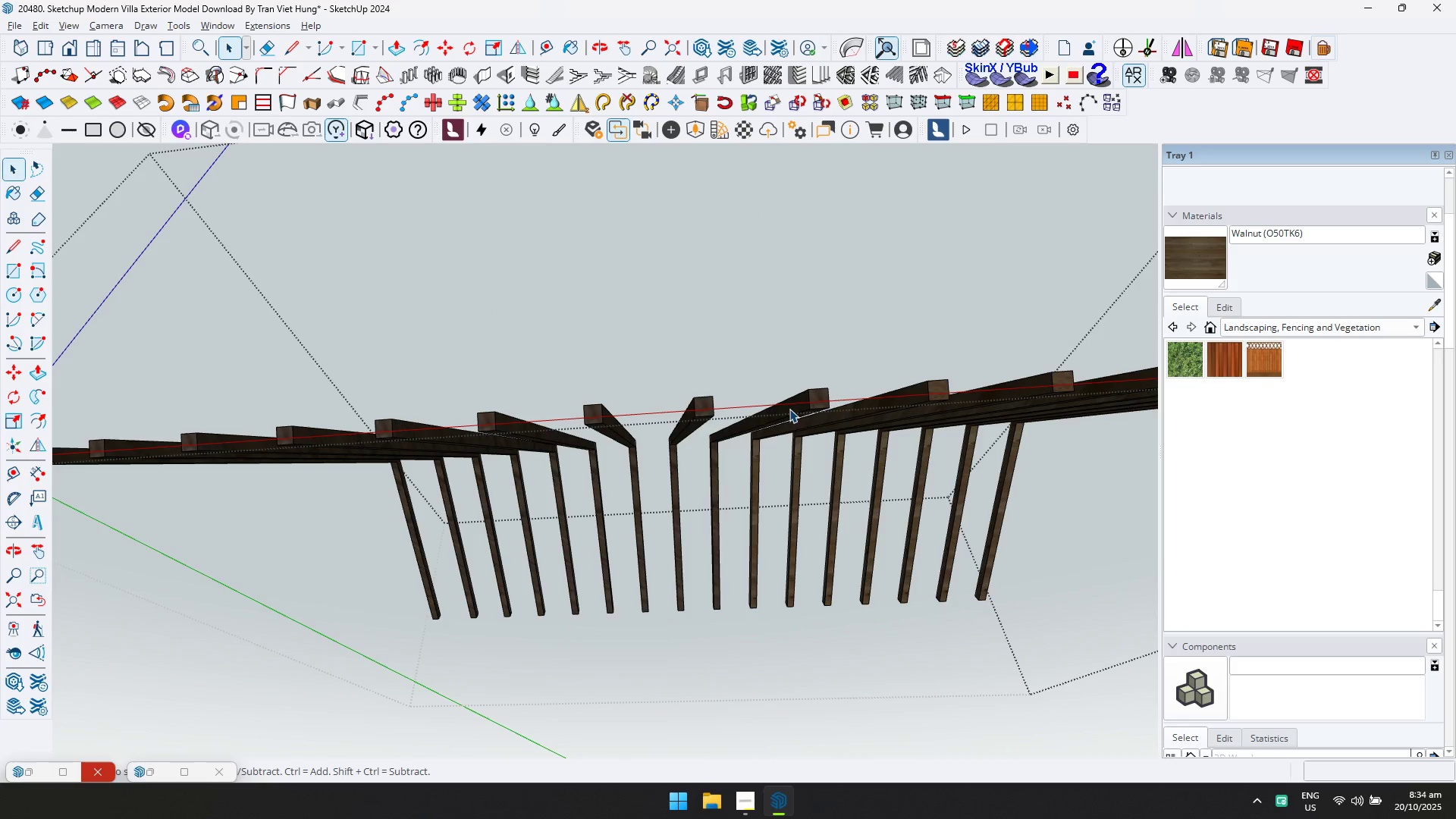 
key(Escape)
 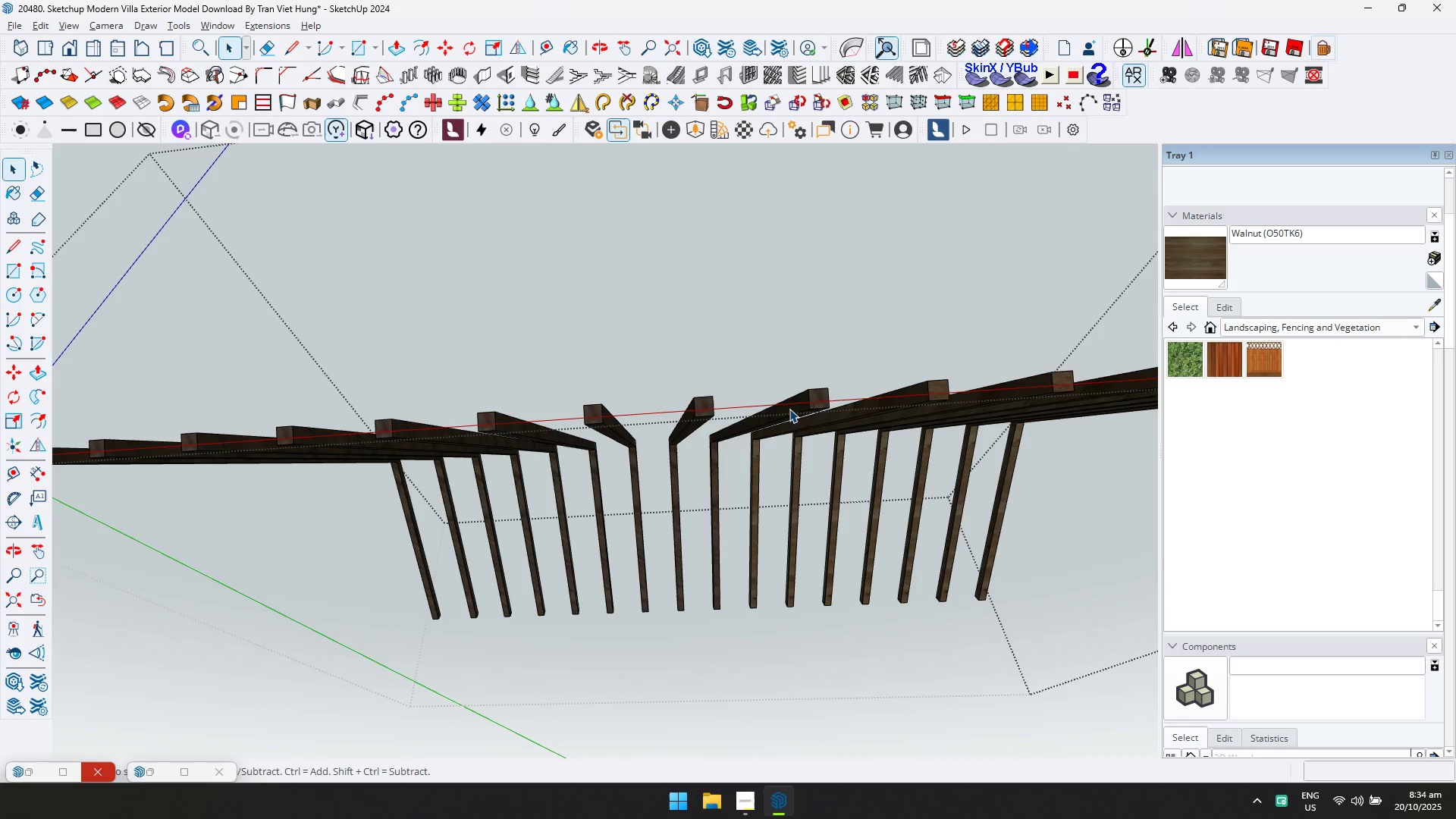 
scroll: coordinate [790, 407], scroll_direction: down, amount: 2.0
 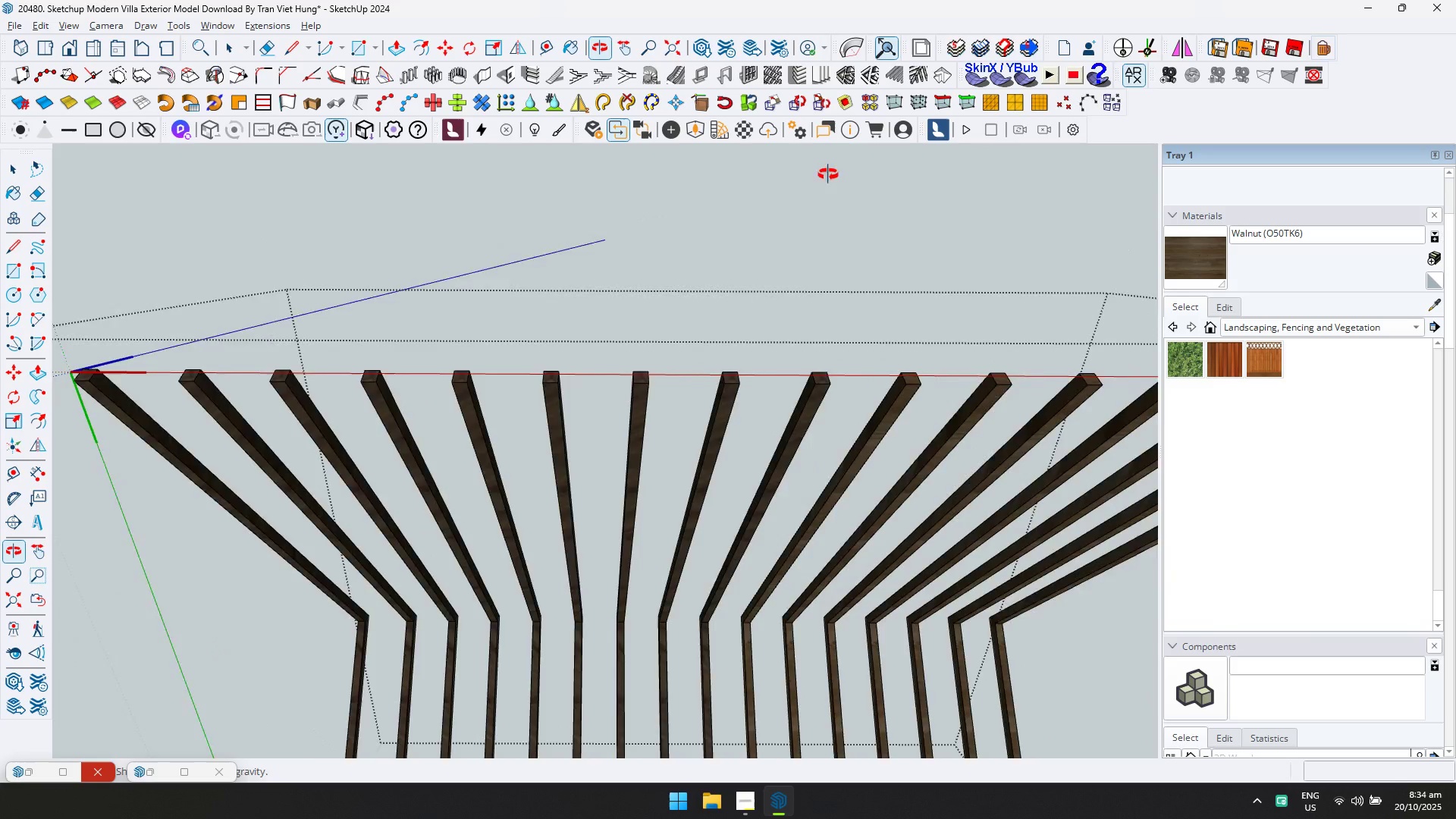 
key(Escape)
 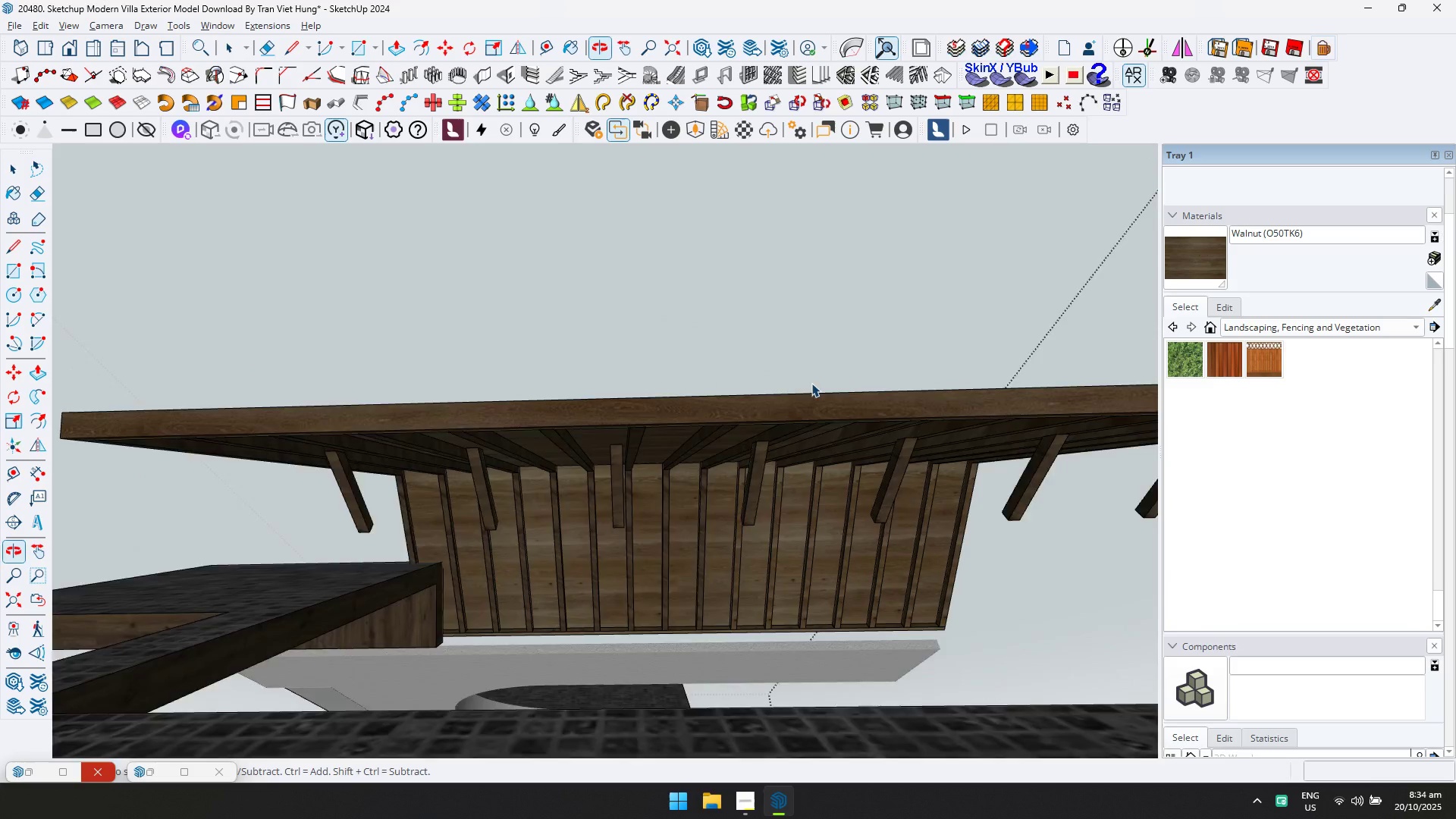 
scroll: coordinate [720, 437], scroll_direction: down, amount: 4.0
 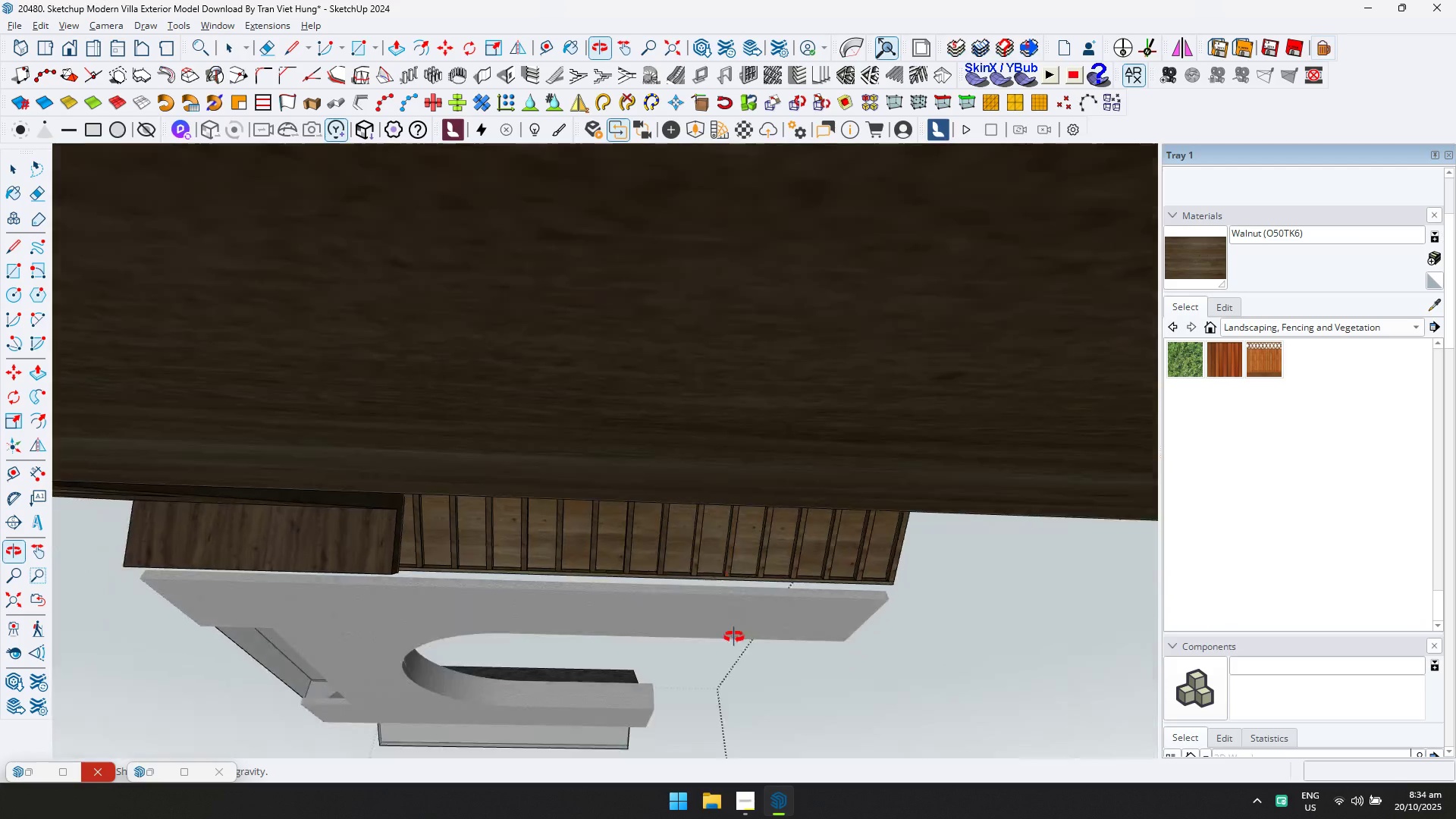 
hold_key(key=ShiftLeft, duration=0.58)
scroll: coordinate [687, 504], scroll_direction: down, amount: 2.0
 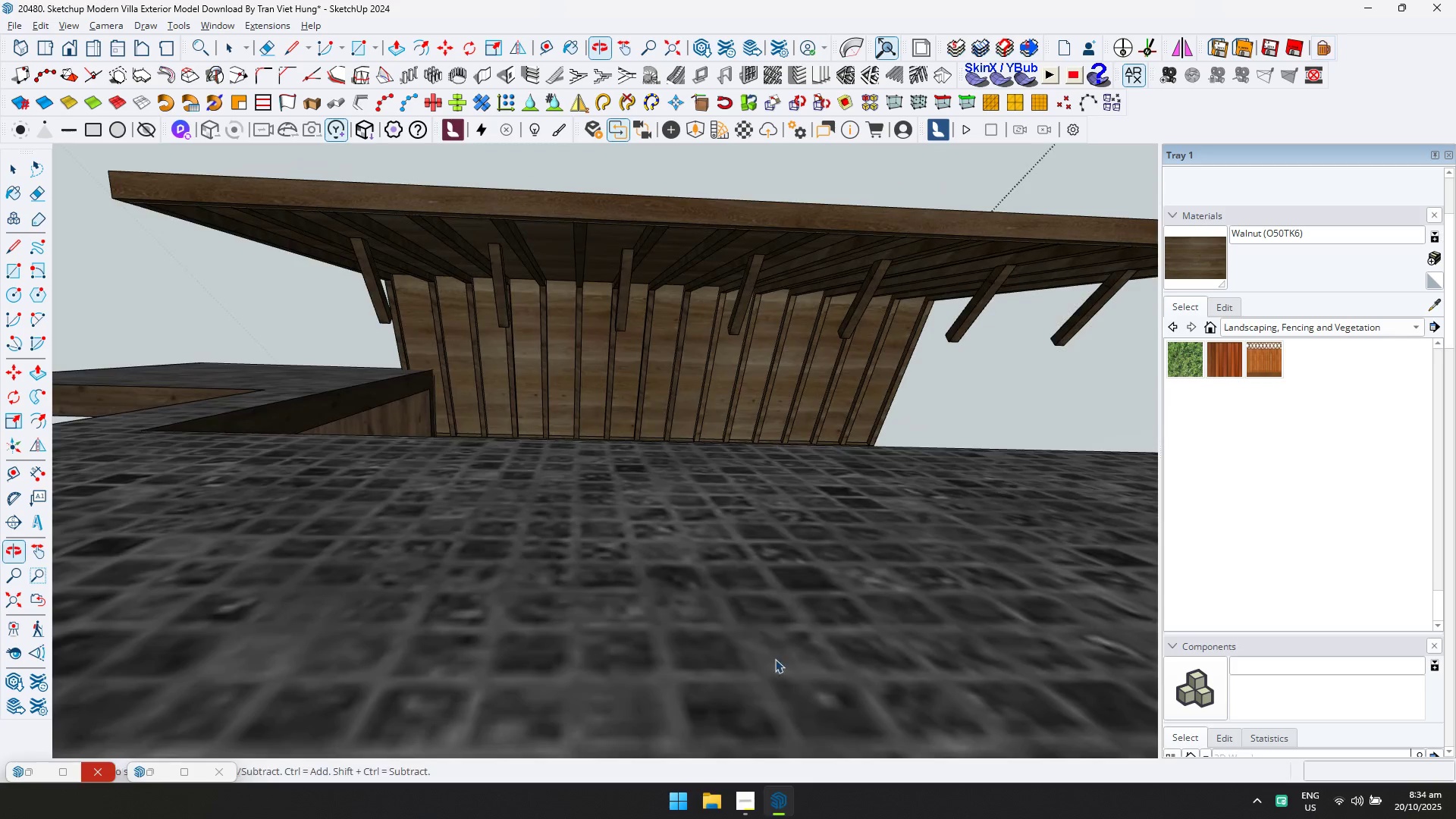 
scroll: coordinate [751, 207], scroll_direction: up, amount: 2.0
 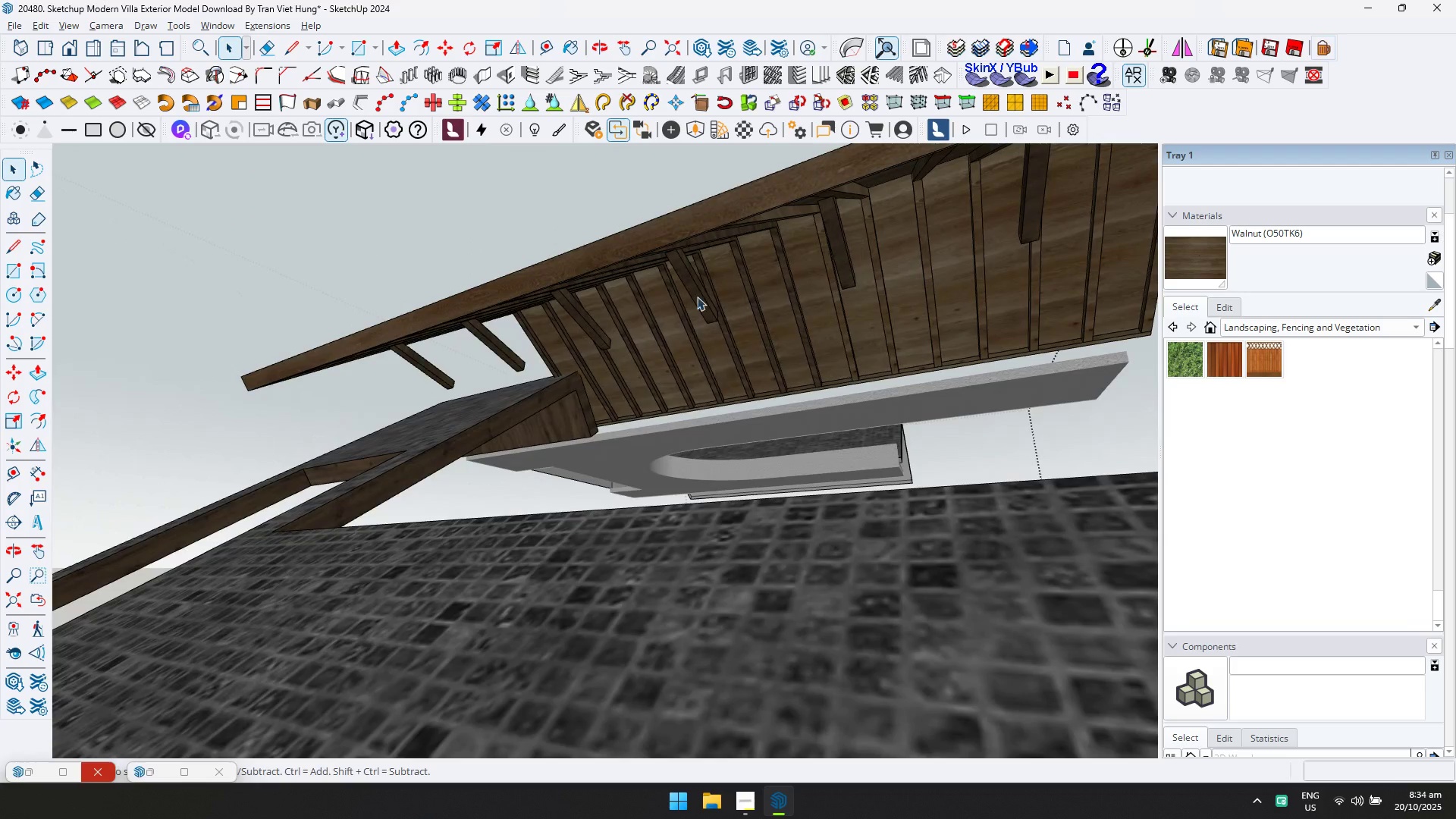 
double_click([701, 290])
 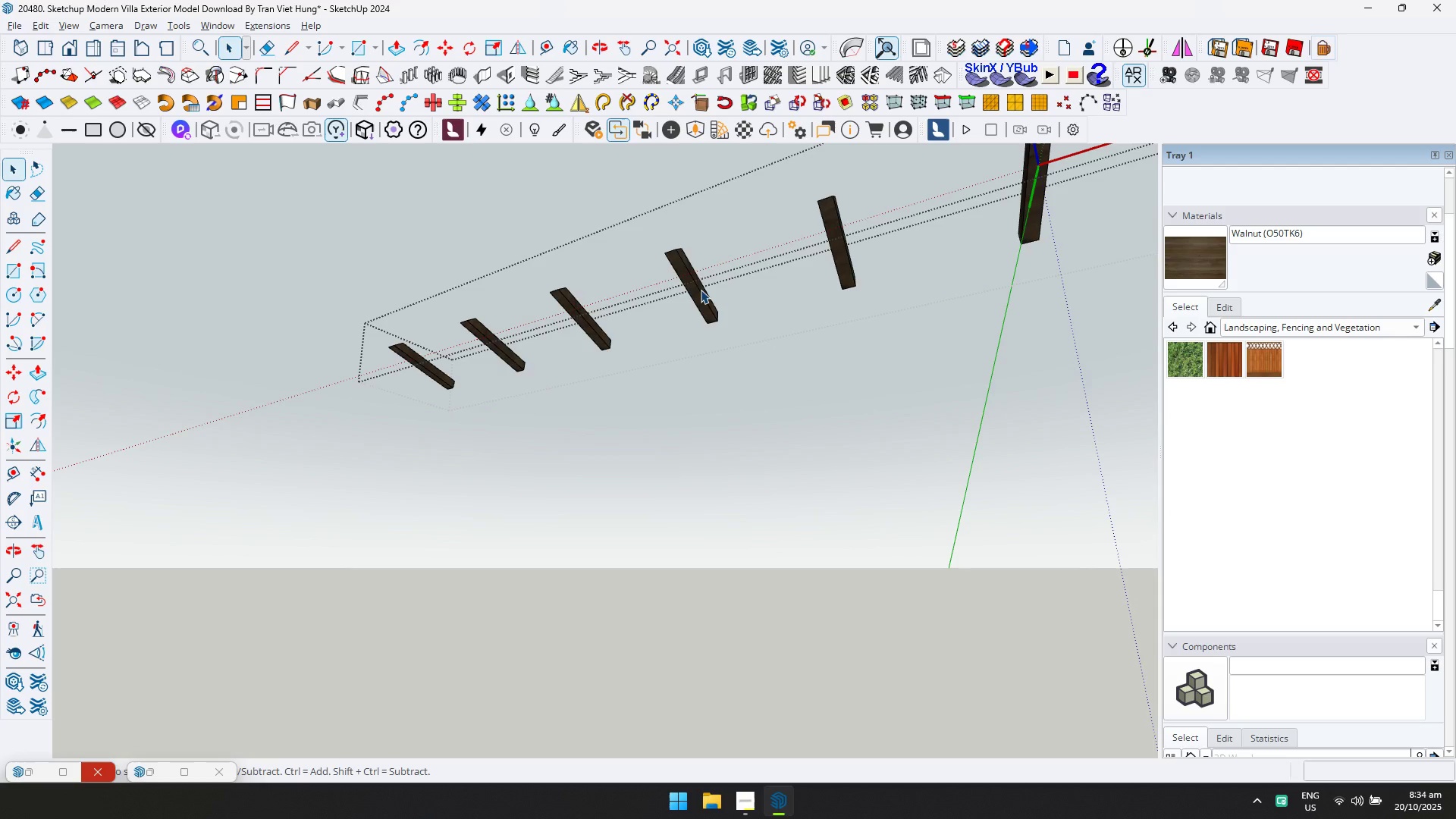 
triple_click([701, 290])
 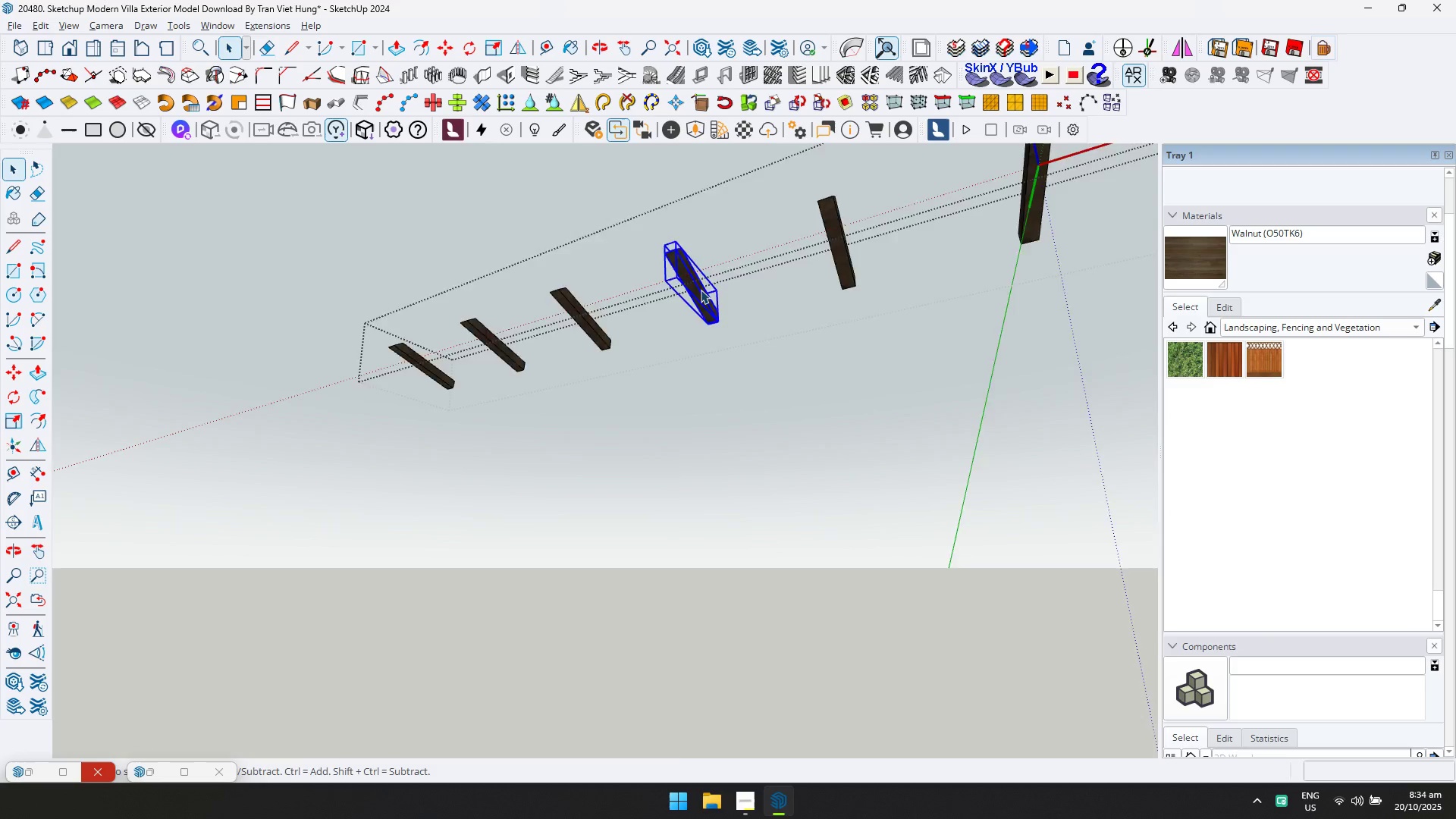 
triple_click([701, 290])
 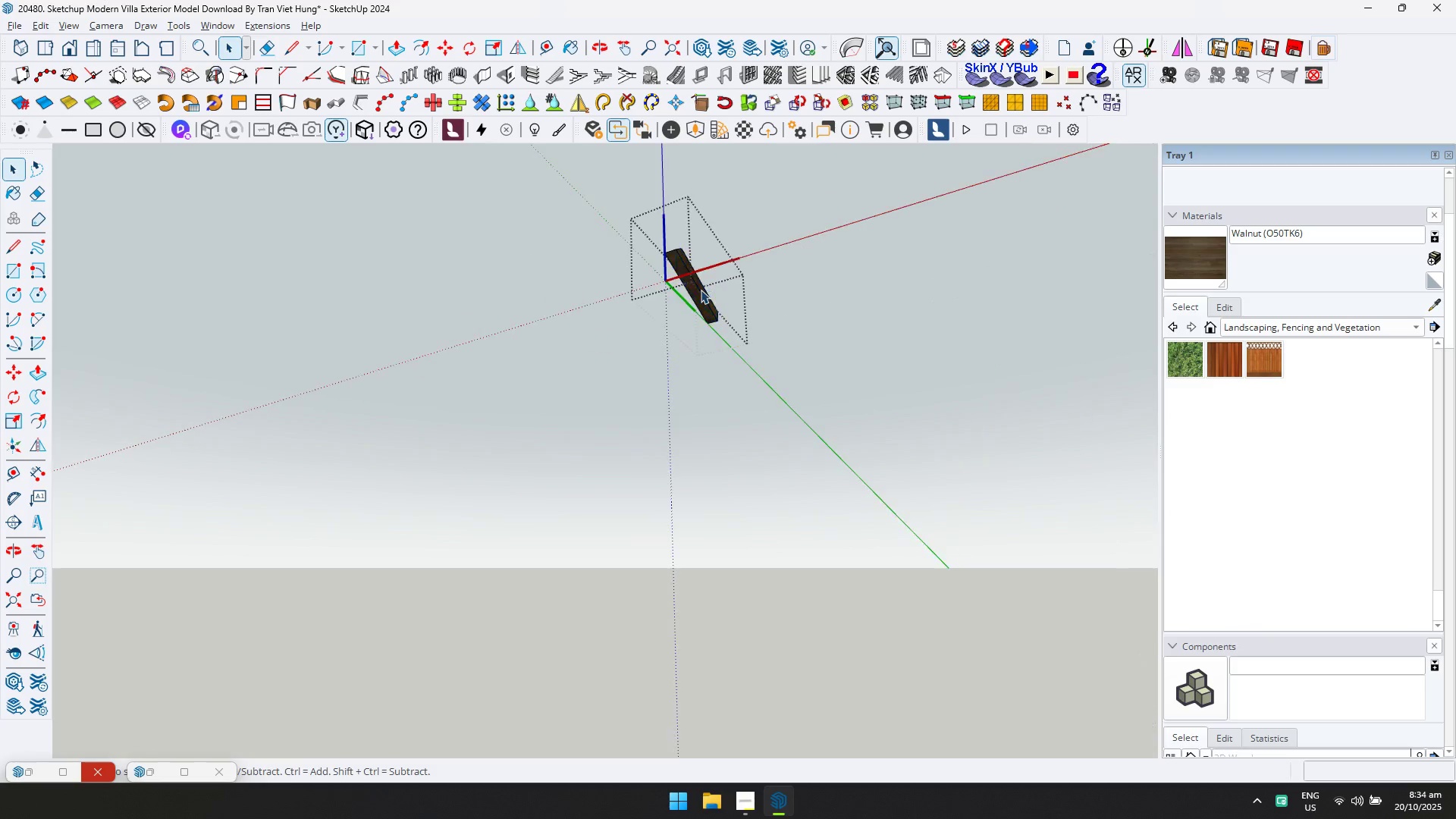 
triple_click([701, 290])
 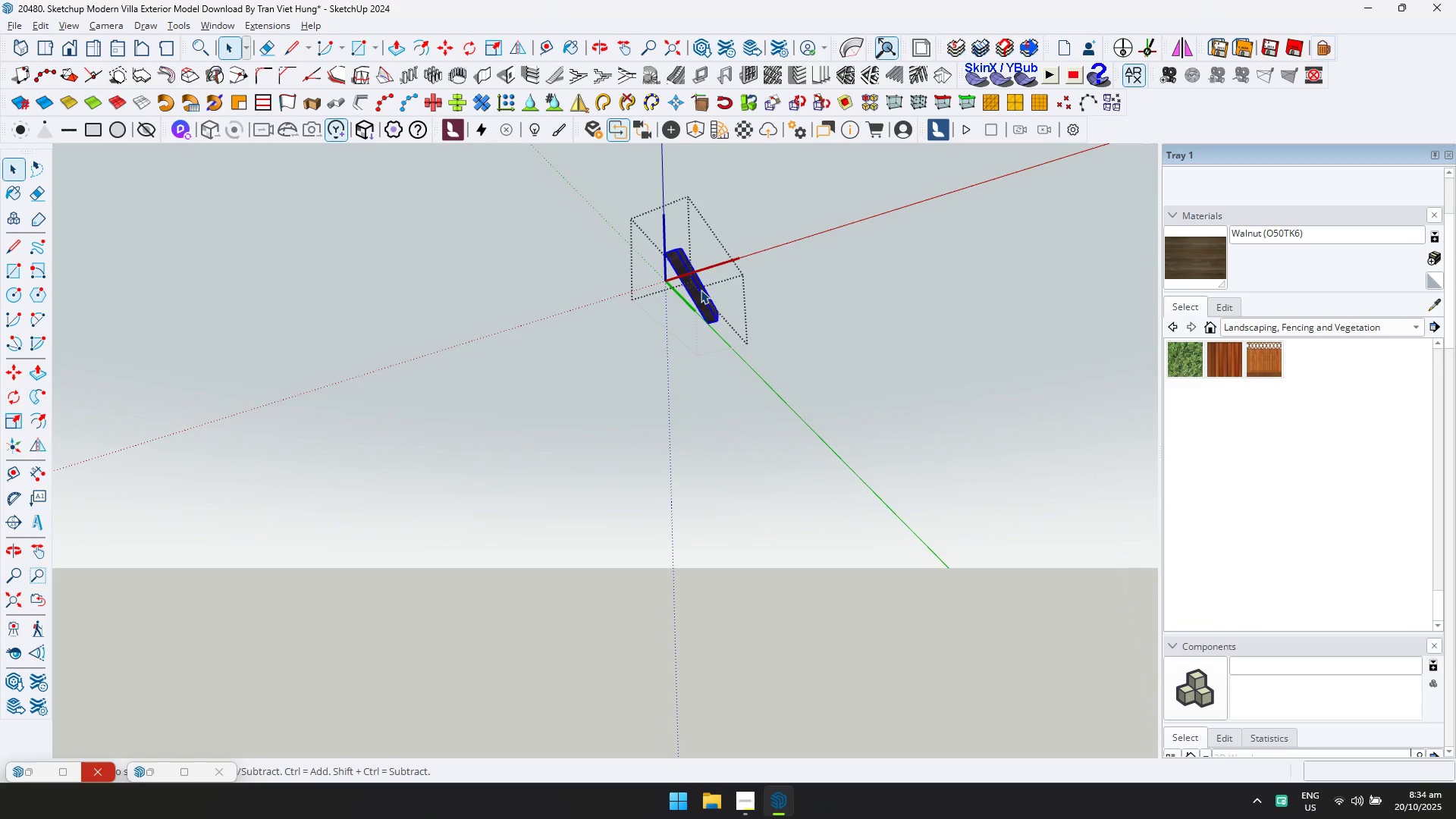 
key(Control+ControlLeft)
 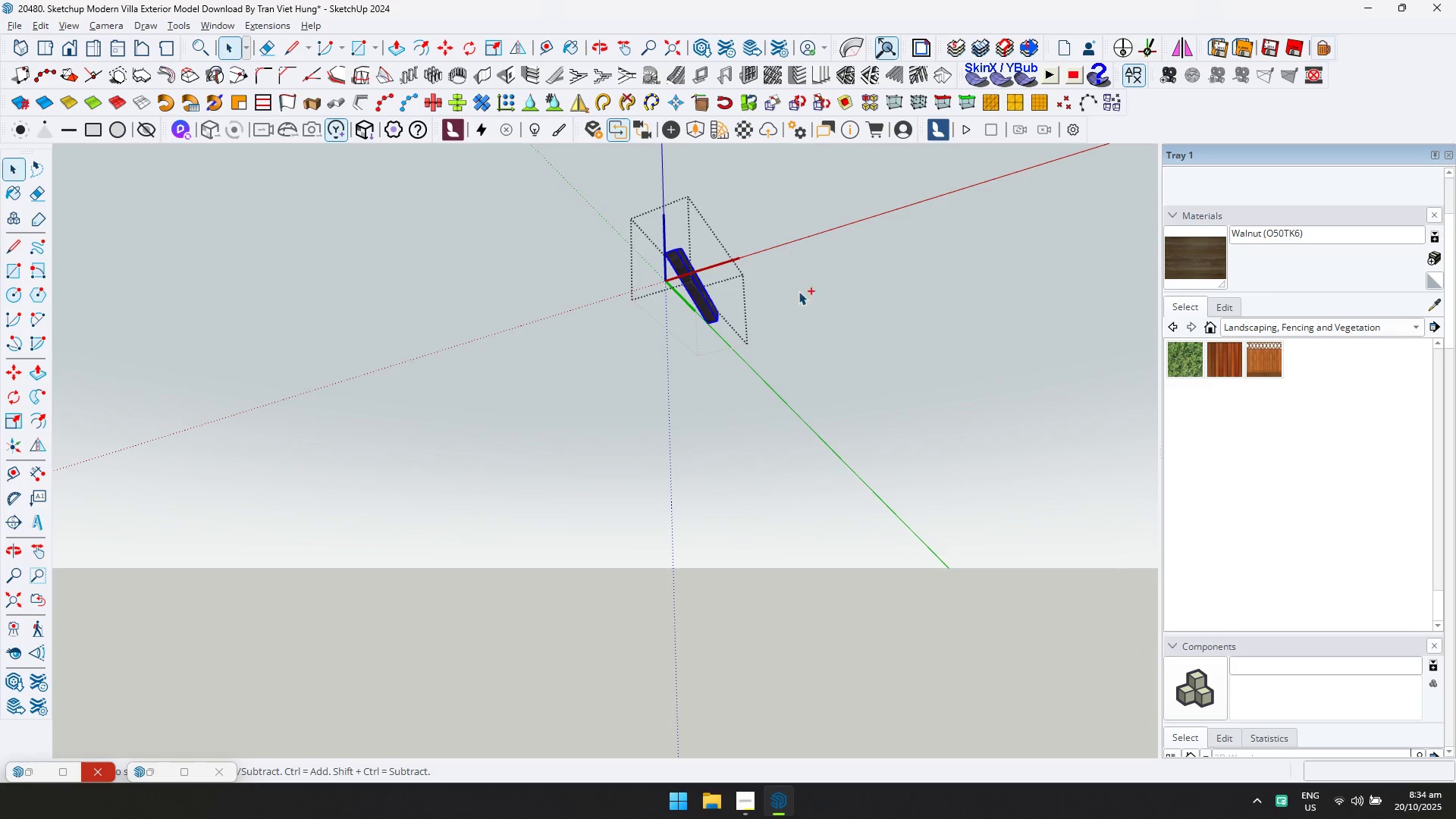 
key(Control+A)
 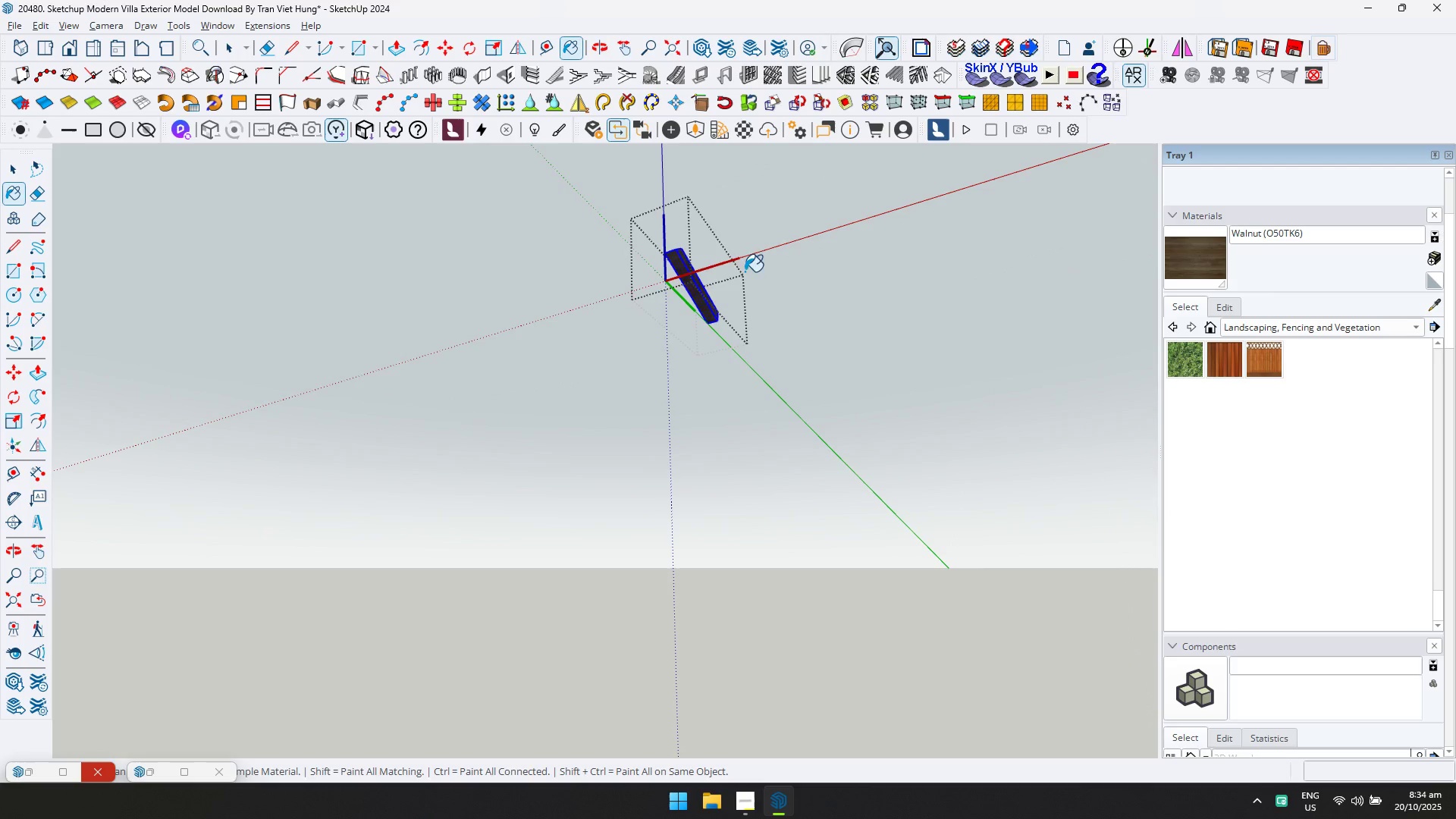 
double_click([693, 269])
 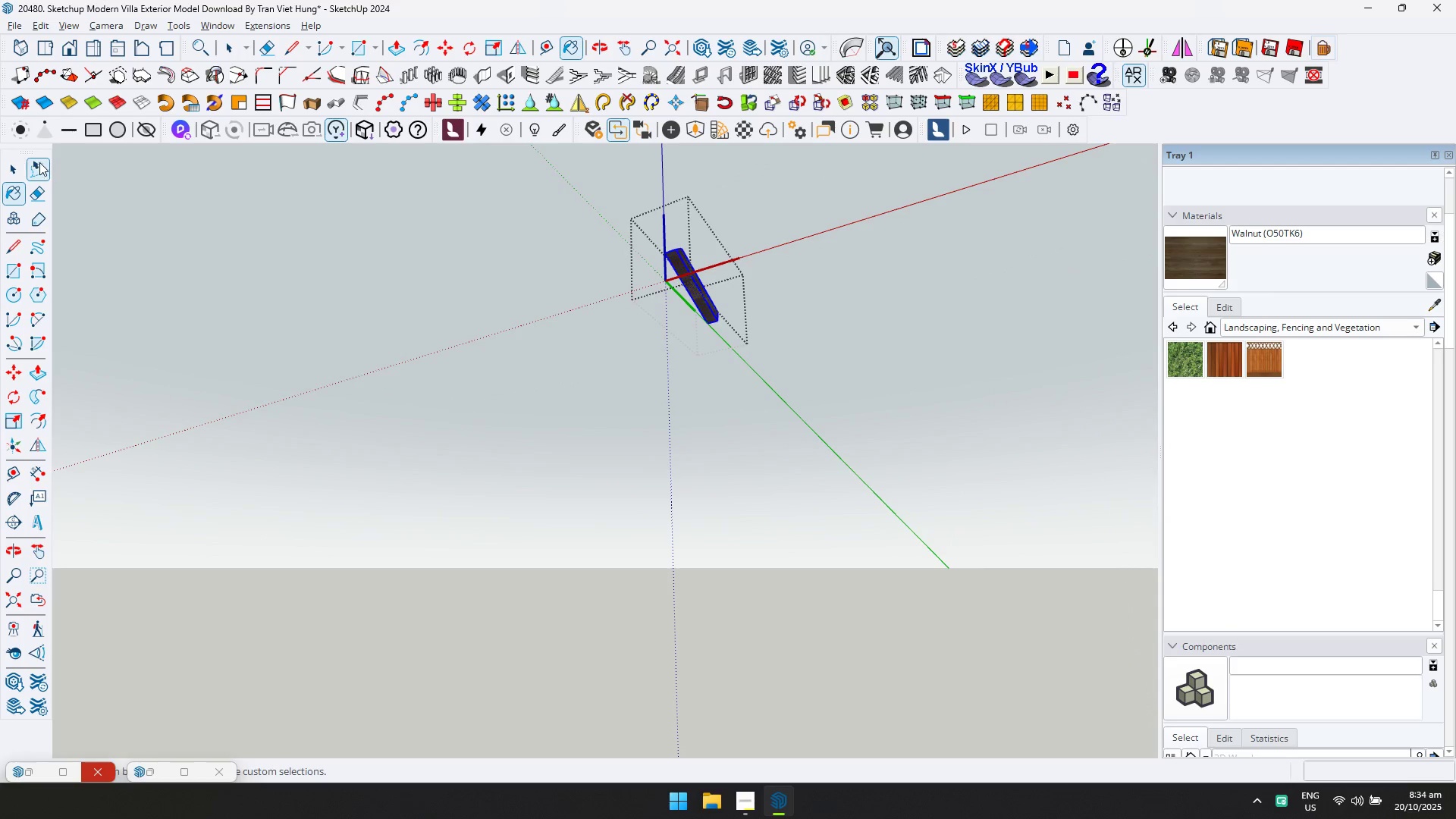 
key(Escape)
 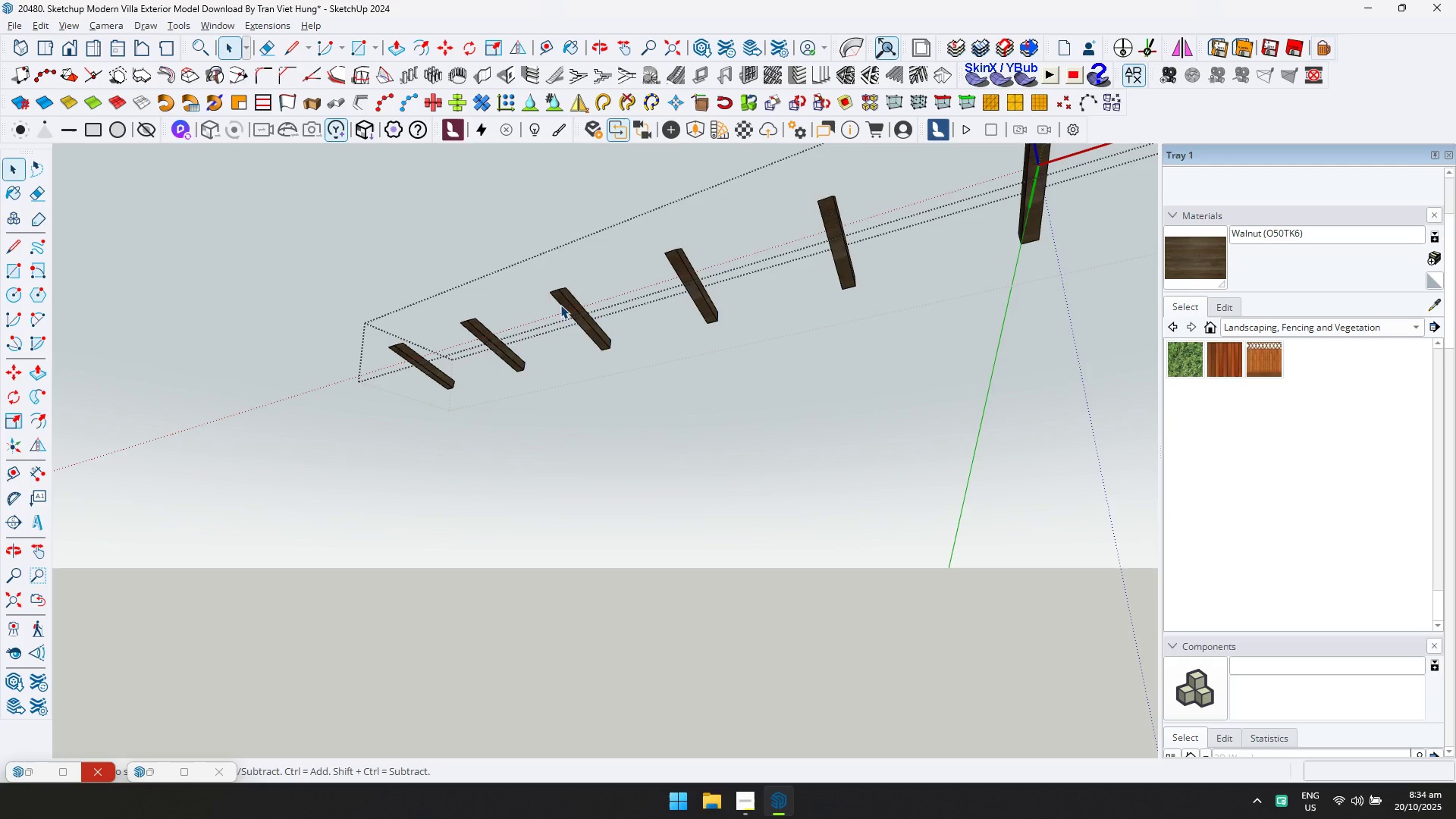 
double_click([561, 305])
 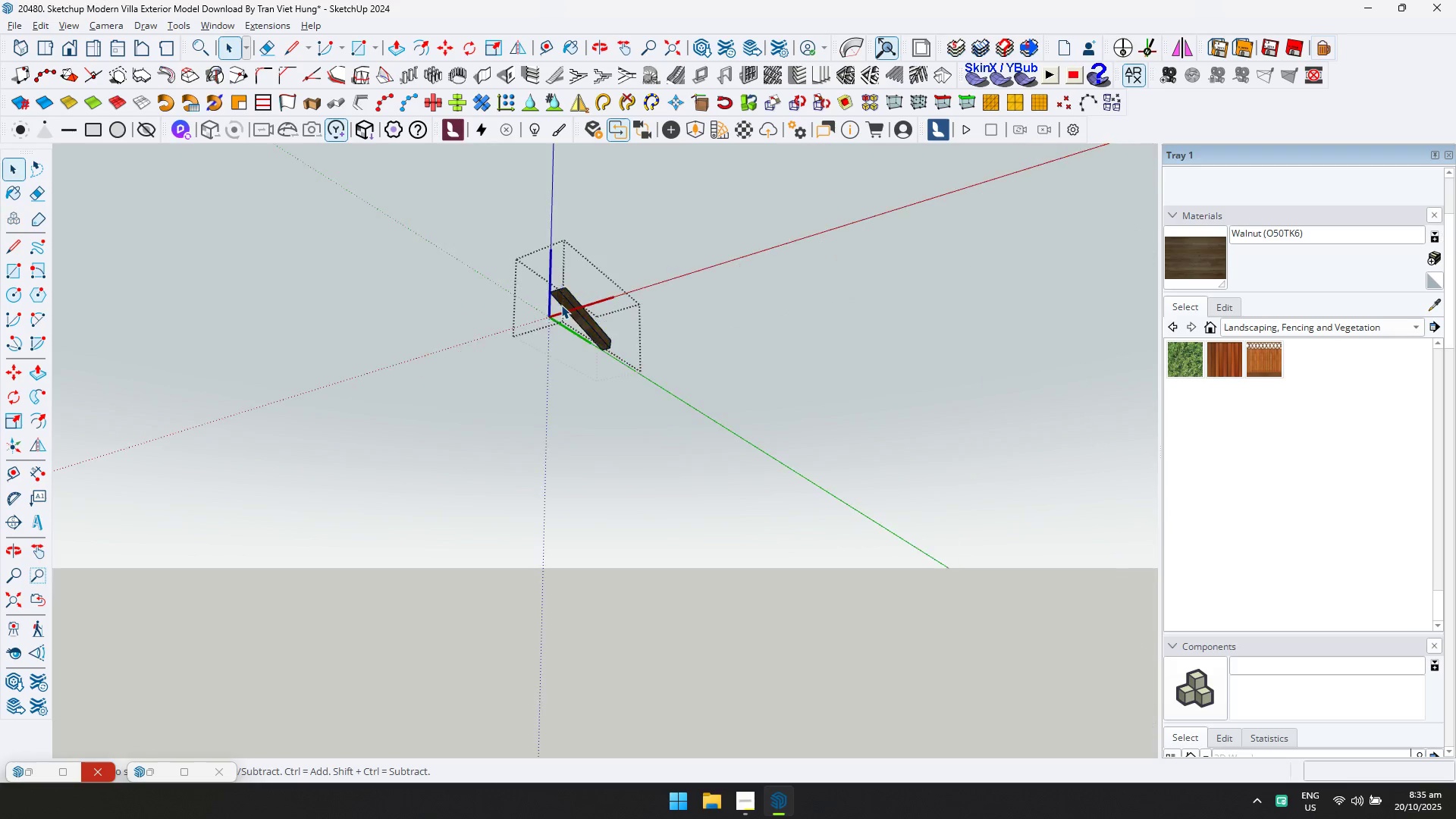 
triple_click([561, 305])
 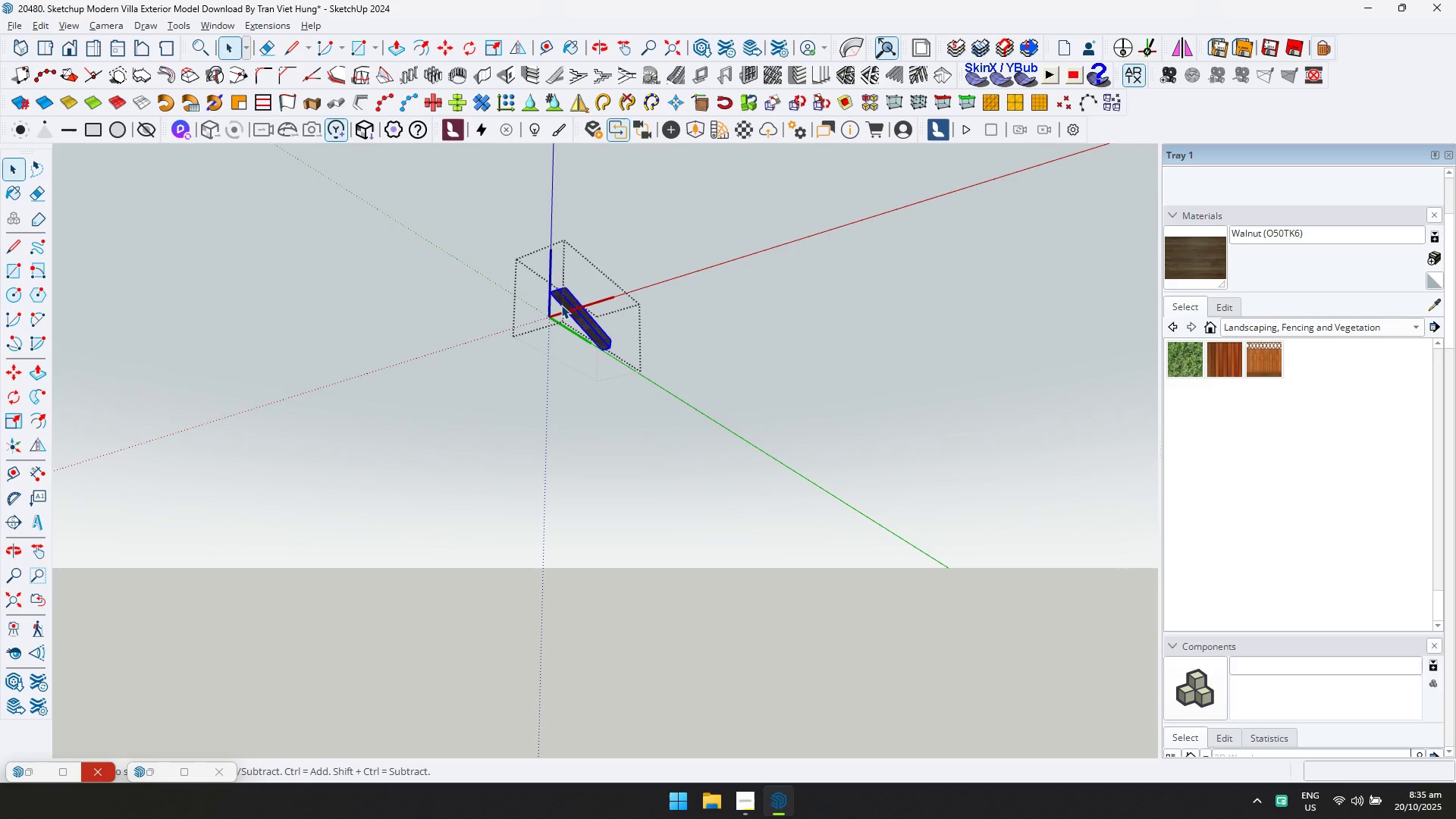 
key(Control+ControlLeft)
 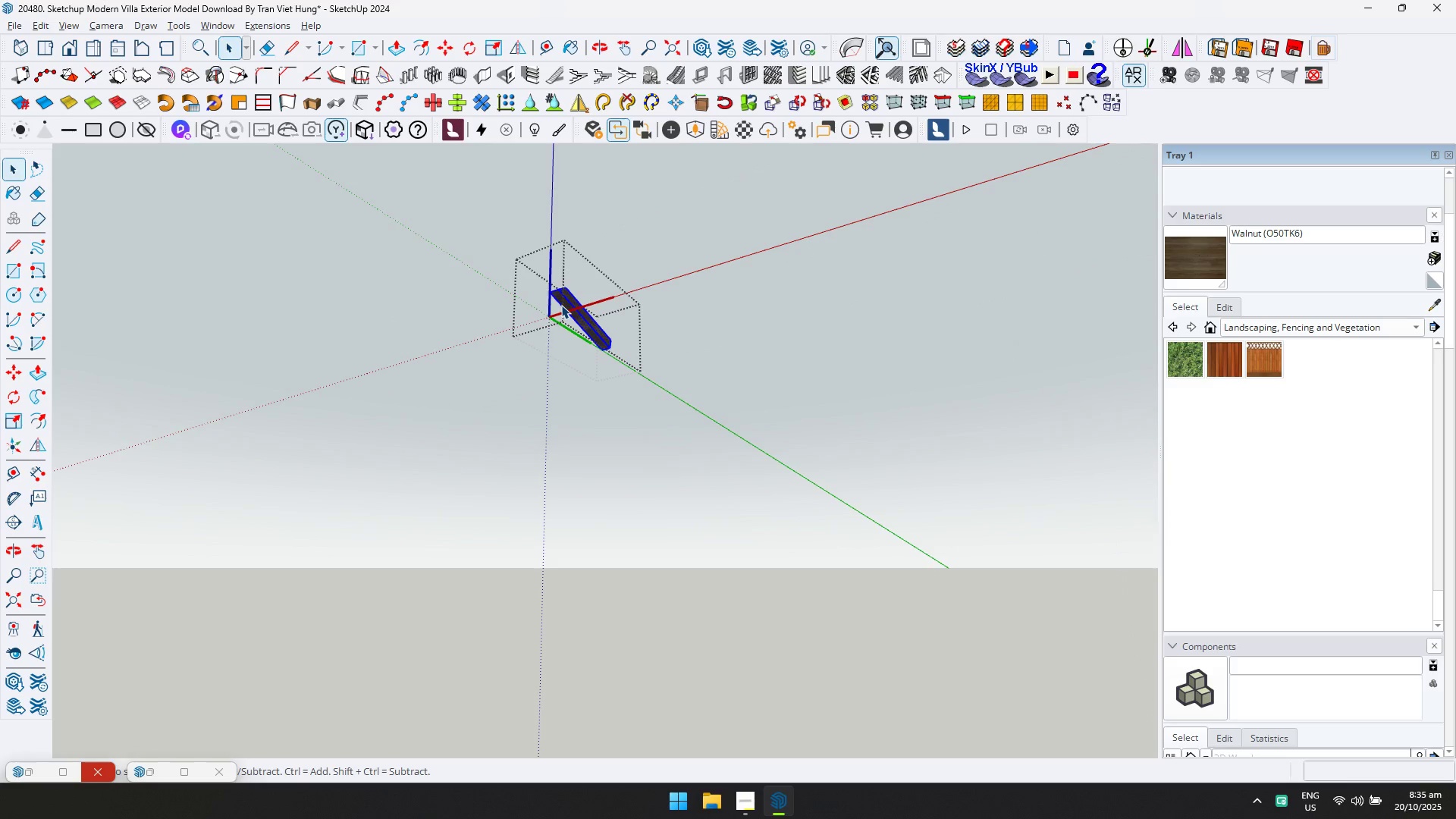 
key(Control+A)
 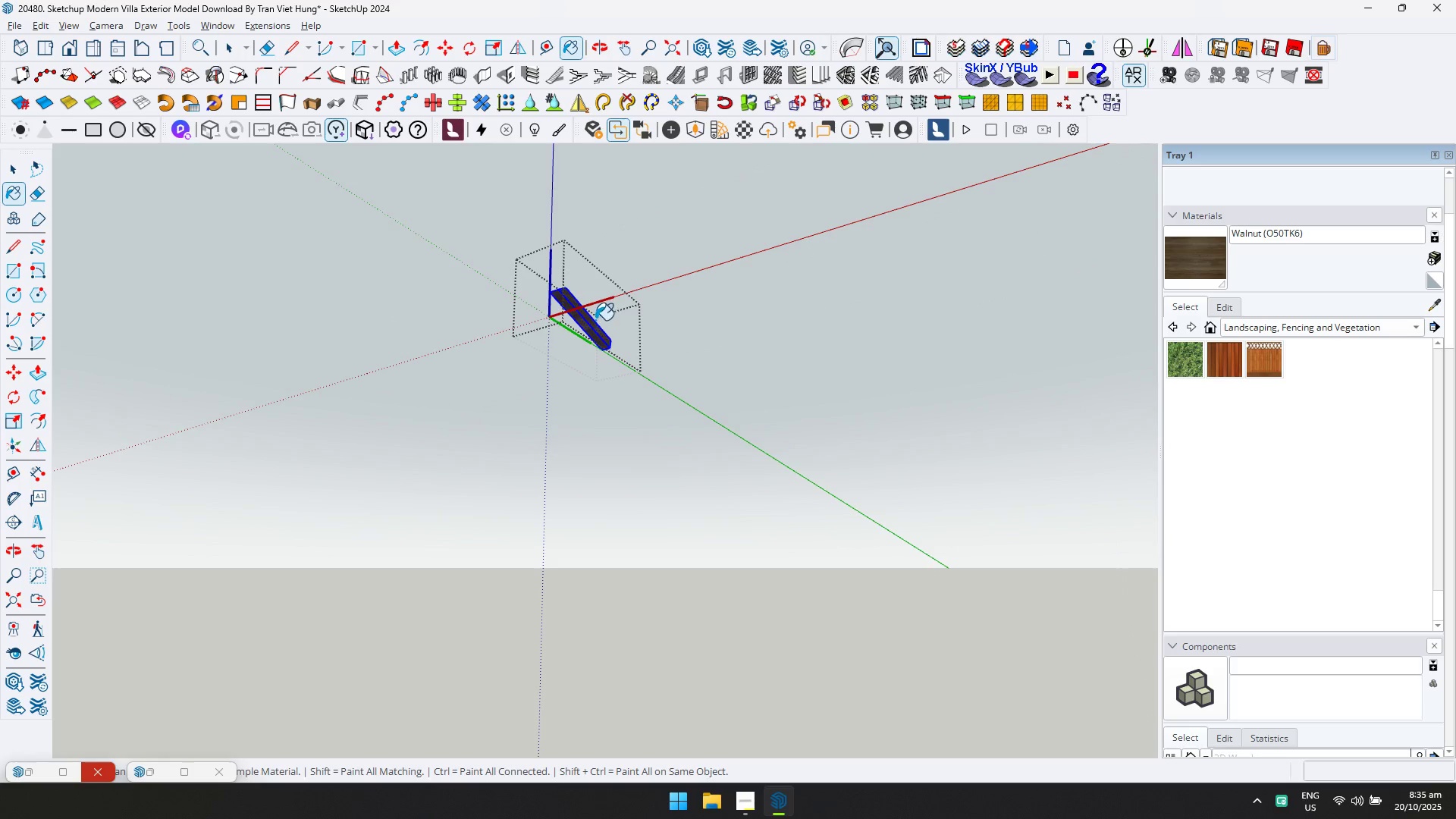 
left_click([588, 318])
 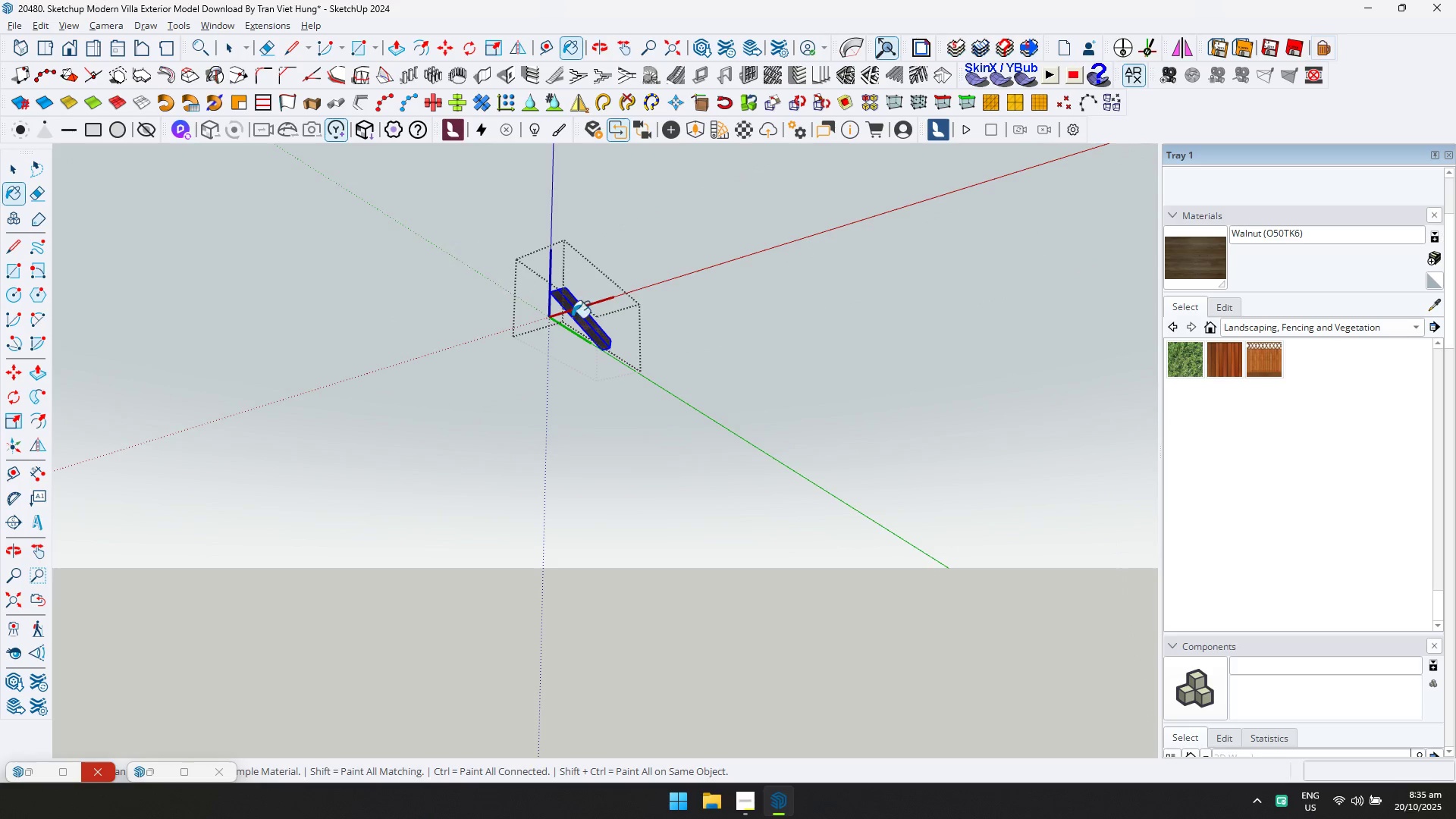 
left_click([575, 310])
 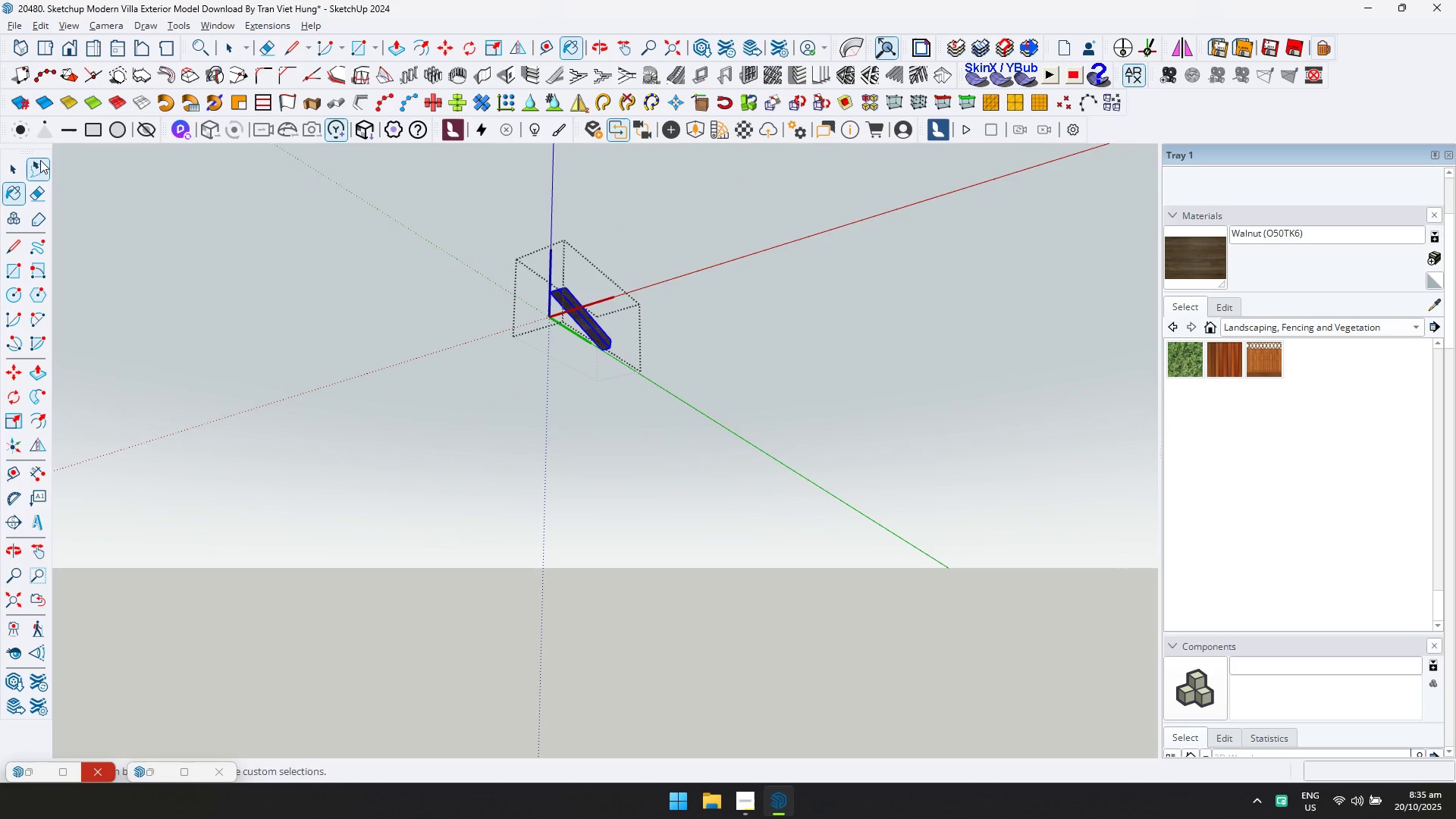 
left_click([0, 164])
 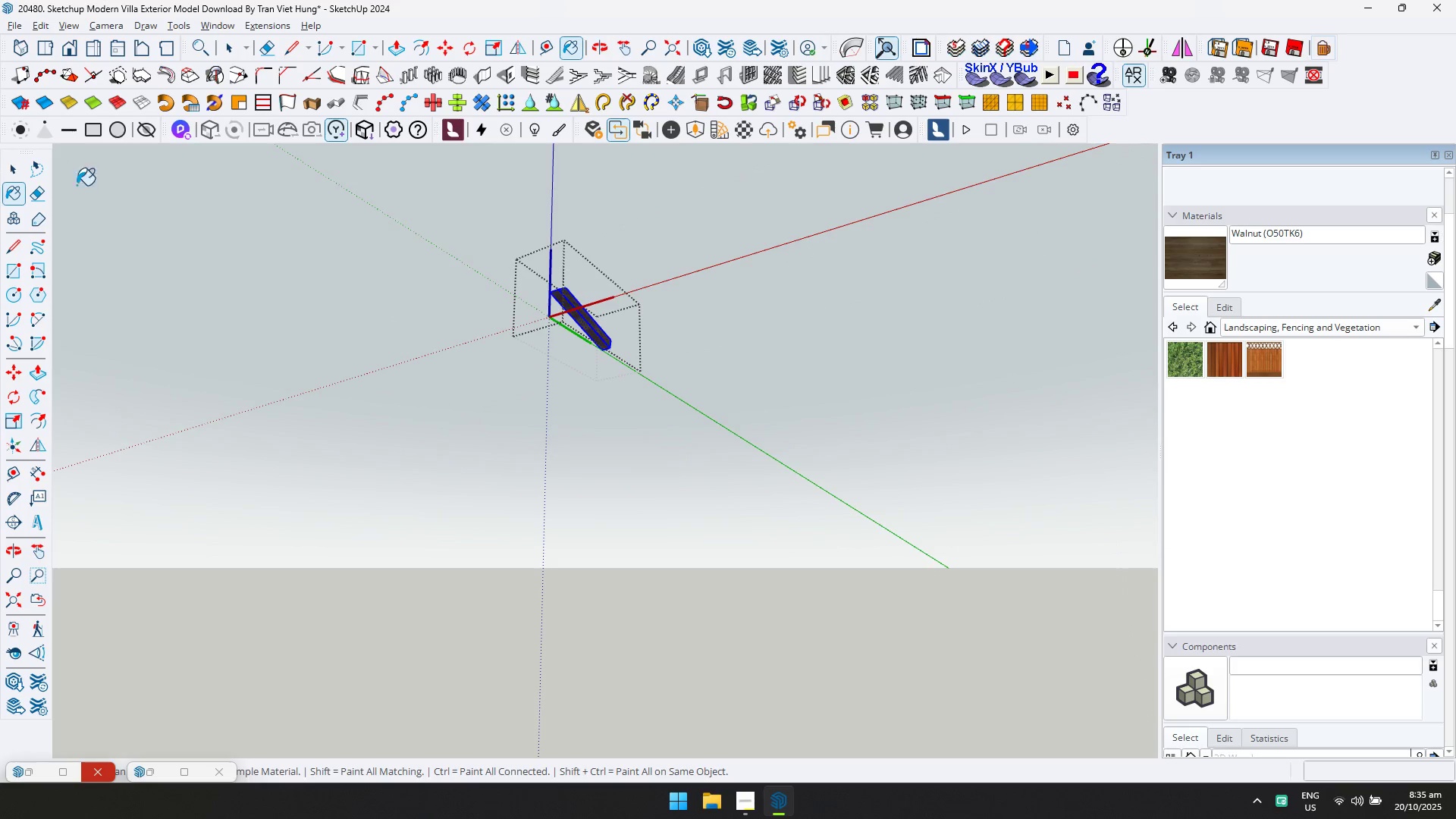 
key(Escape)
 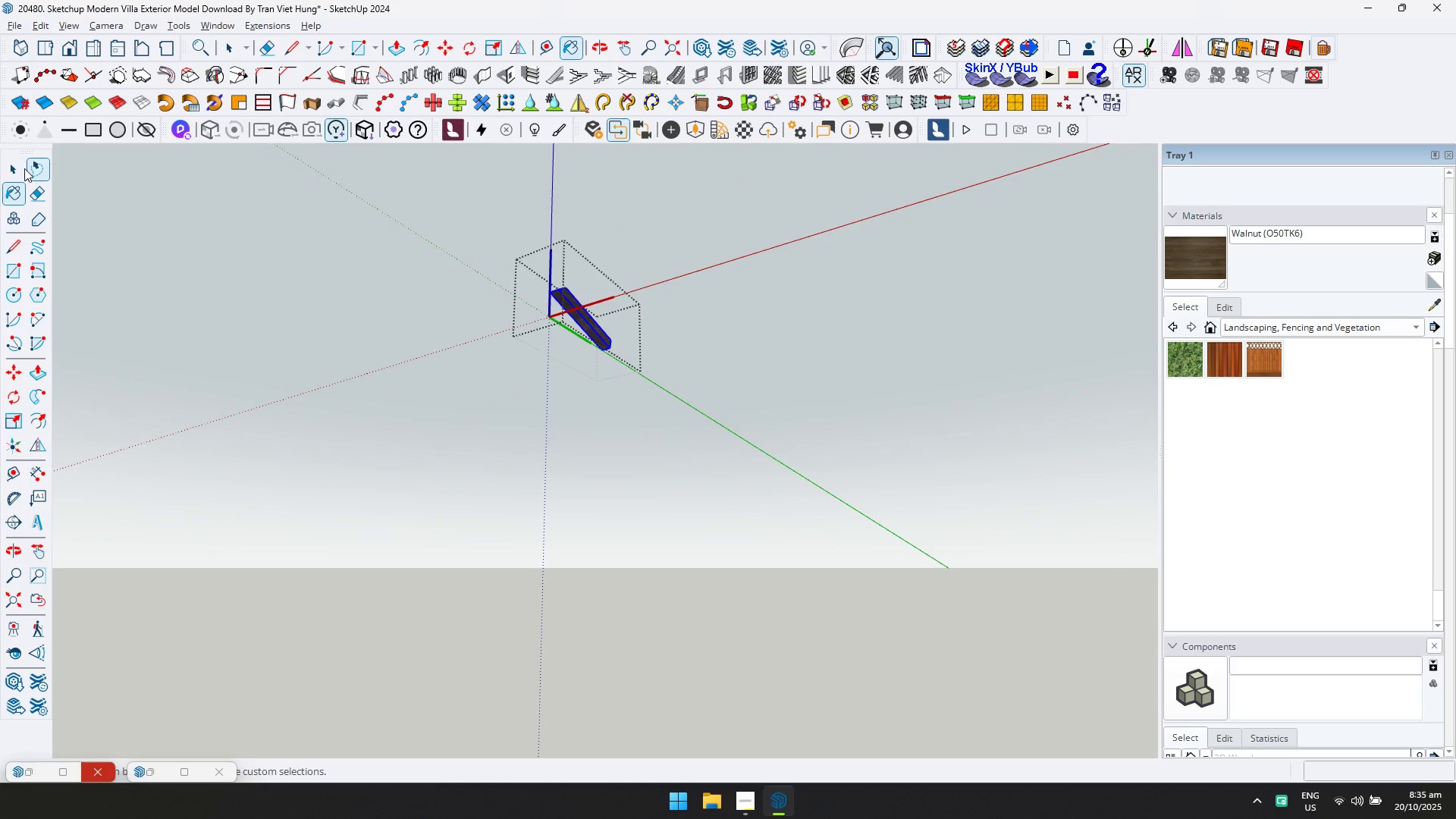 
key(Escape)
 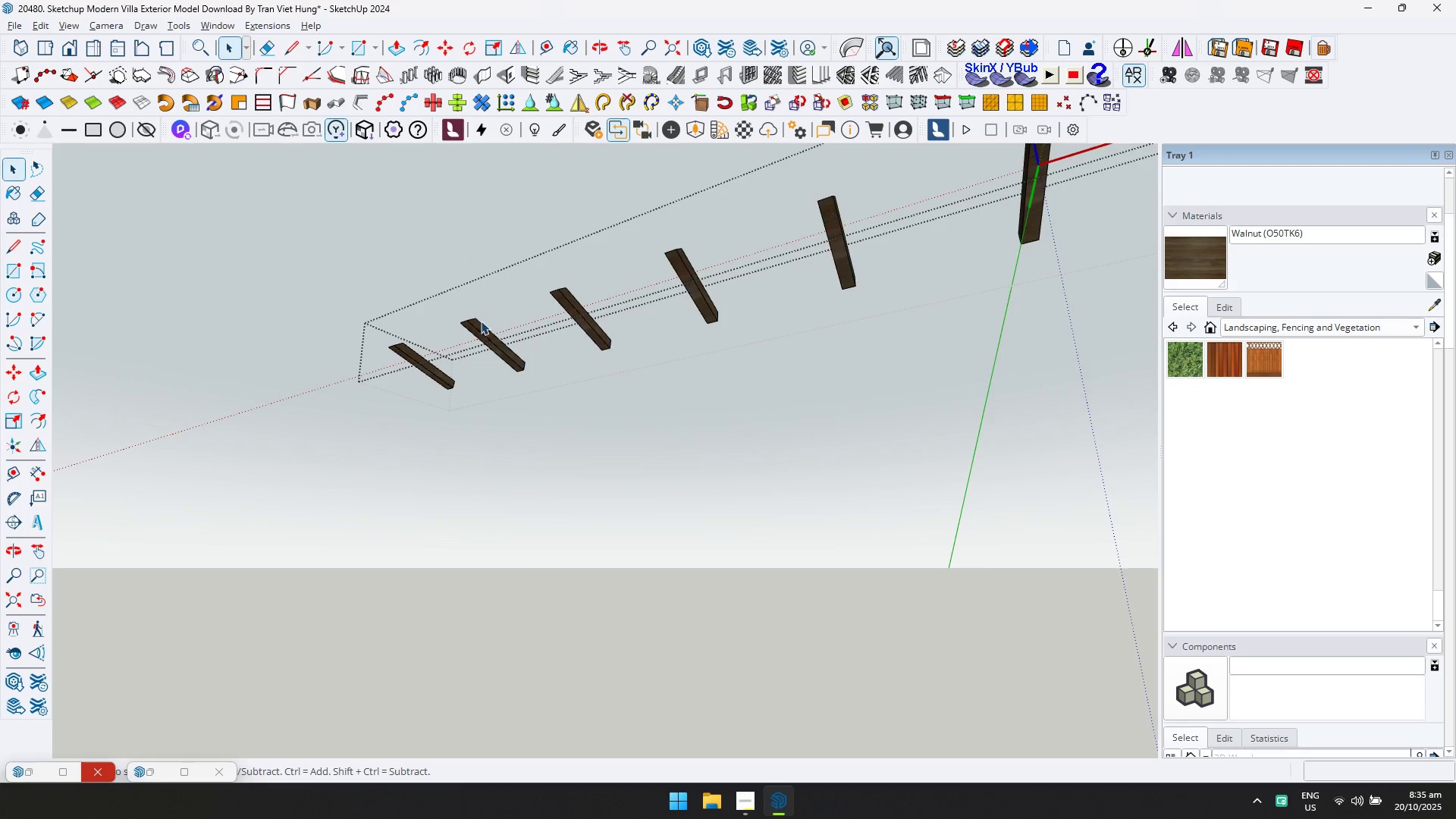 
double_click([481, 323])
 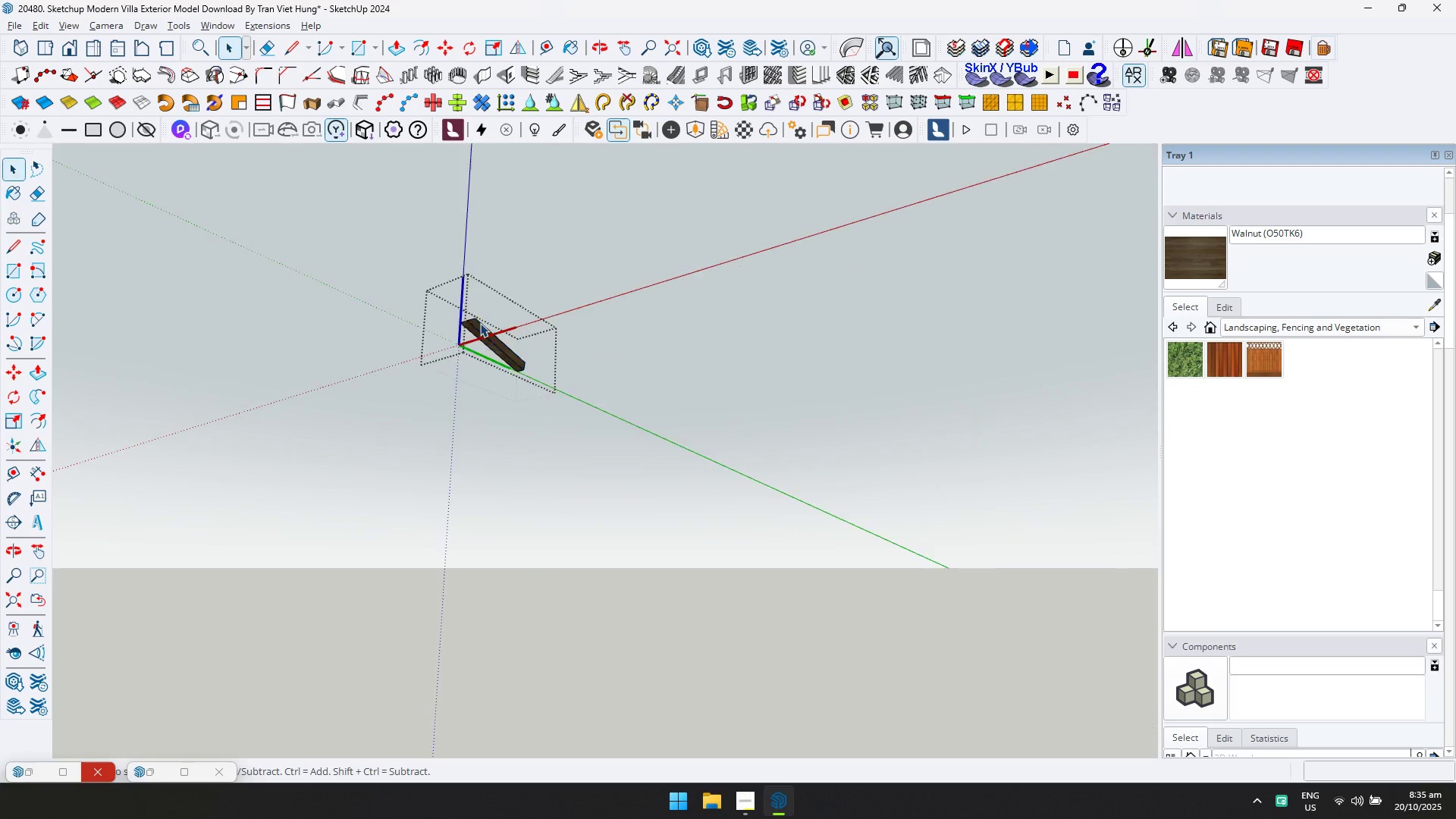 
triple_click([480, 323])
 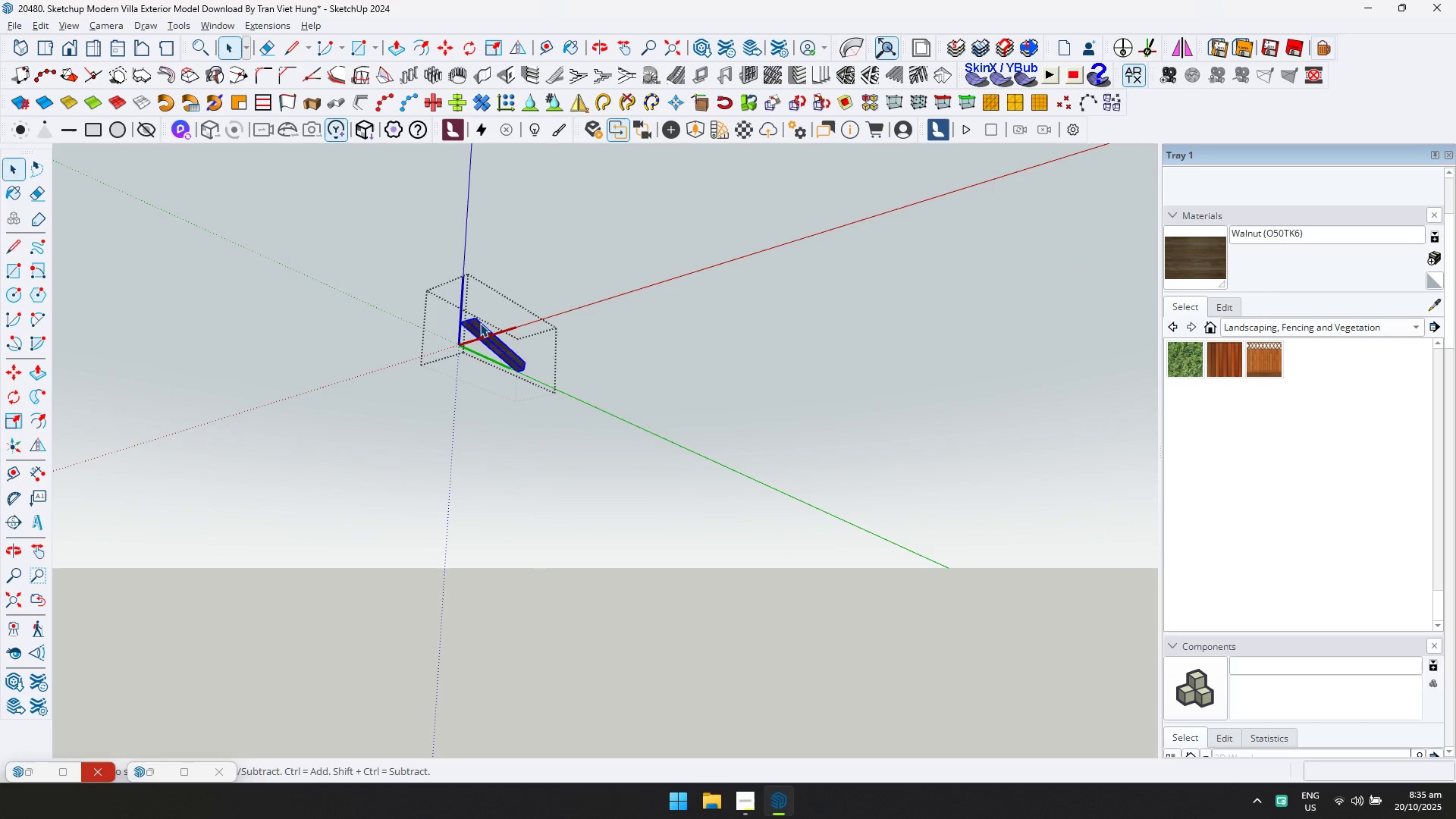 
triple_click([480, 323])
 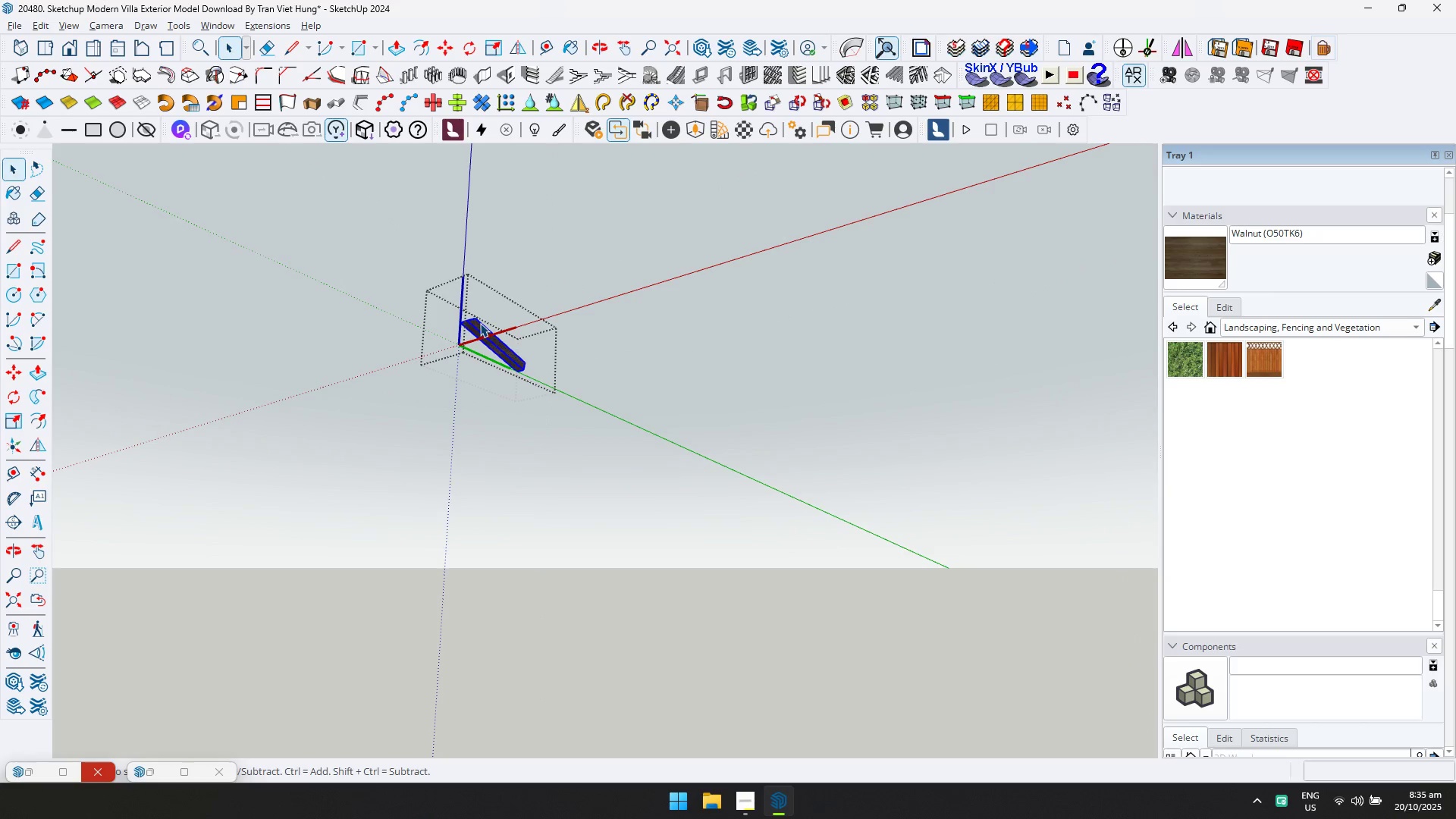 
key(Control+ControlLeft)
 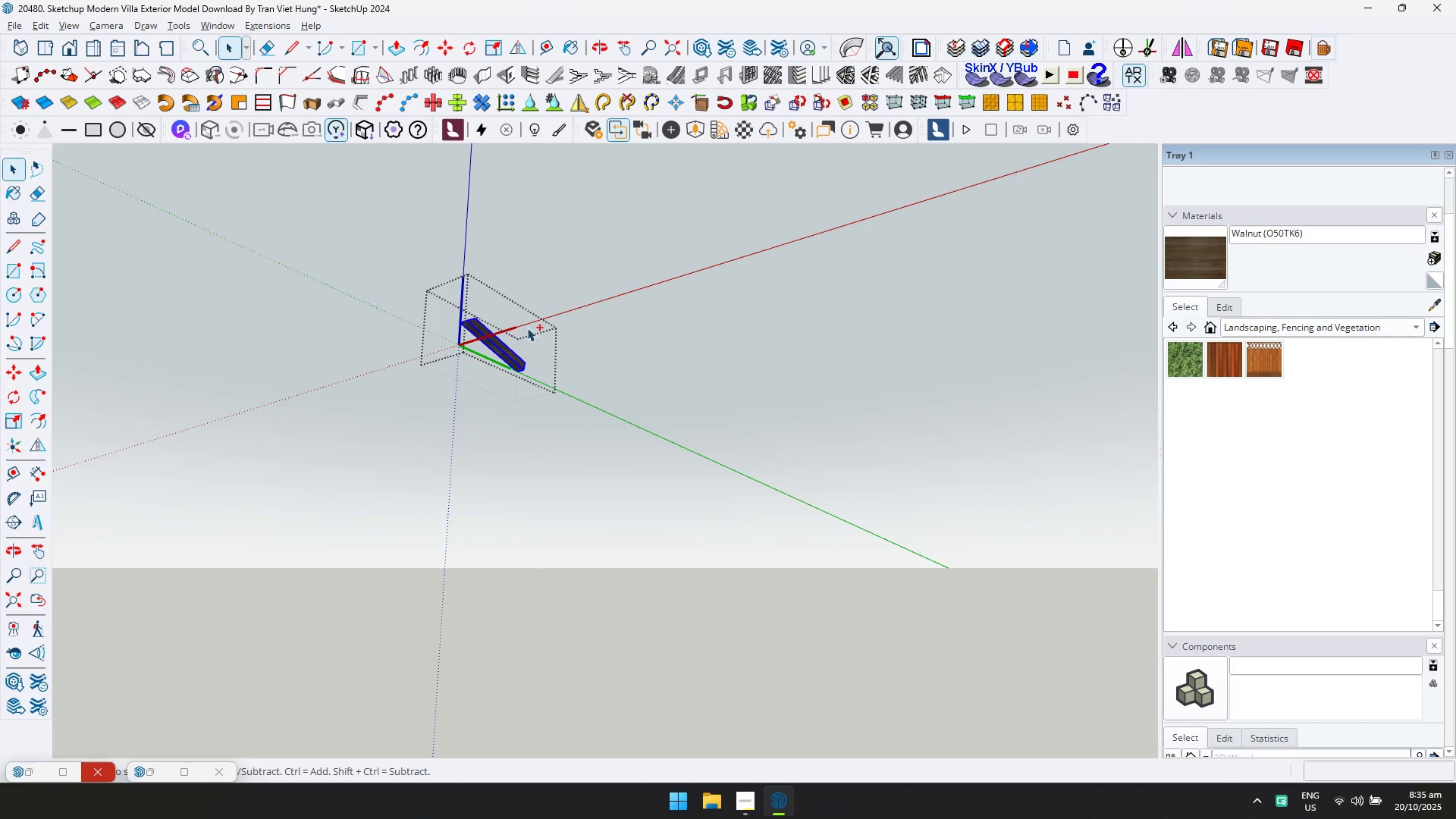 
key(Control+A)
 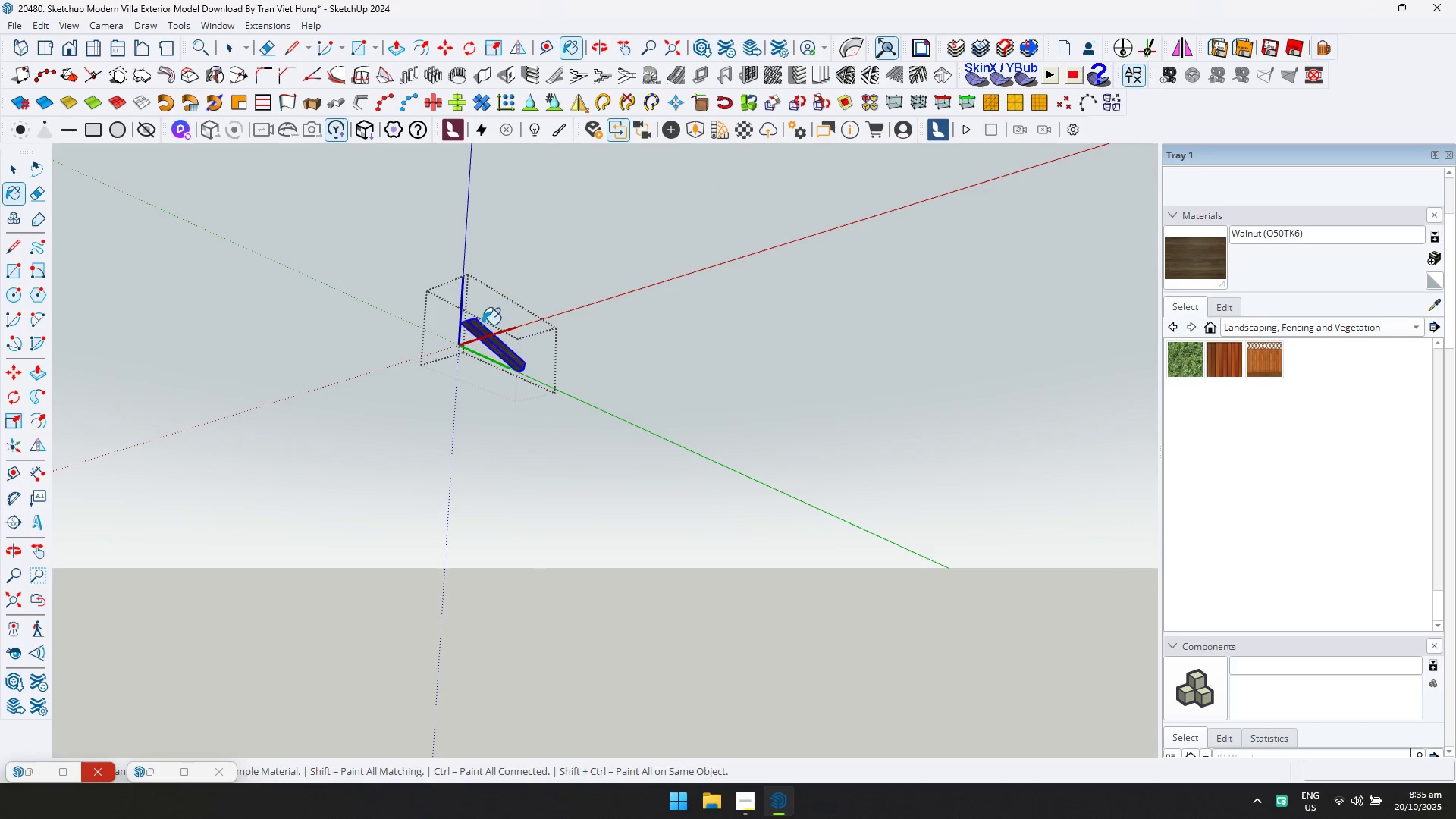 
double_click([477, 327])
 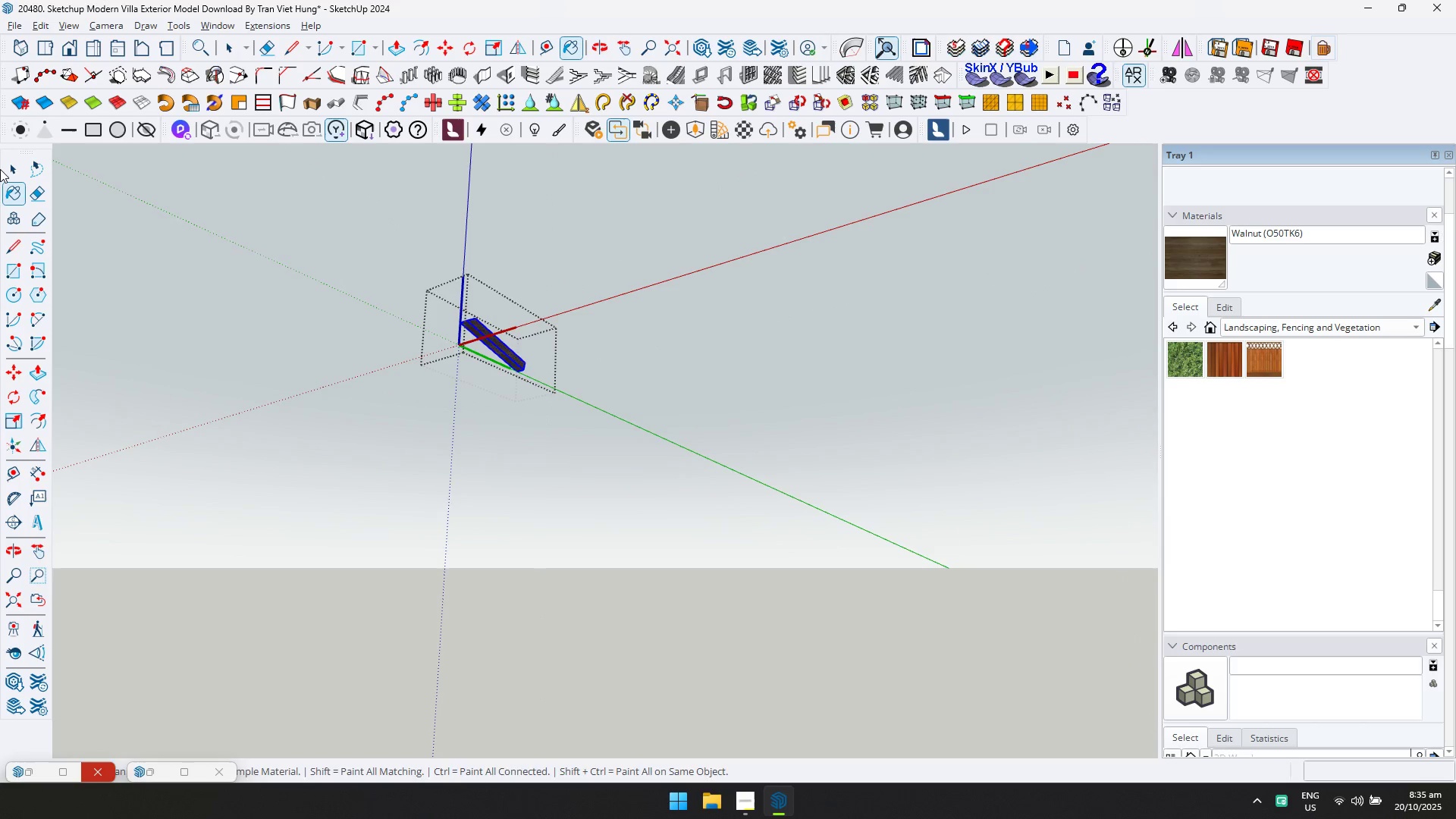 
double_click([11, 167])
 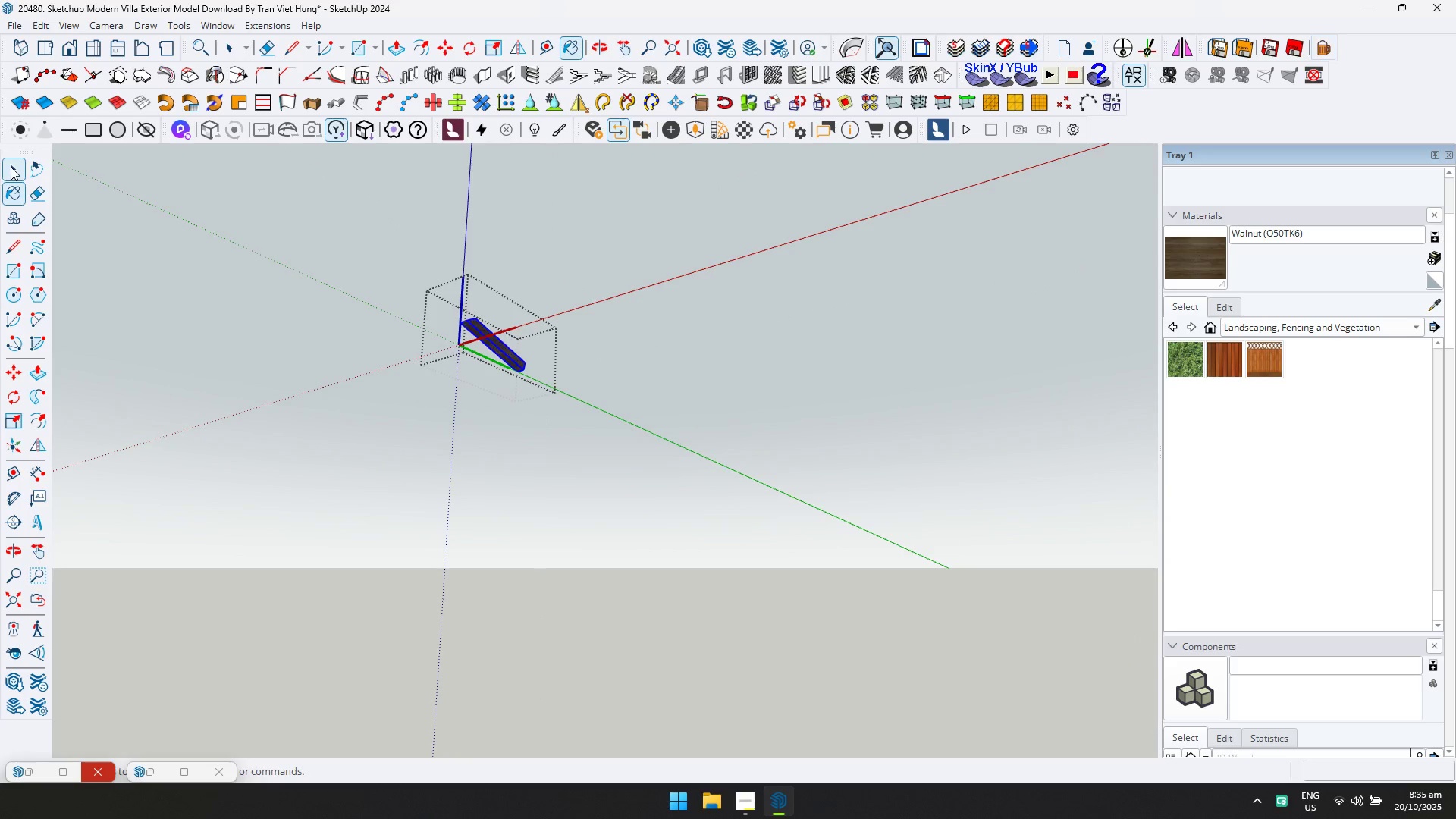 
key(Escape)
 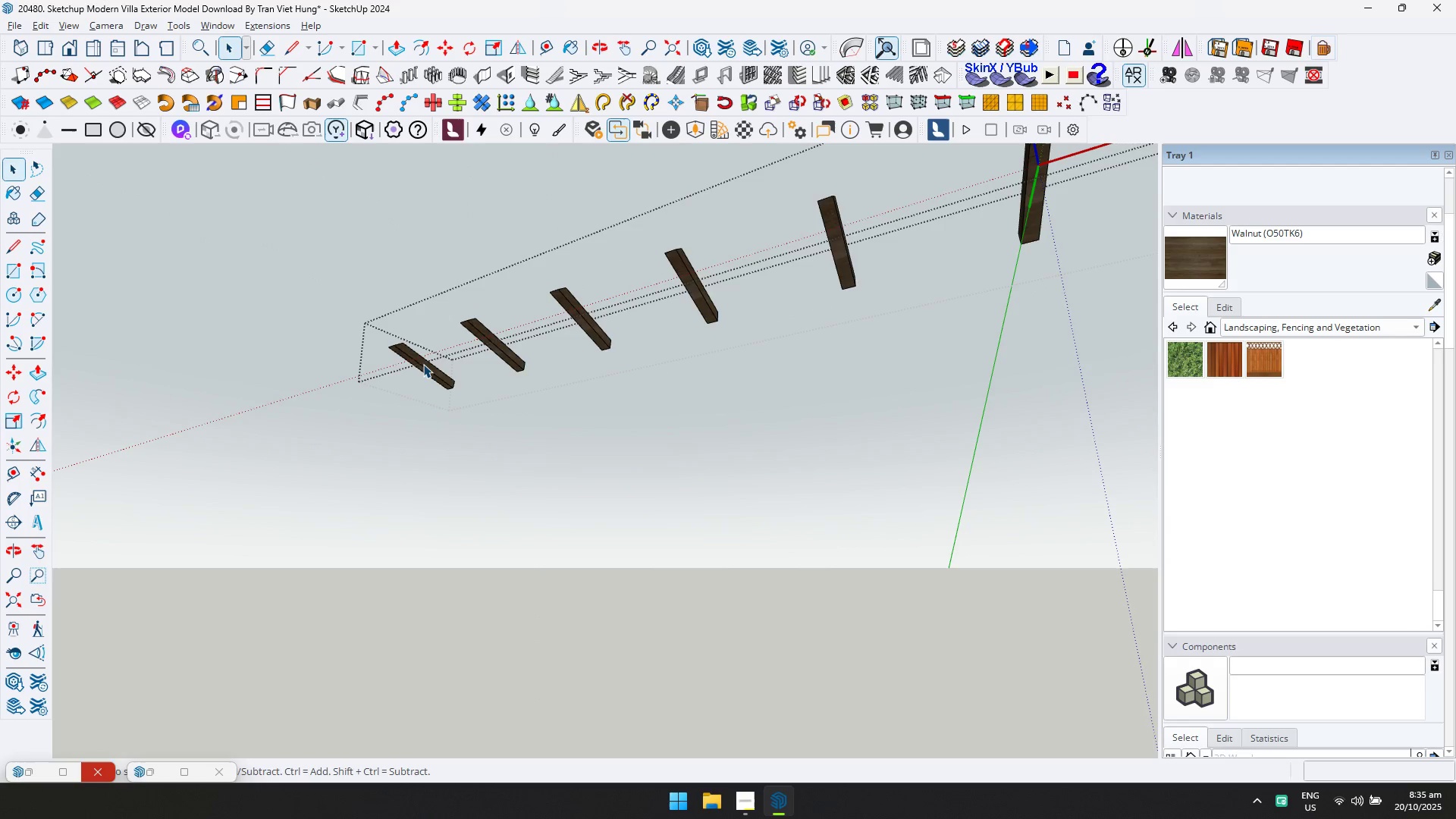 
double_click([423, 364])
 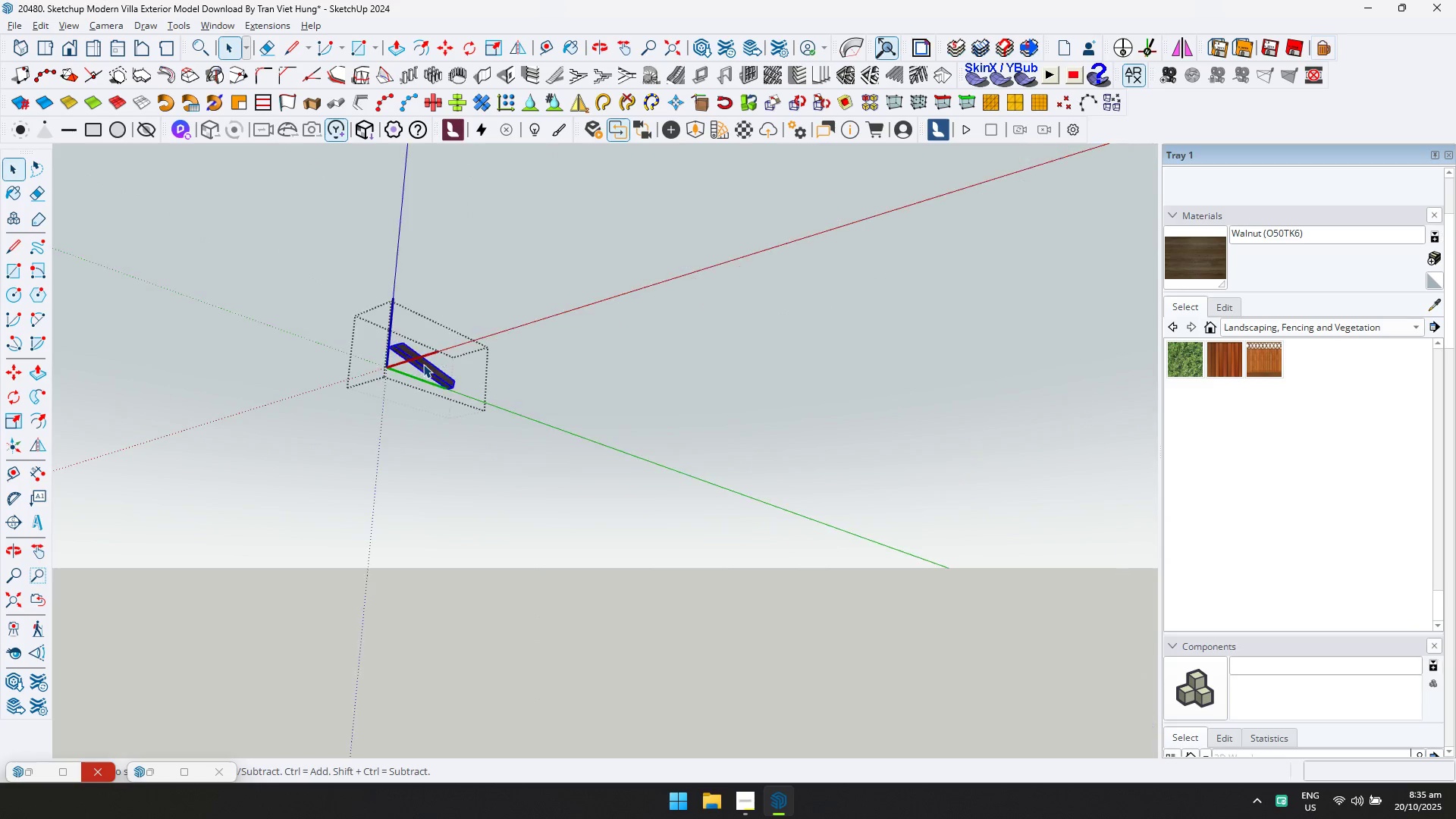 
triple_click([423, 364])
 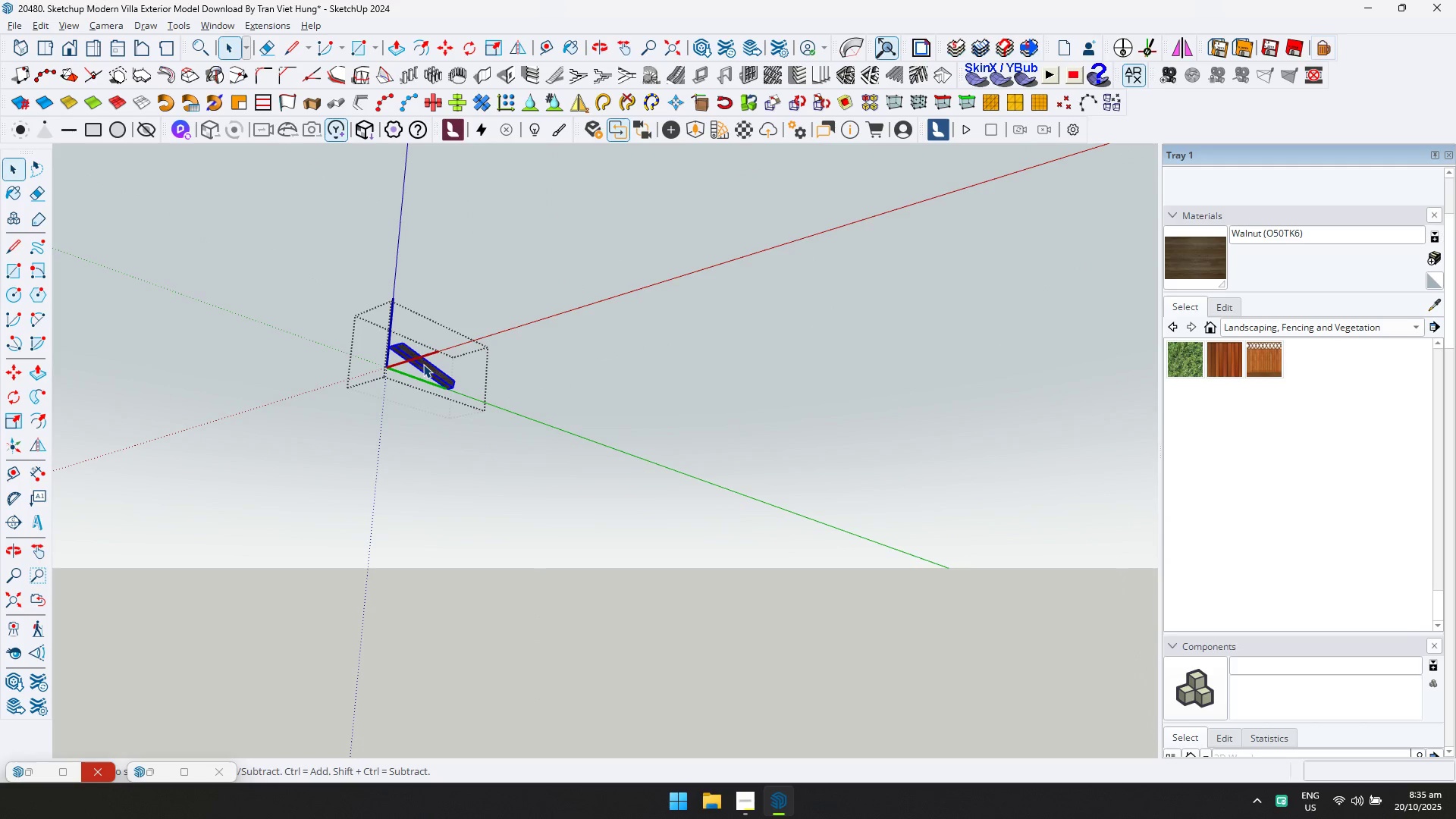 
key(Control+ControlLeft)
 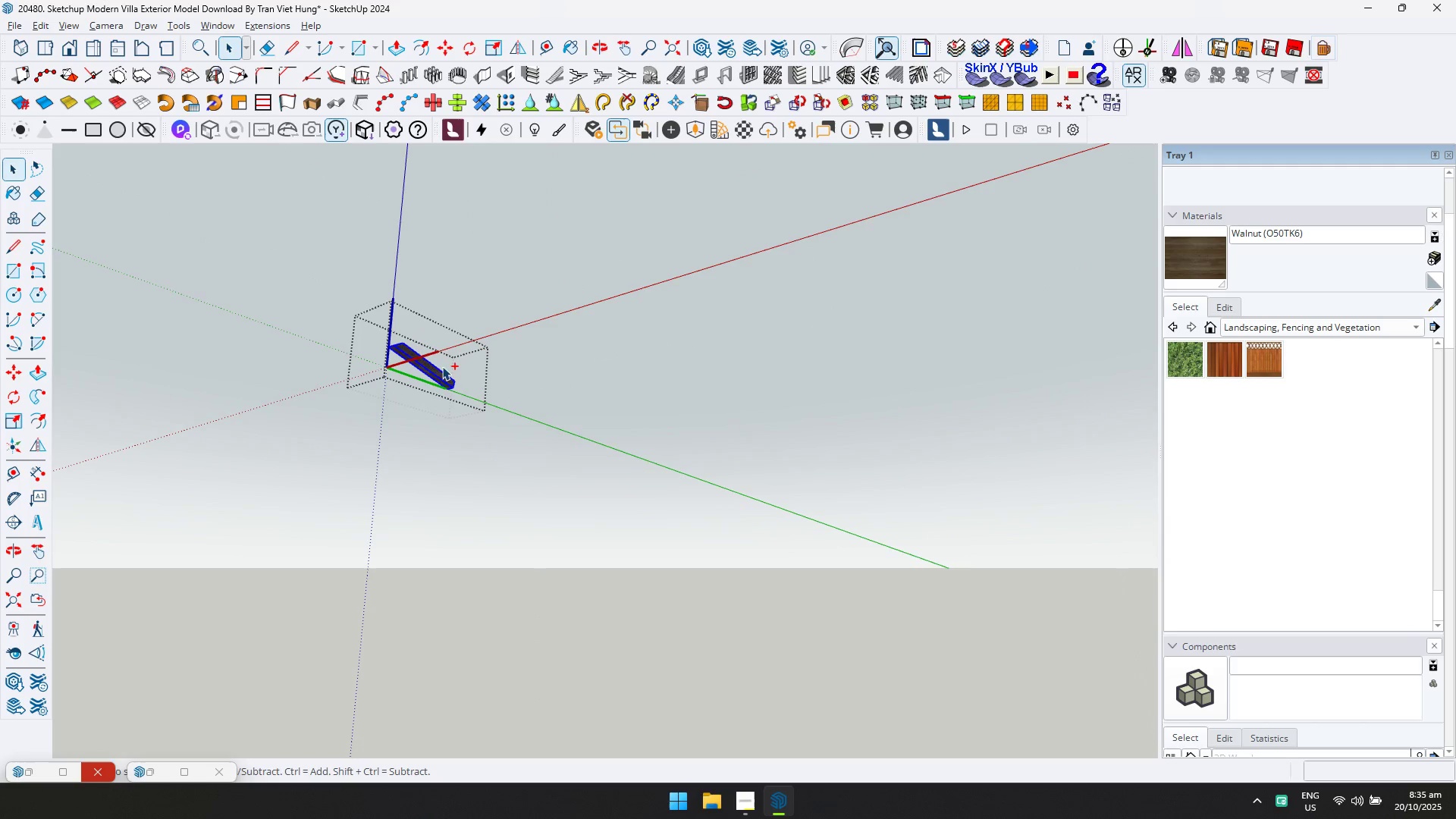 
key(Control+A)
 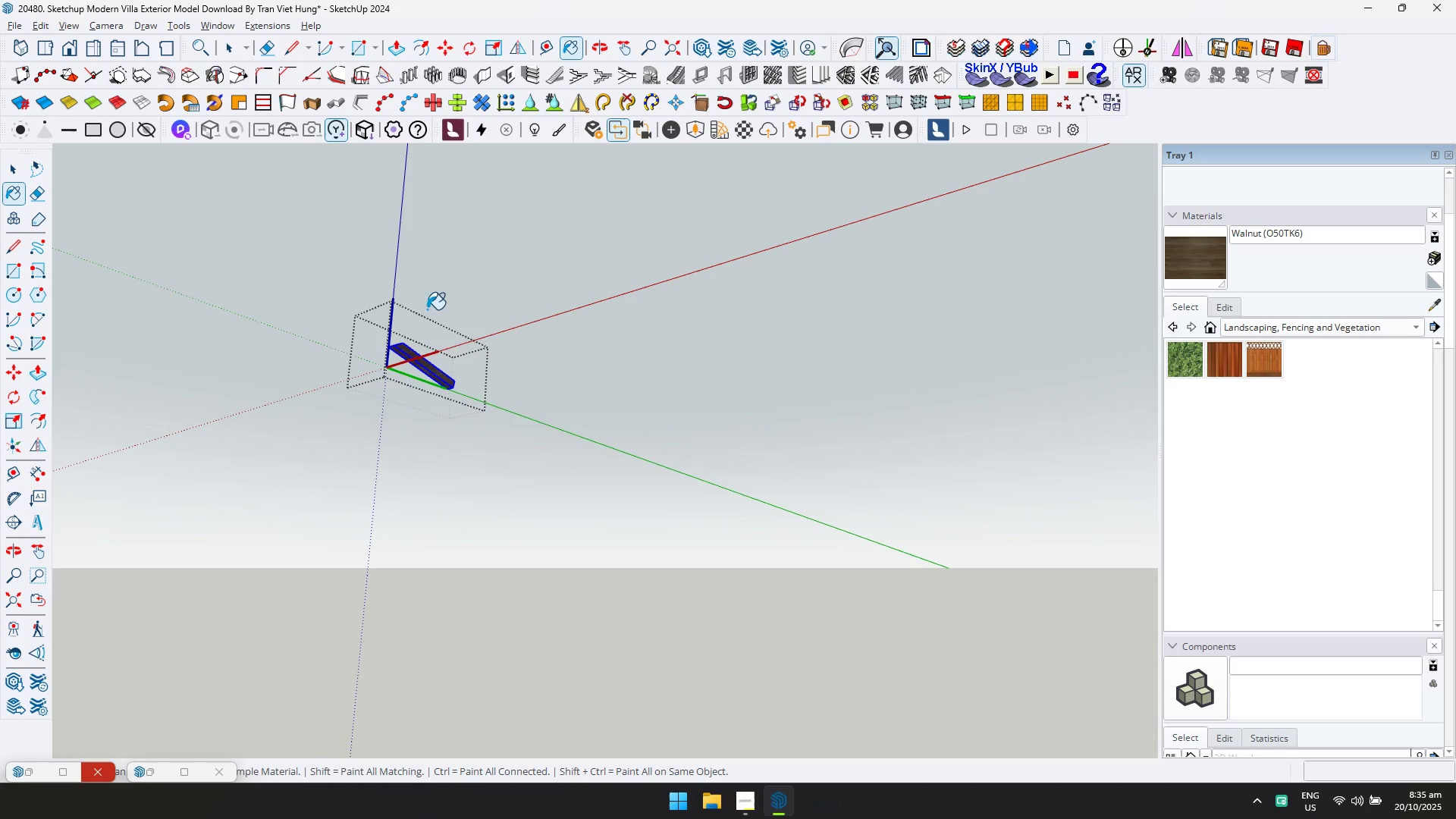 
left_click([405, 350])
 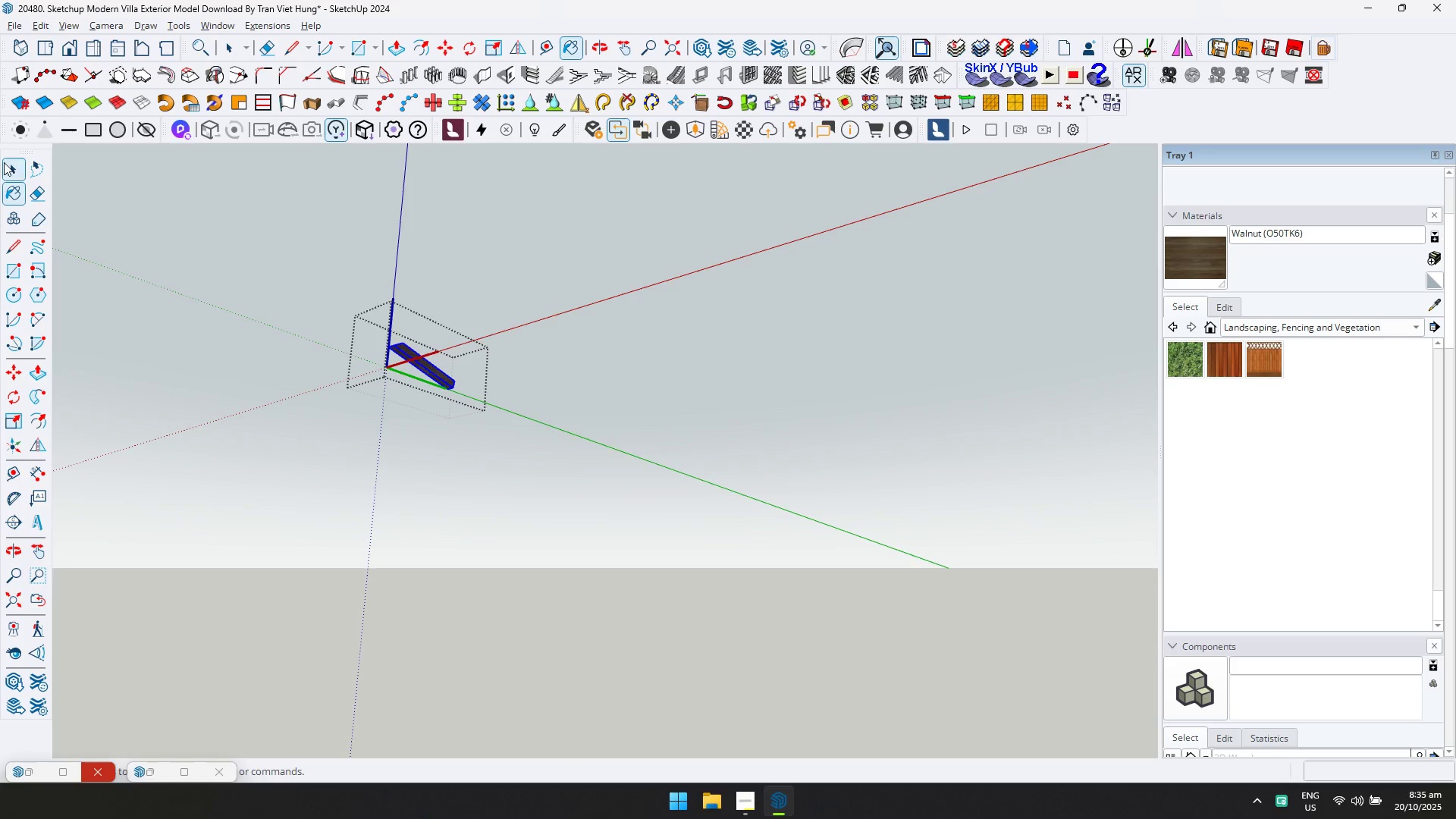 
left_click([4, 163])
 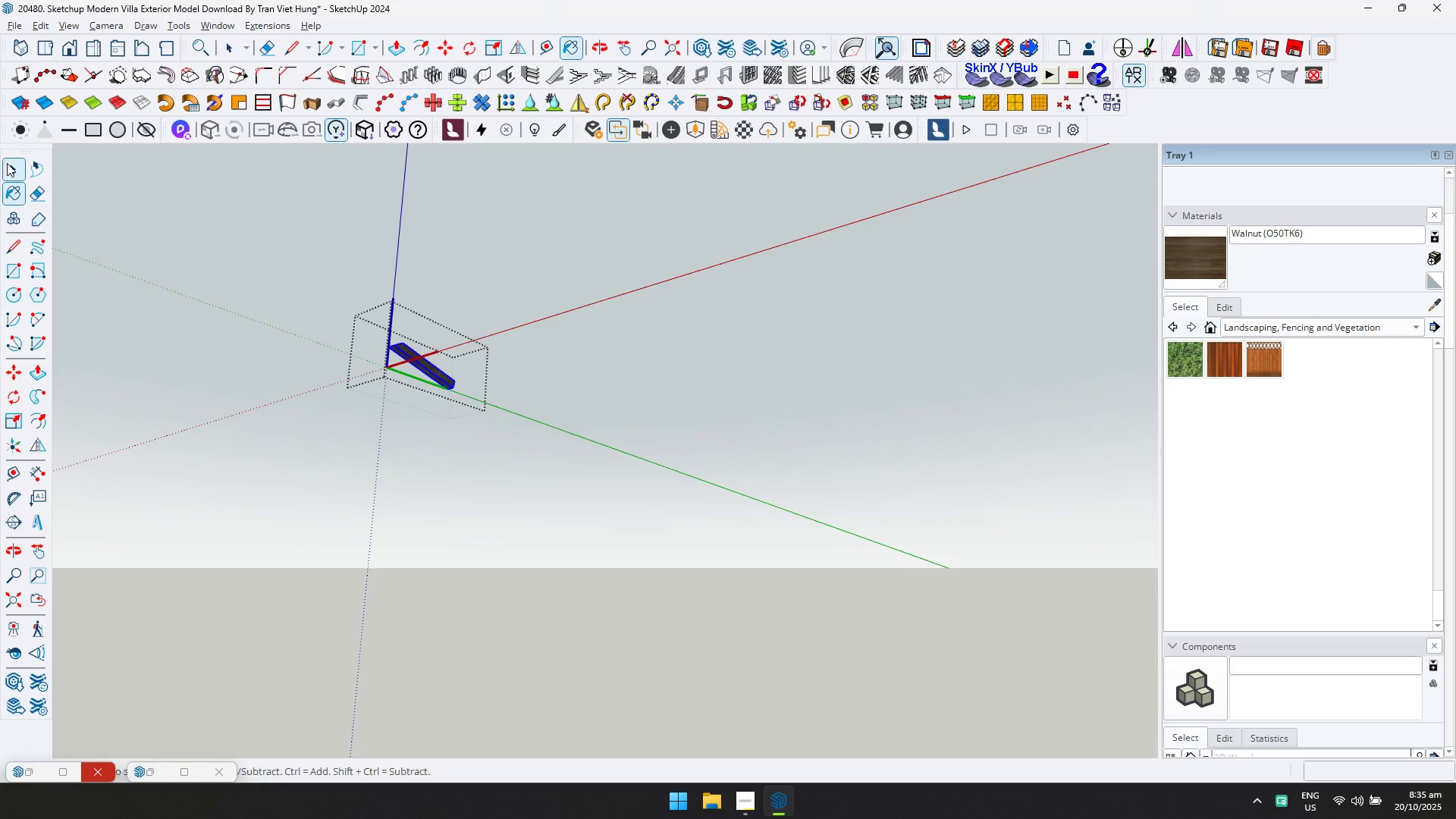 
key(Escape)
 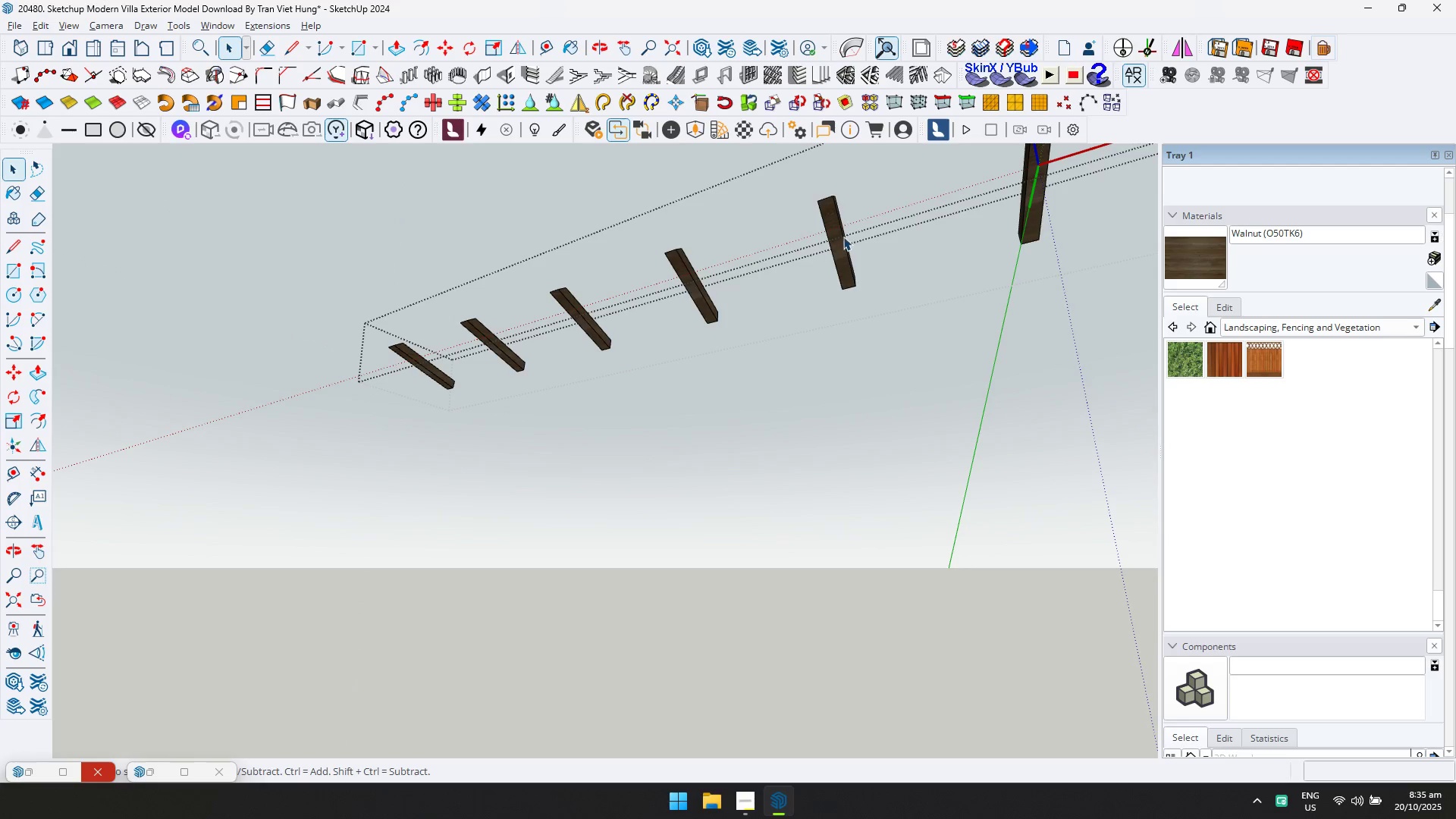 
double_click([843, 237])
 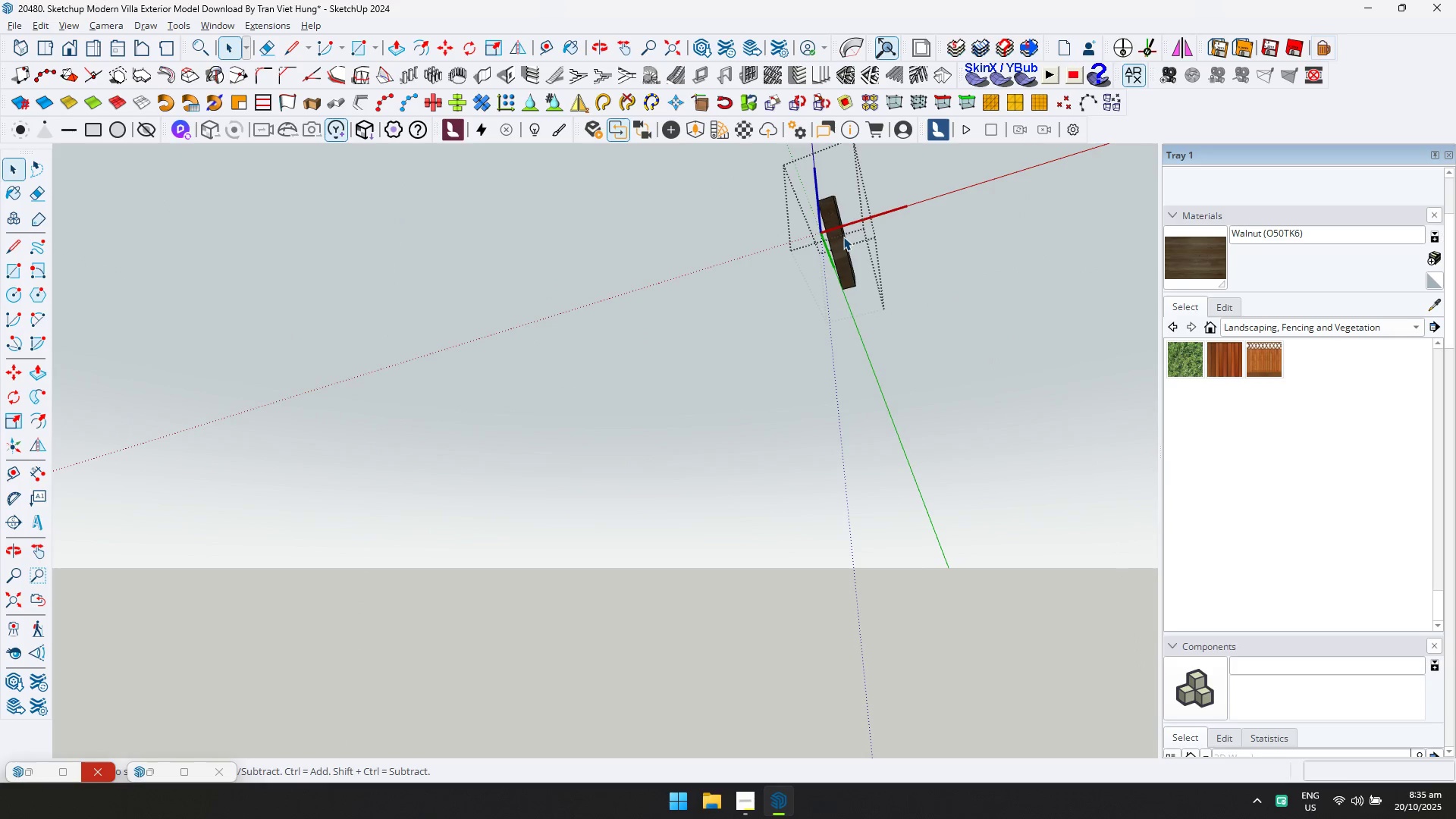 
triple_click([843, 237])
 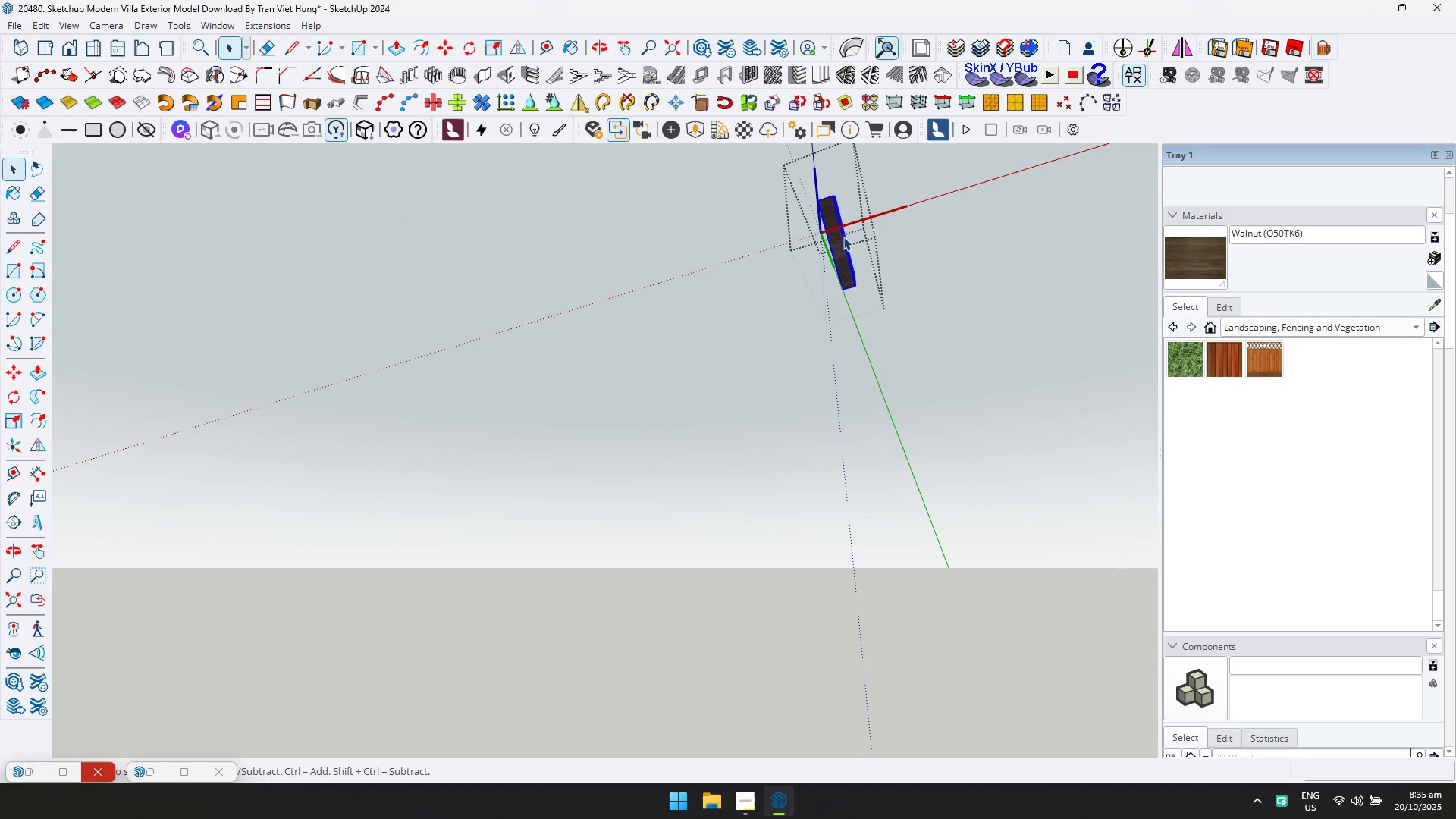 
key(Control+ControlLeft)
 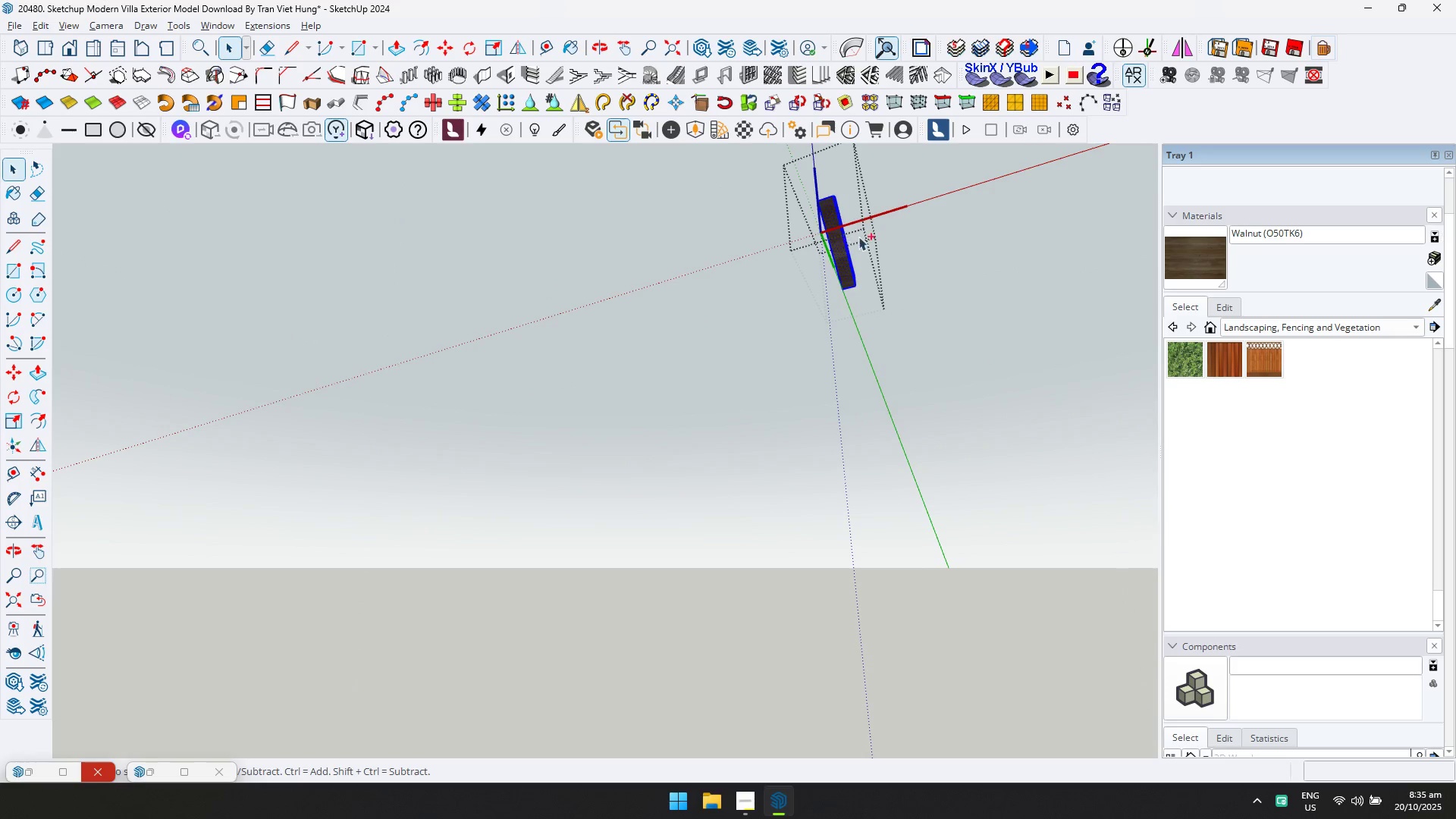 
key(Control+A)
 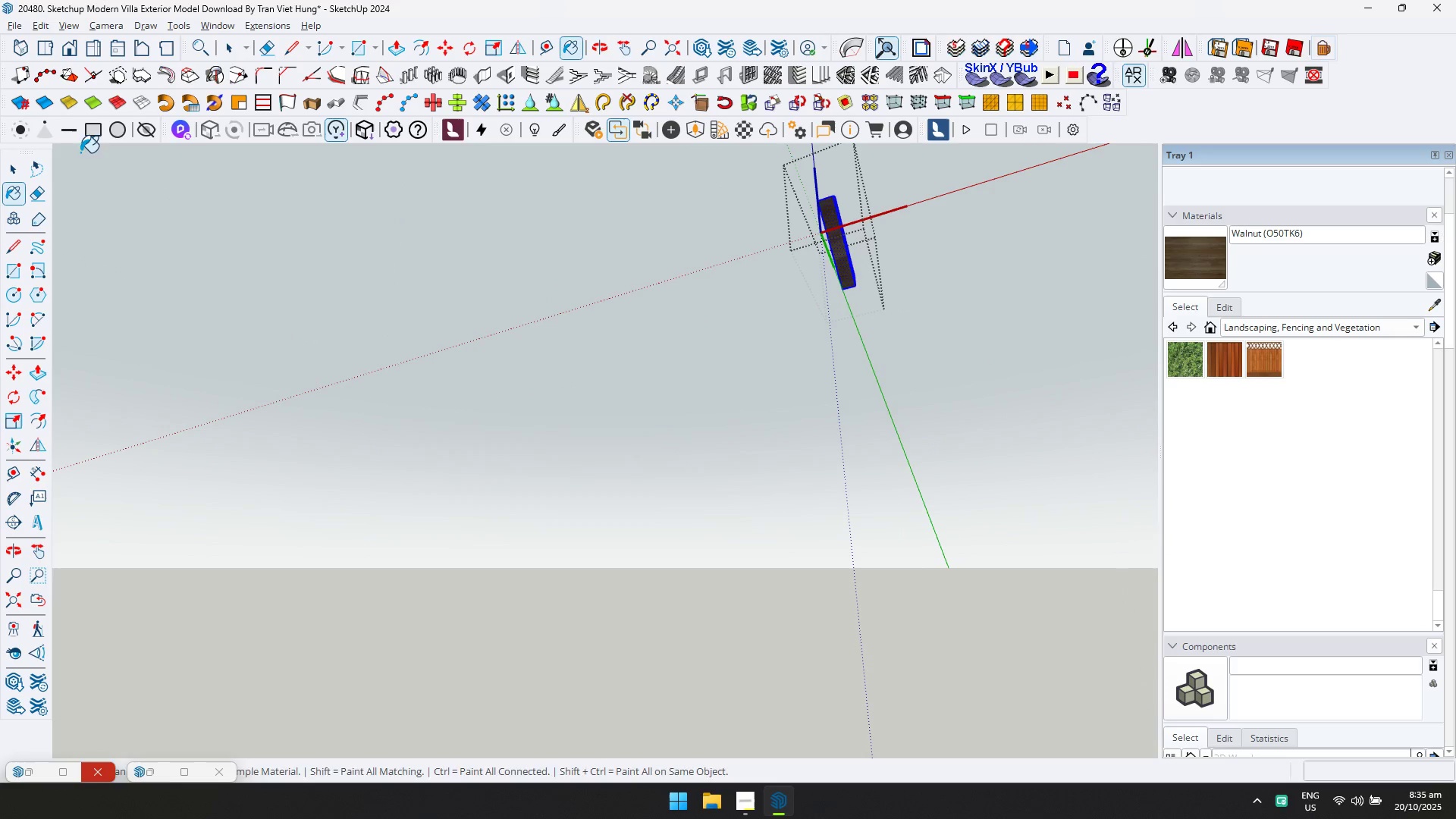 
left_click([18, 169])
 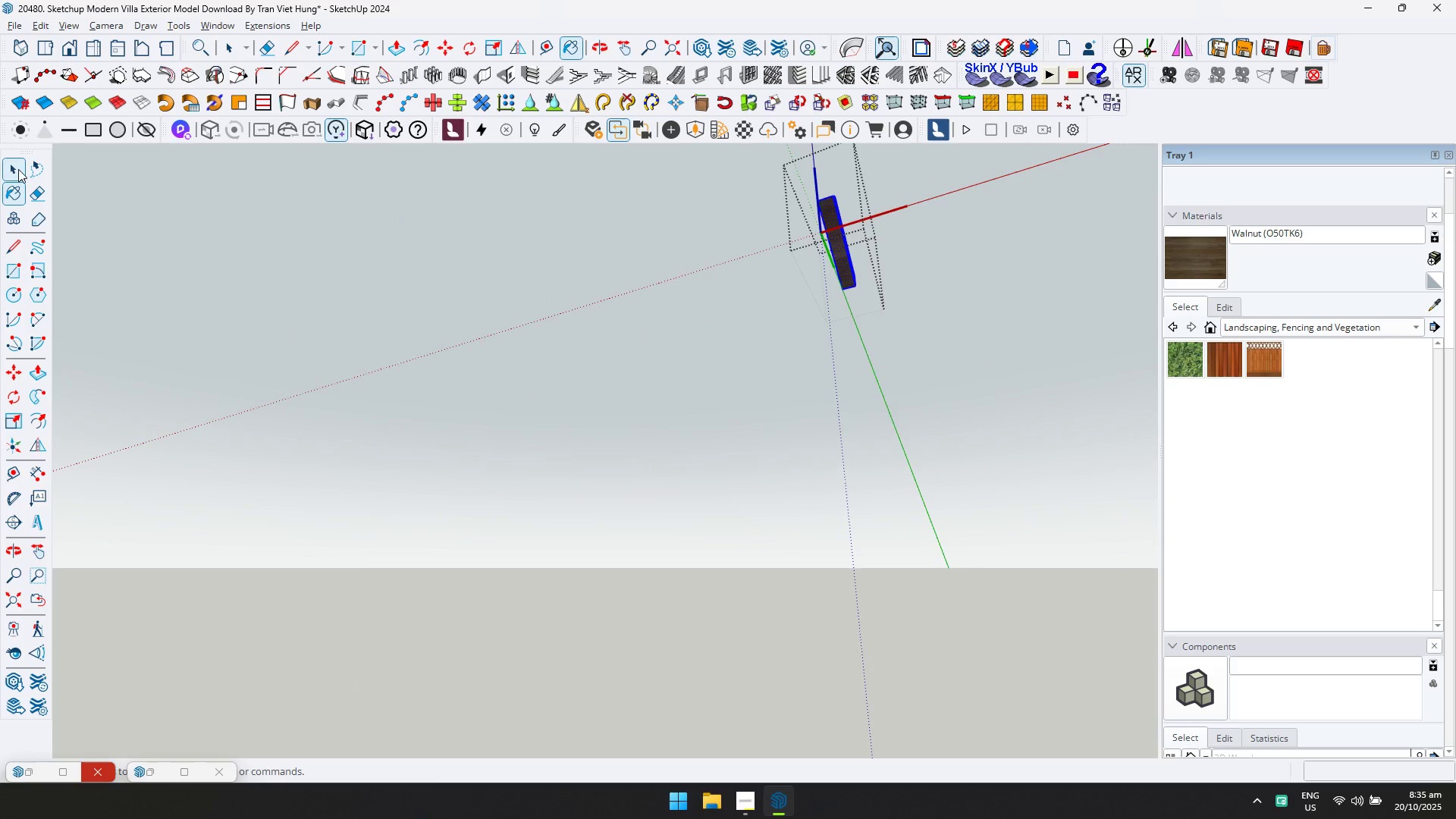 
key(Escape)
 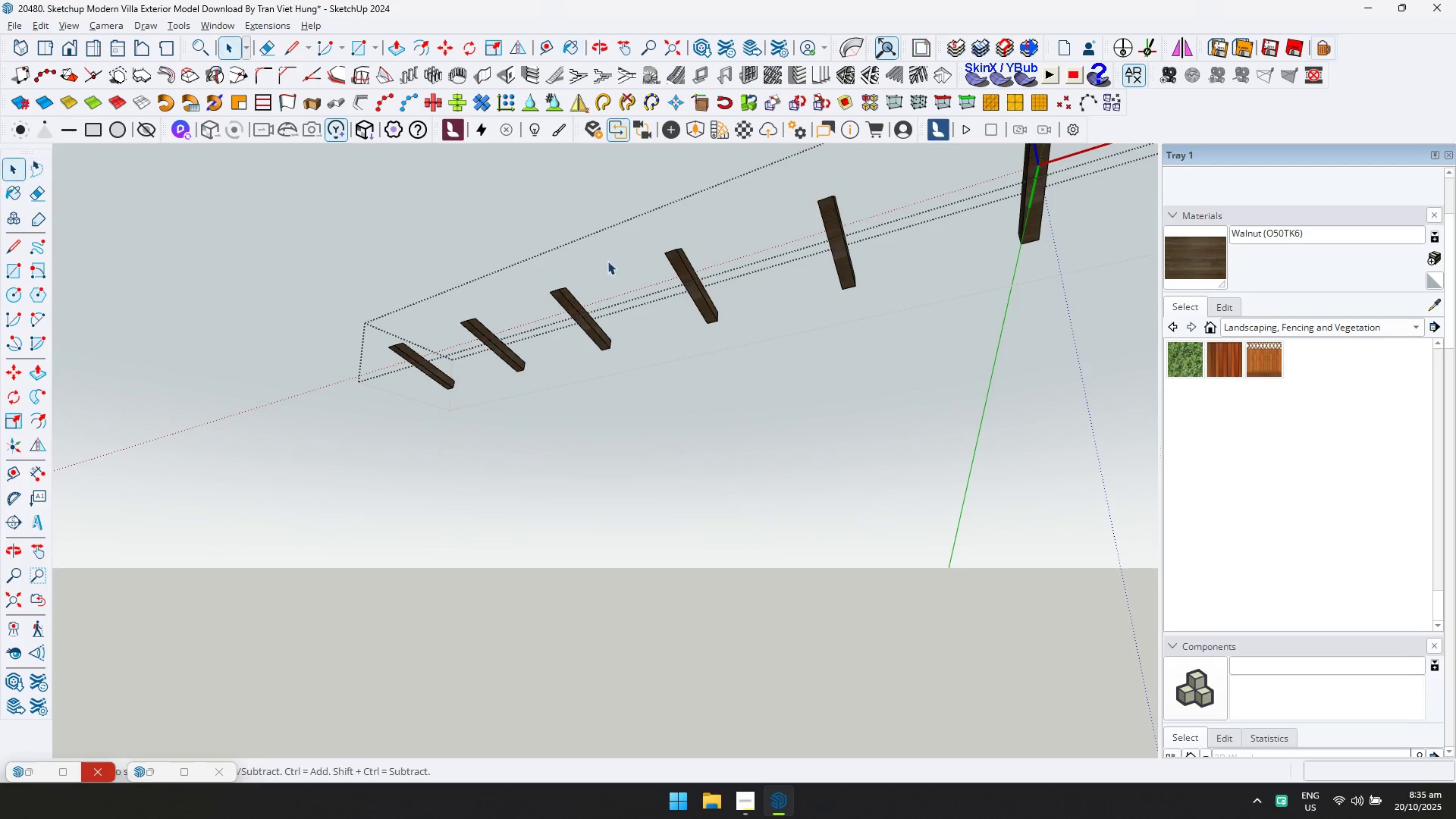 
scroll: coordinate [780, 284], scroll_direction: down, amount: 4.0
 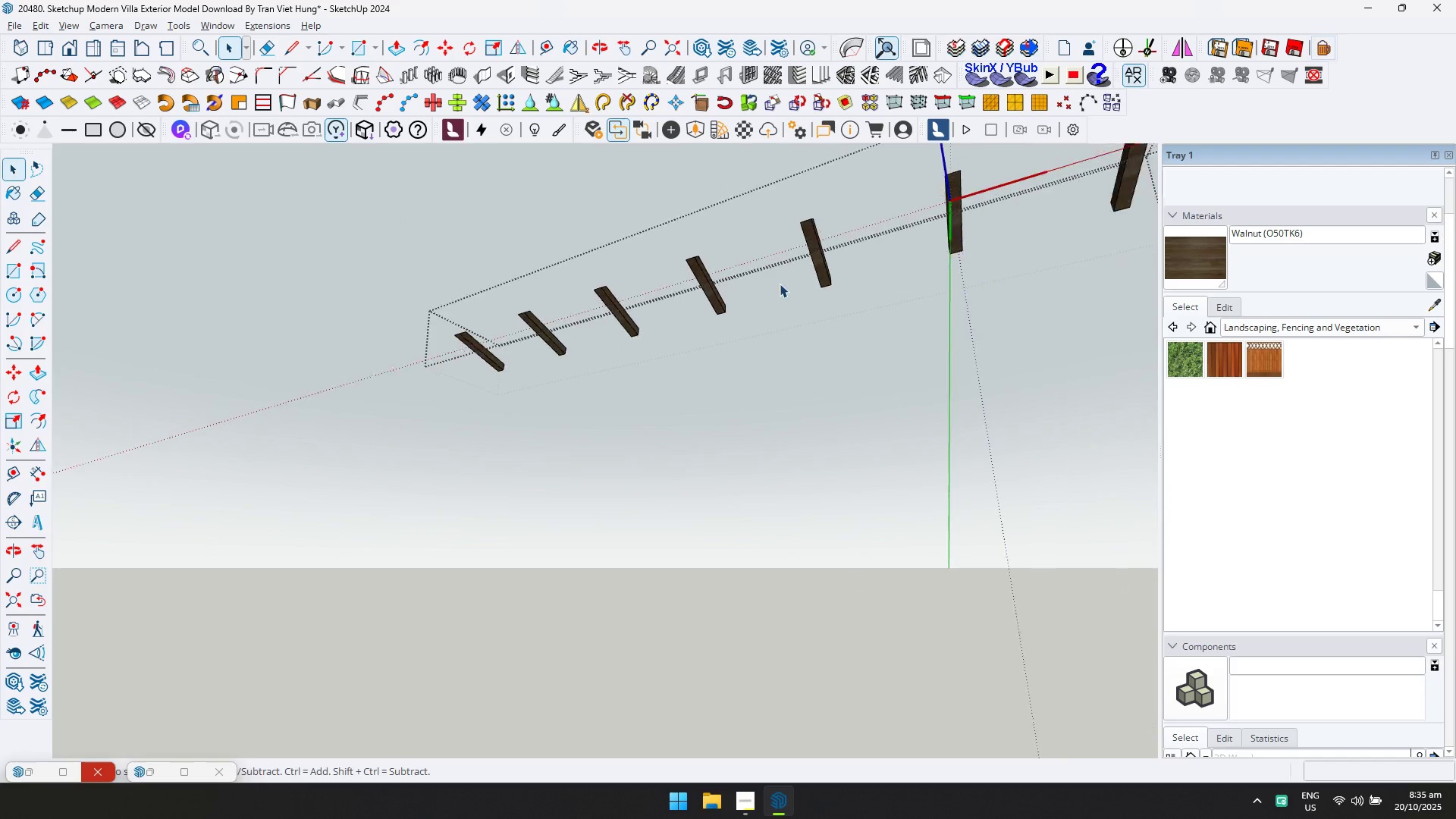 
hold_key(key=ShiftLeft, duration=0.66)
 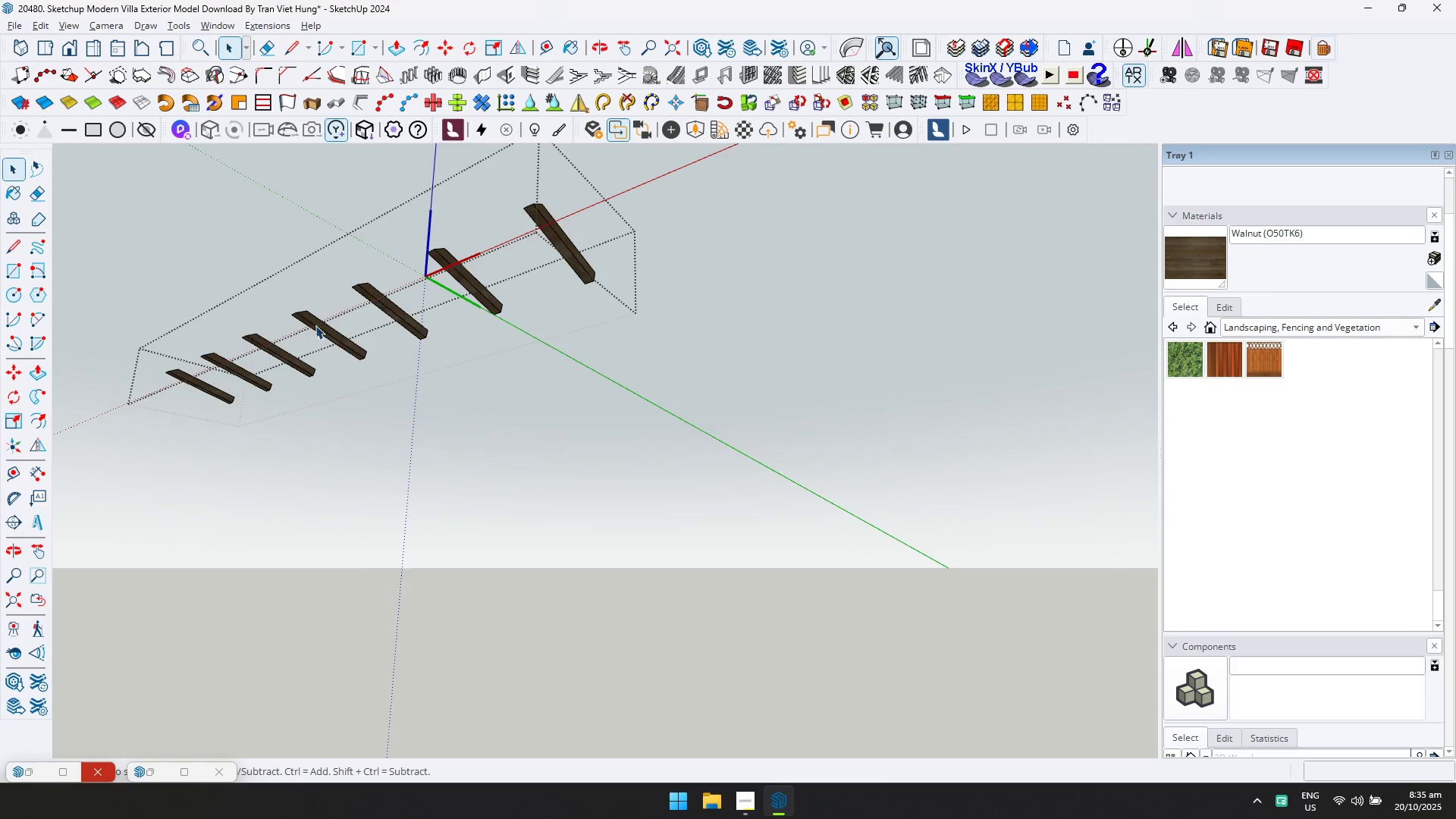 
scroll: coordinate [368, 298], scroll_direction: up, amount: 5.0
 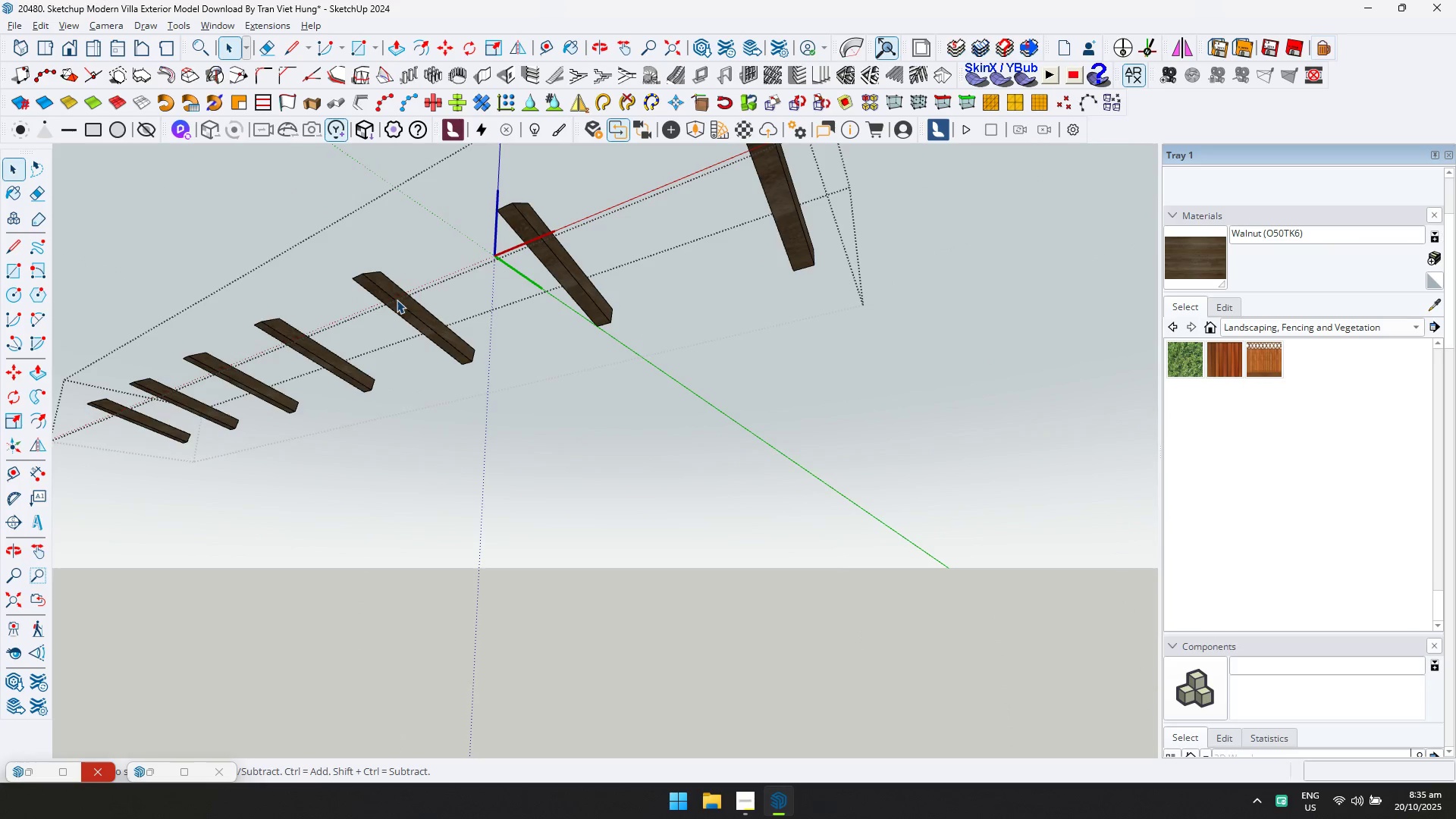 
double_click([397, 300])
 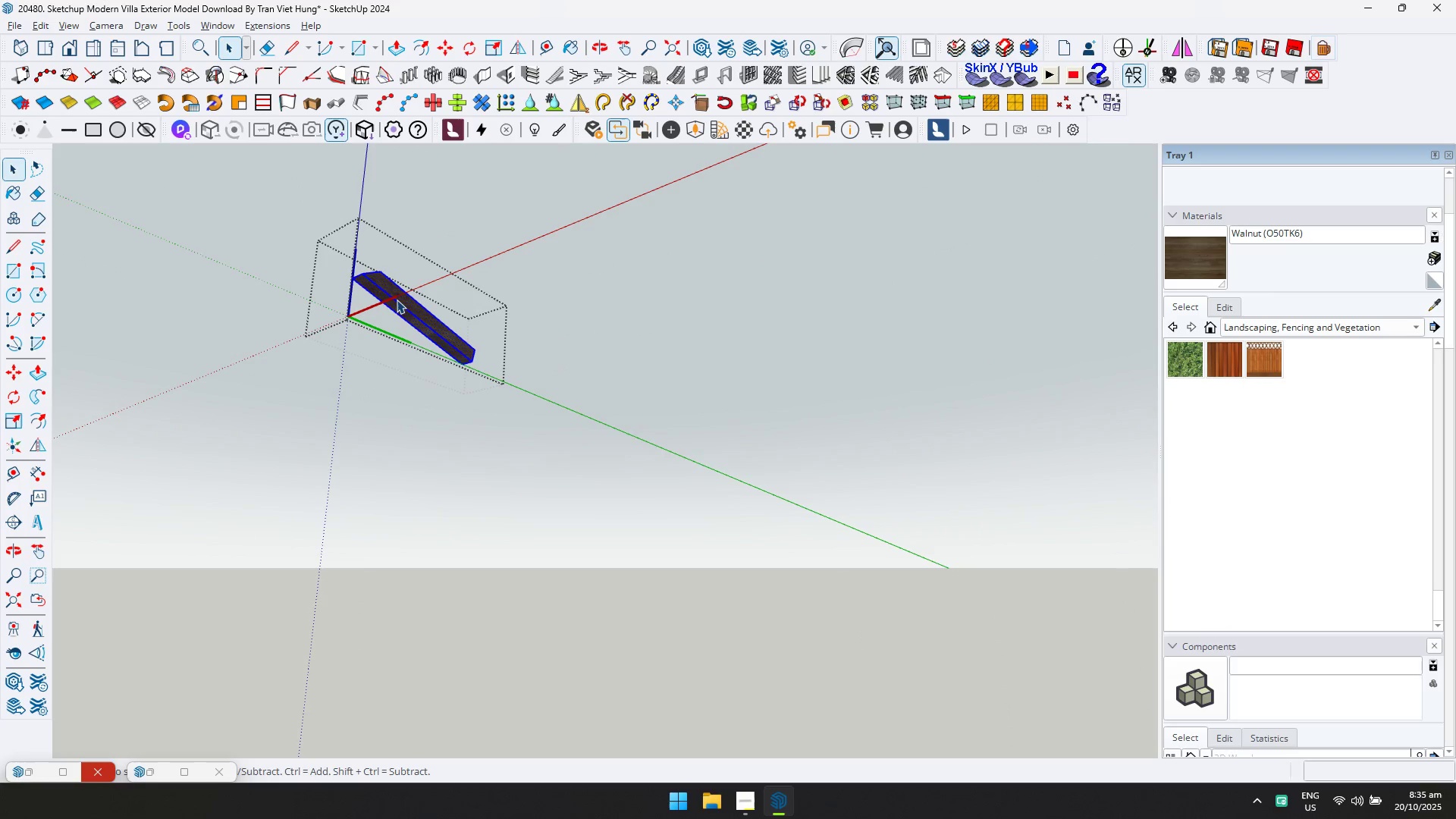 
triple_click([397, 300])
 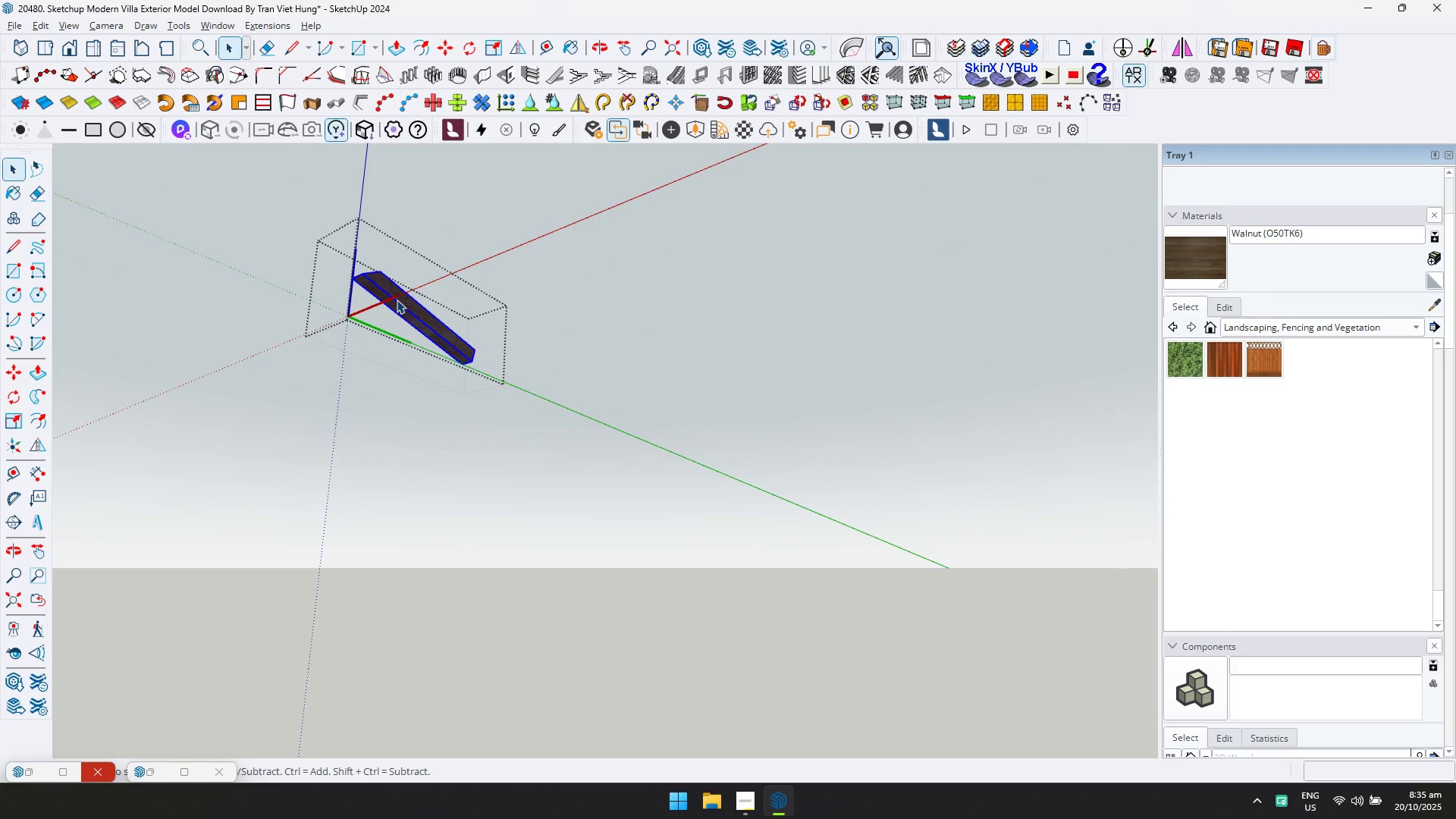 
triple_click([397, 300])
 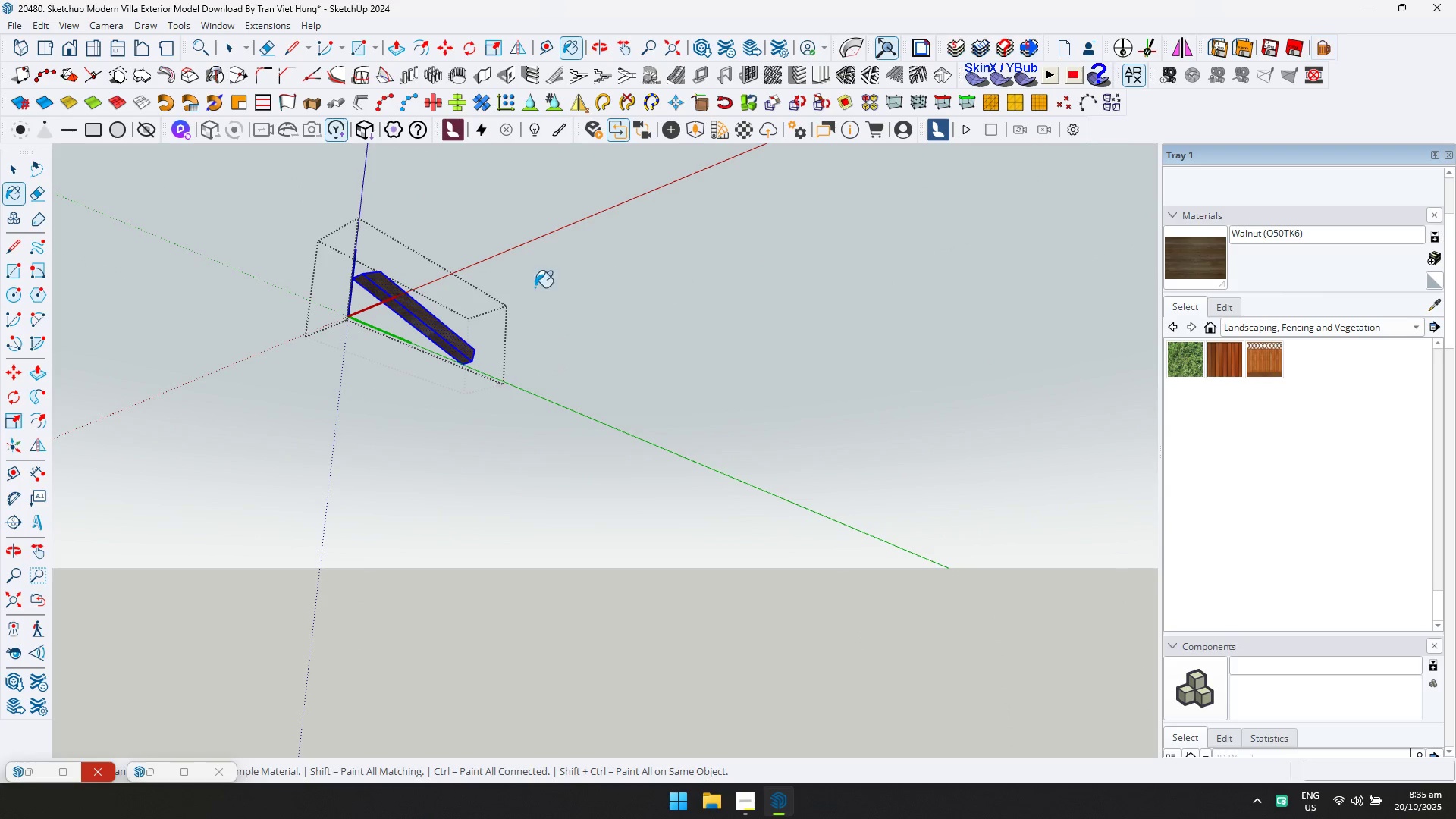 
left_click([394, 305])
 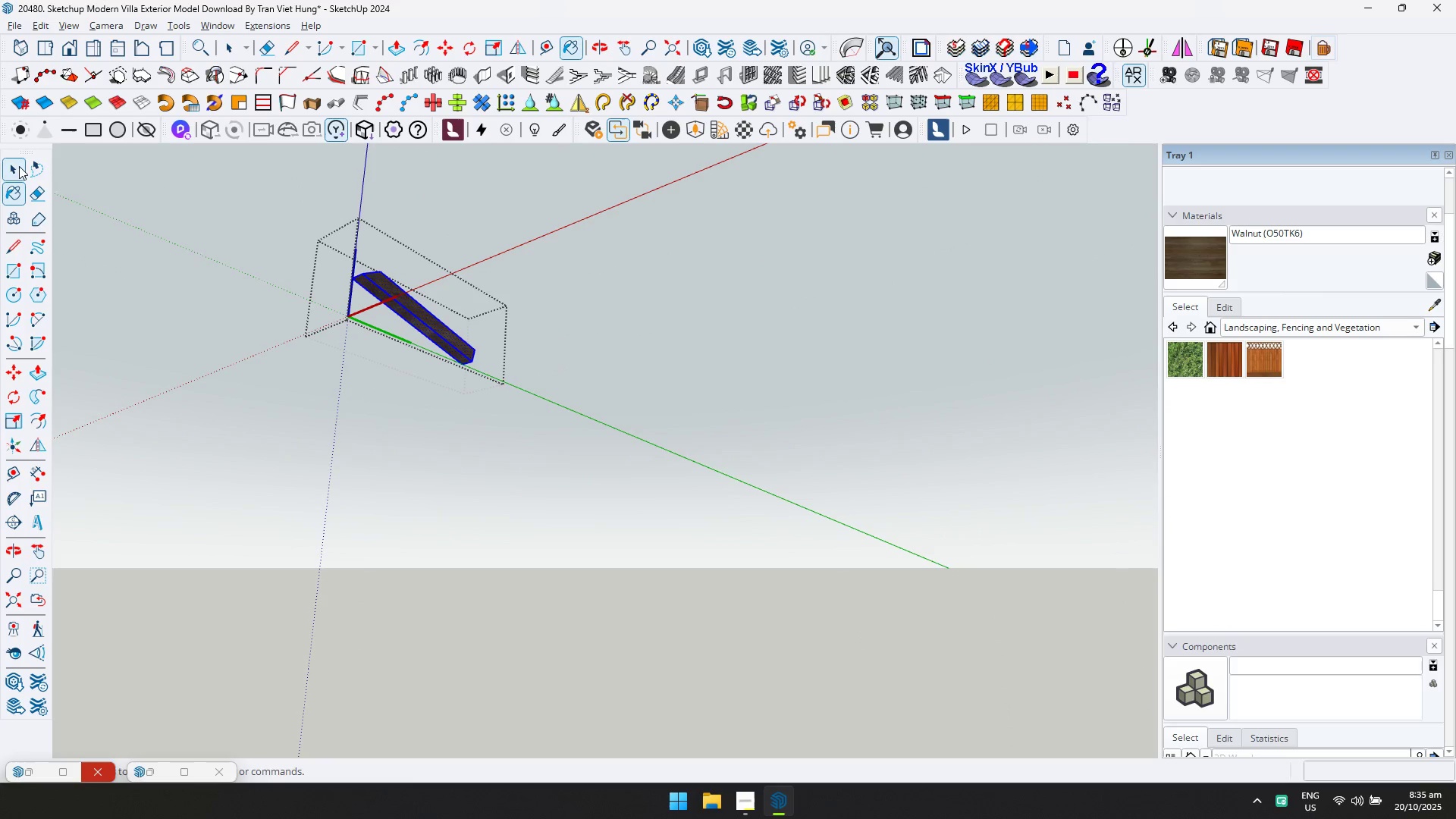 
key(Escape)
 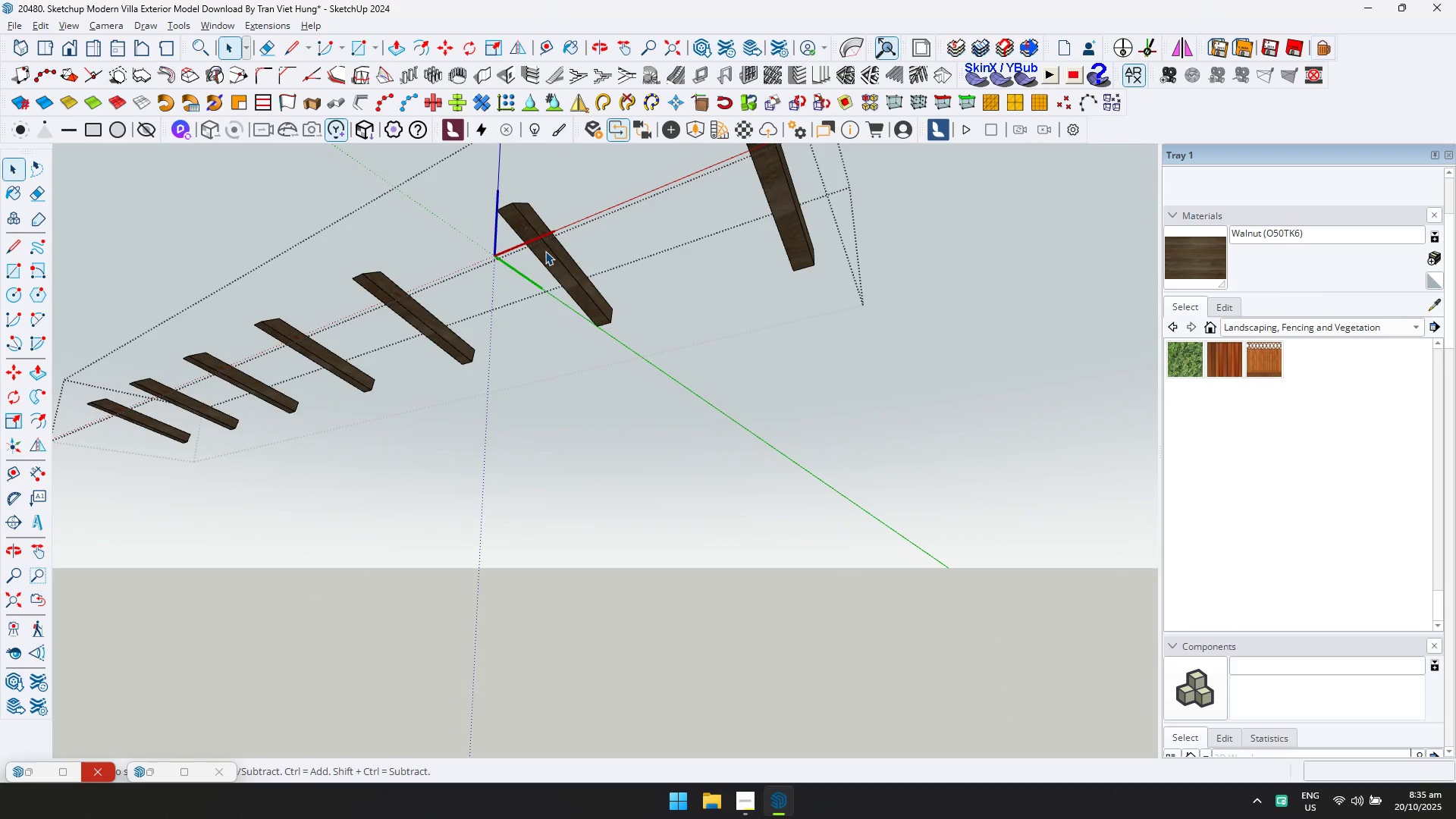 
double_click([545, 251])
 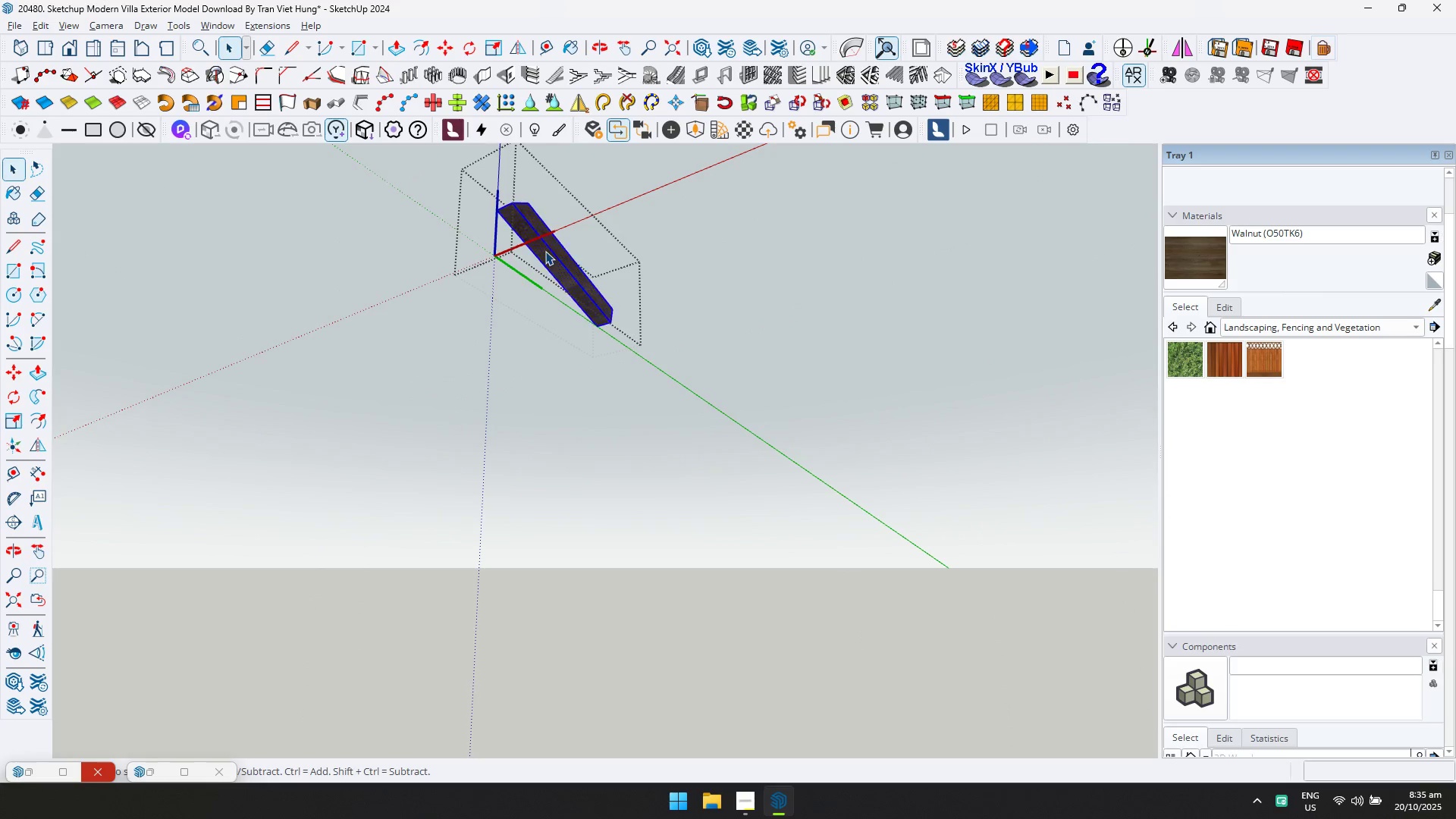 
triple_click([545, 251])
 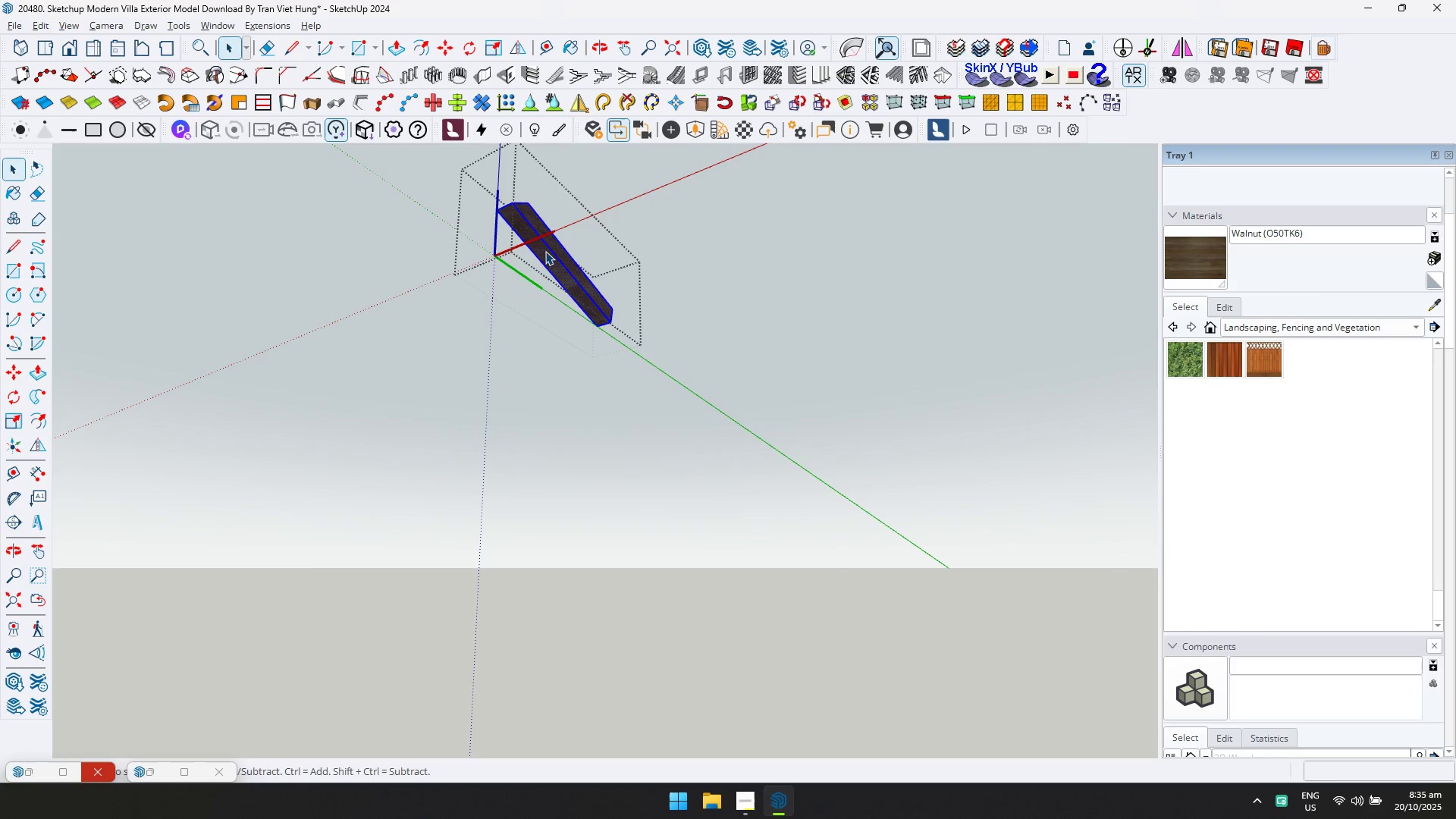 
key(Control+ControlLeft)
 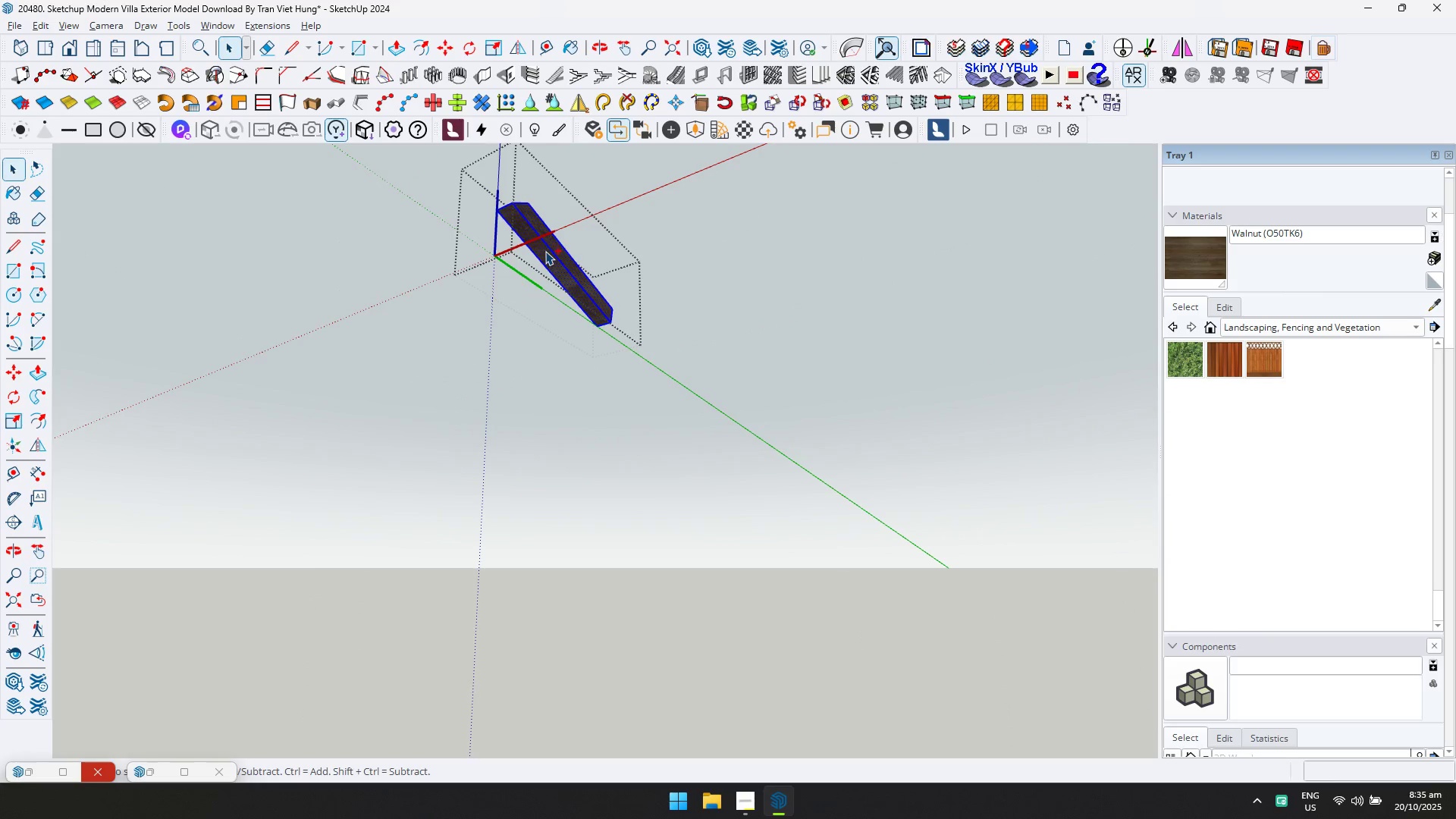 
key(Control+A)
 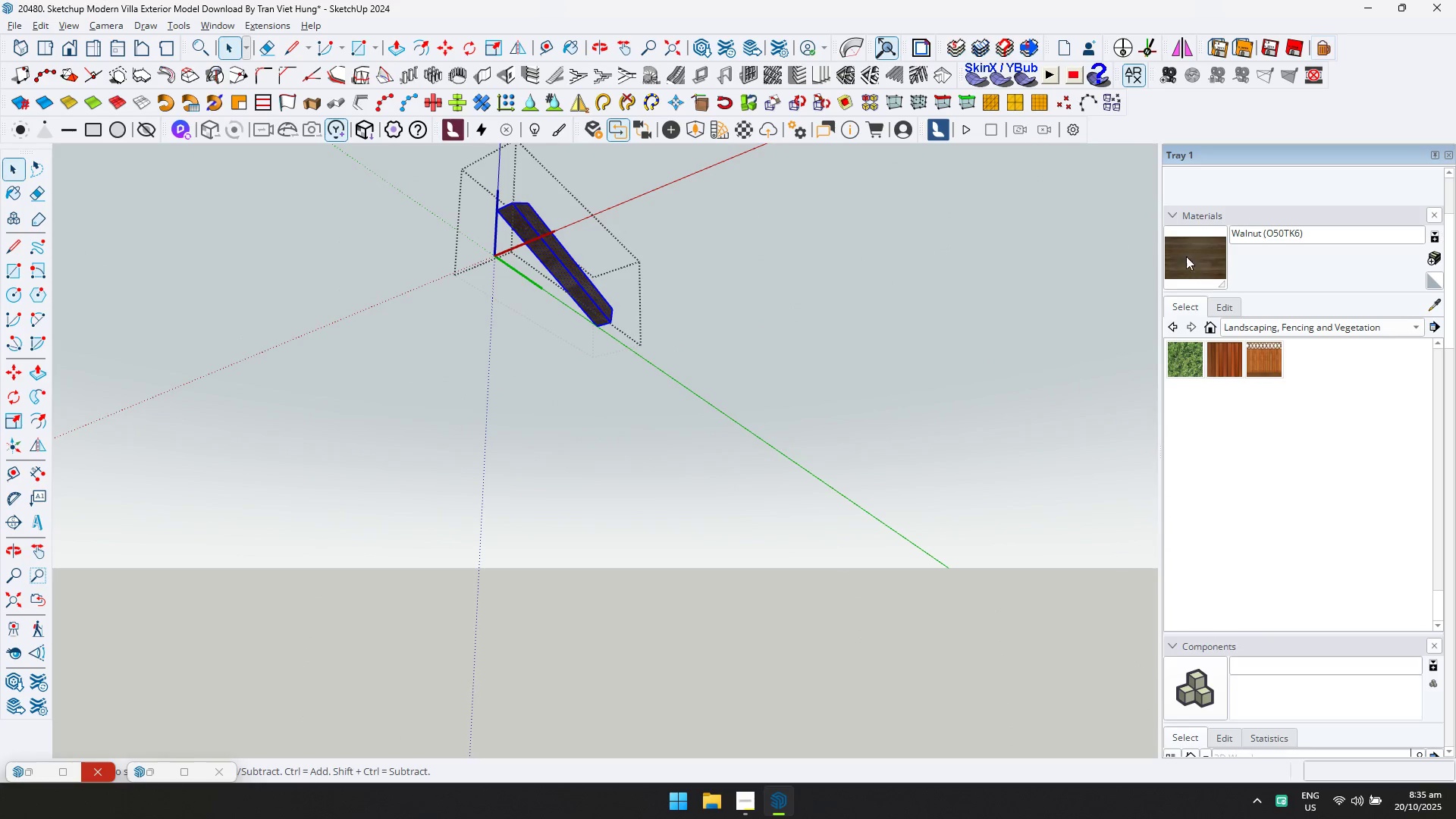 
left_click([1194, 251])
 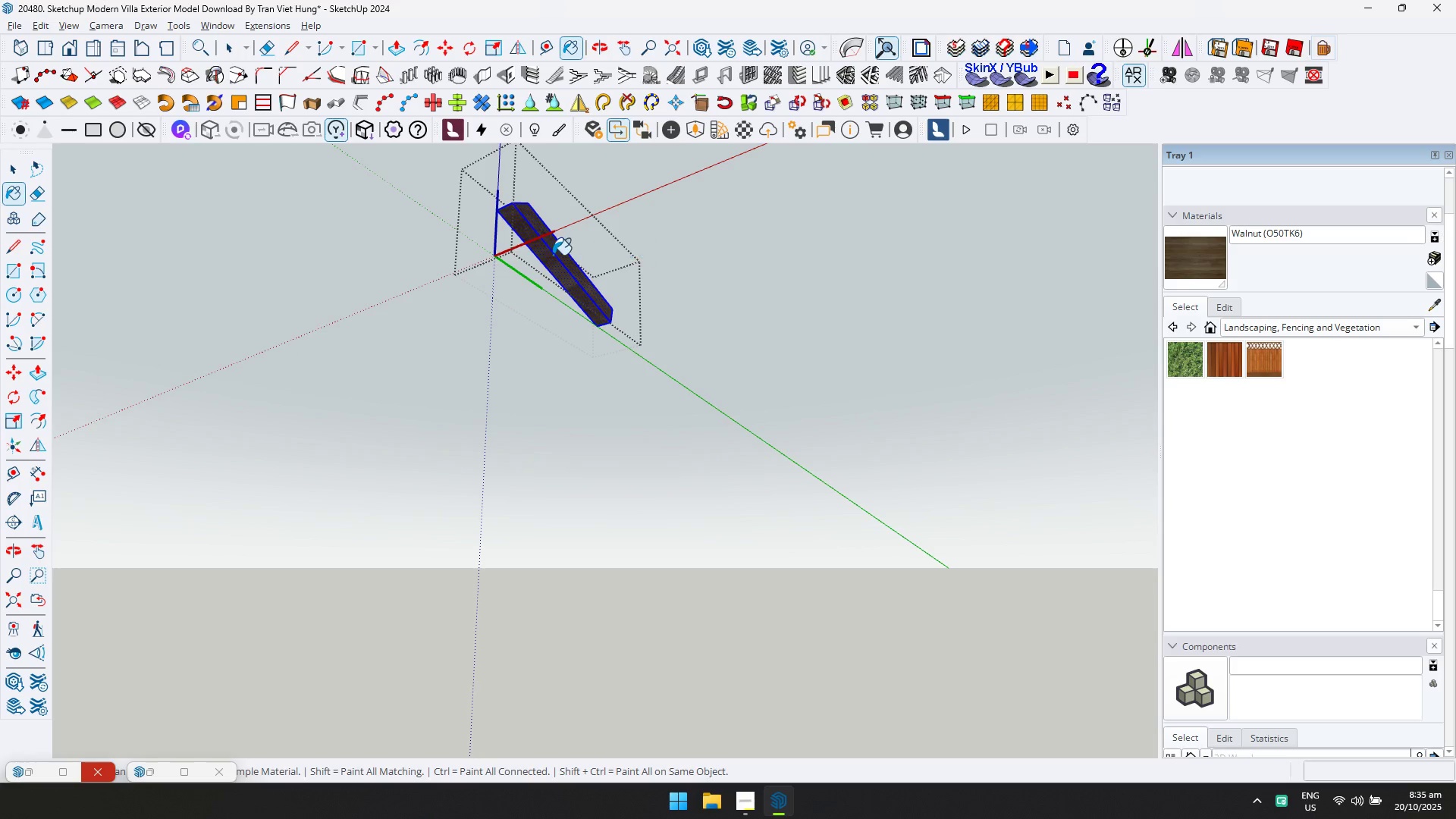 
double_click([549, 255])
 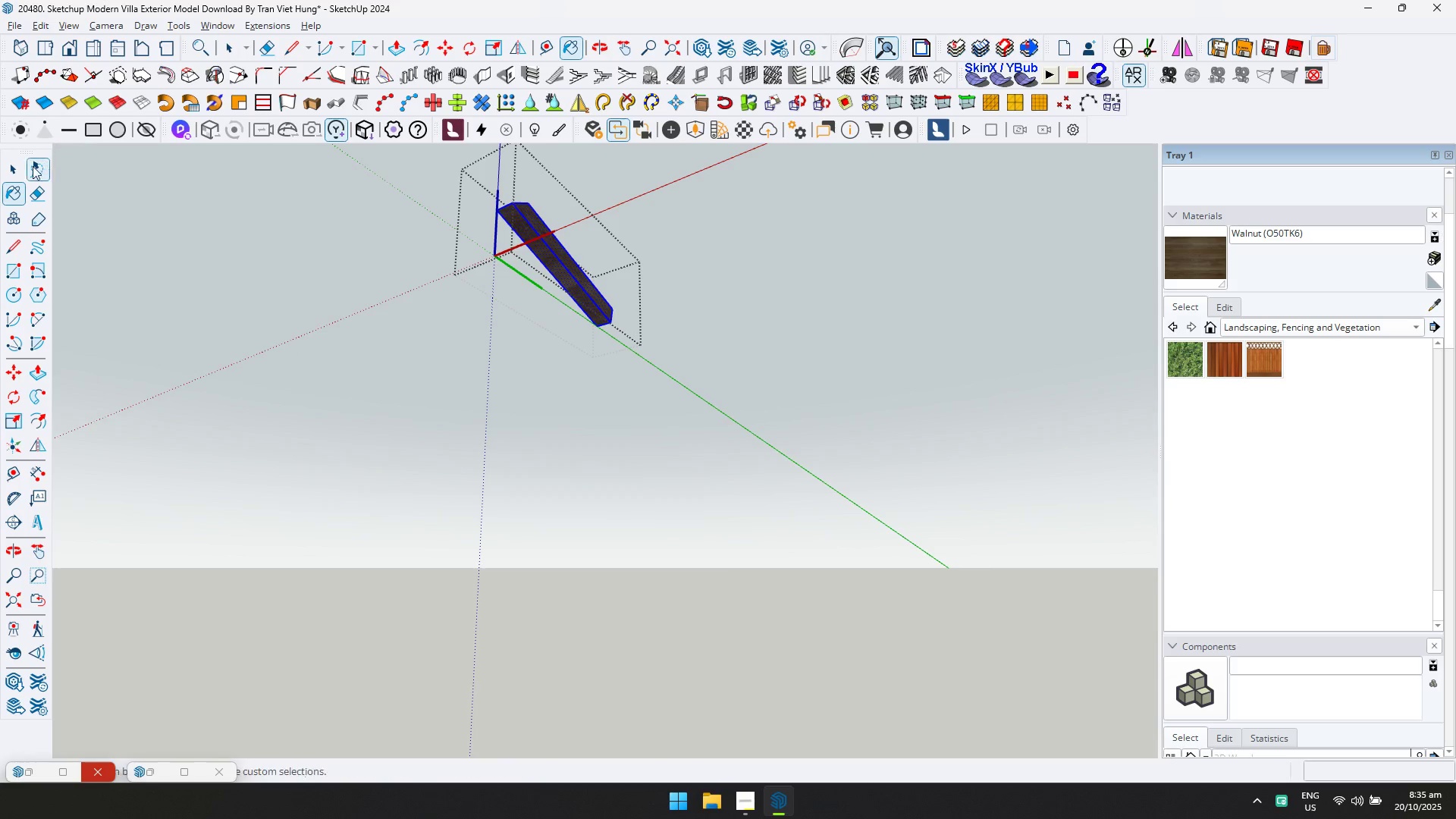 
left_click([9, 169])
 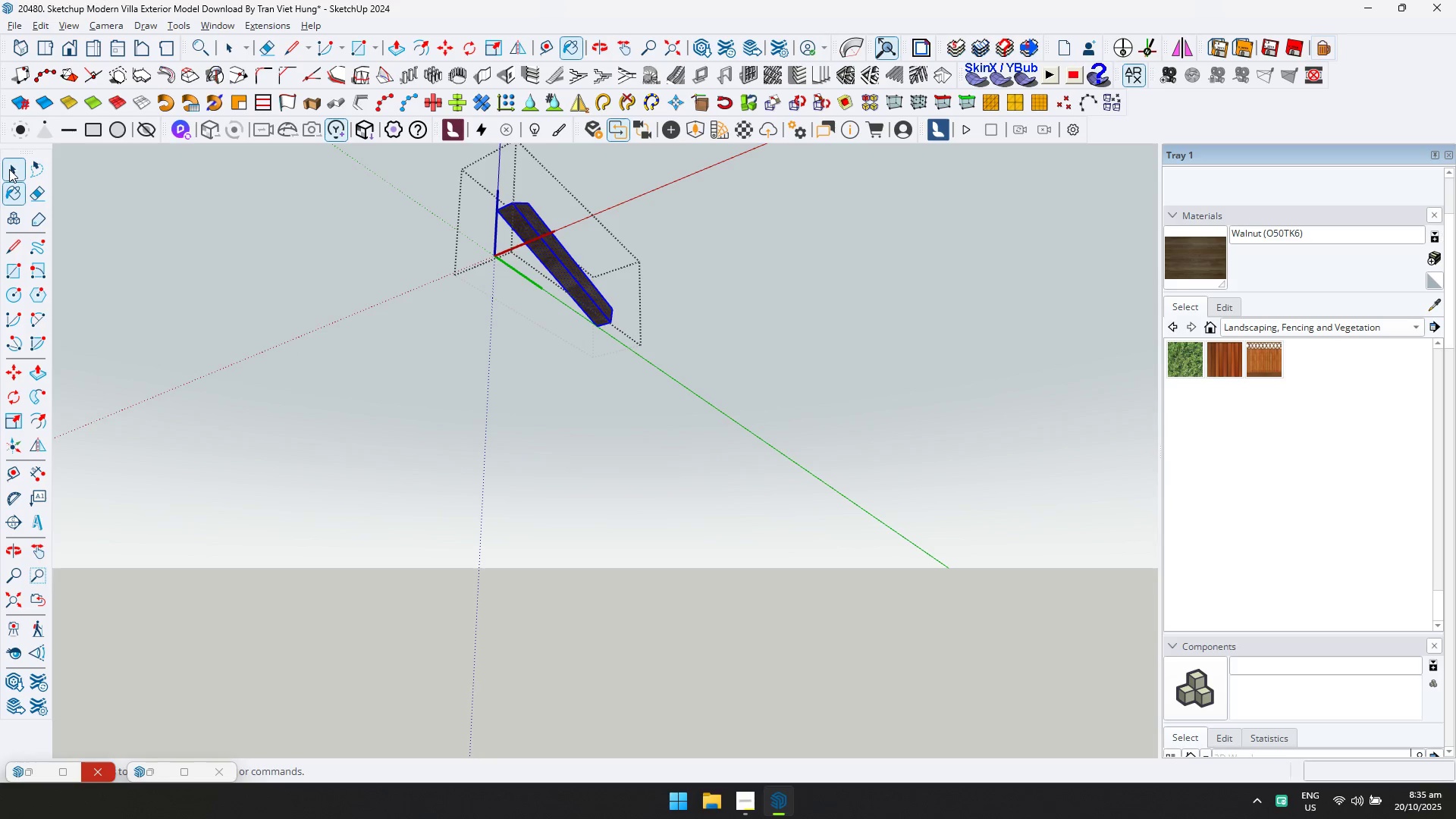 
key(Escape)
 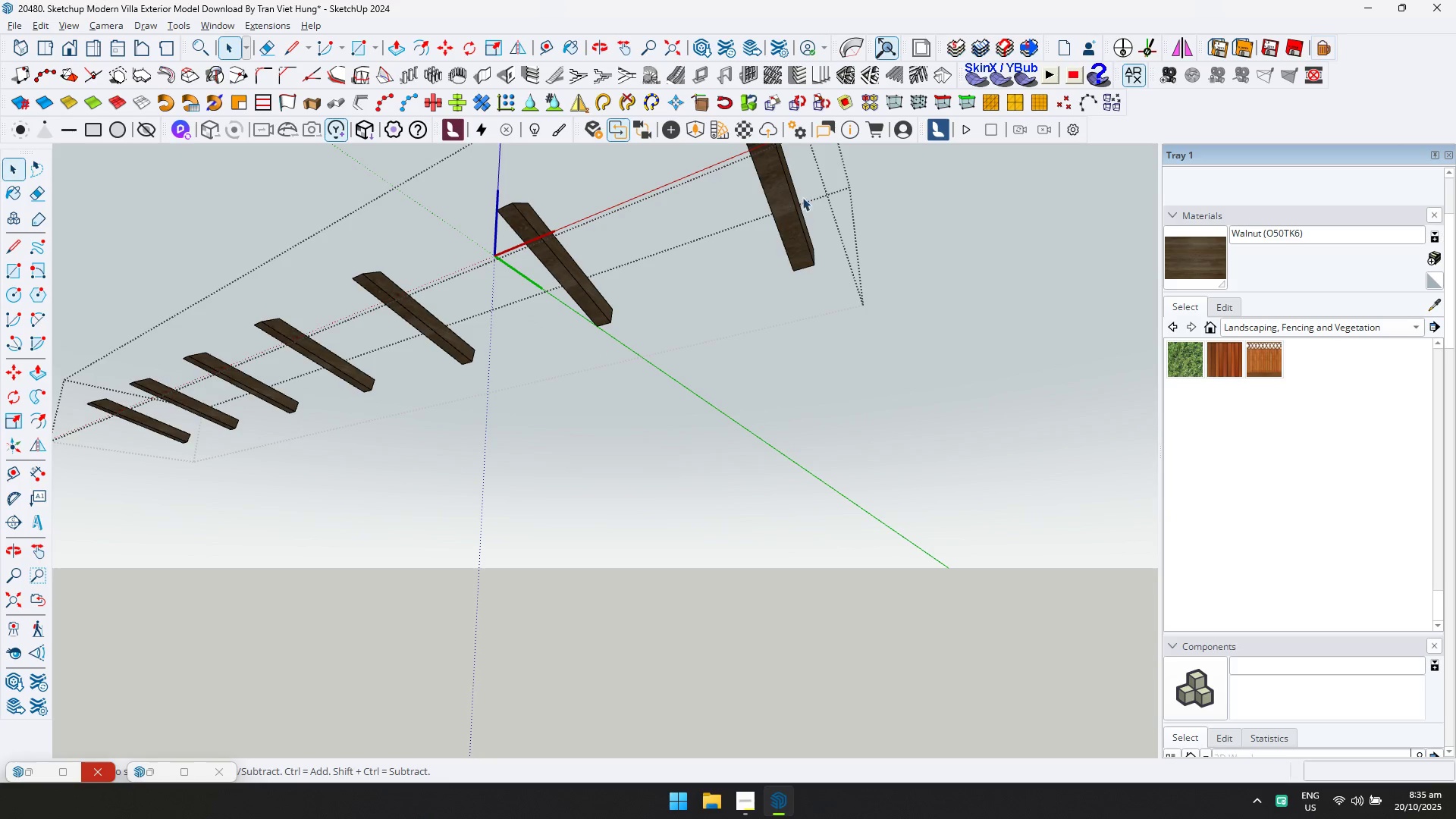 
double_click([802, 197])
 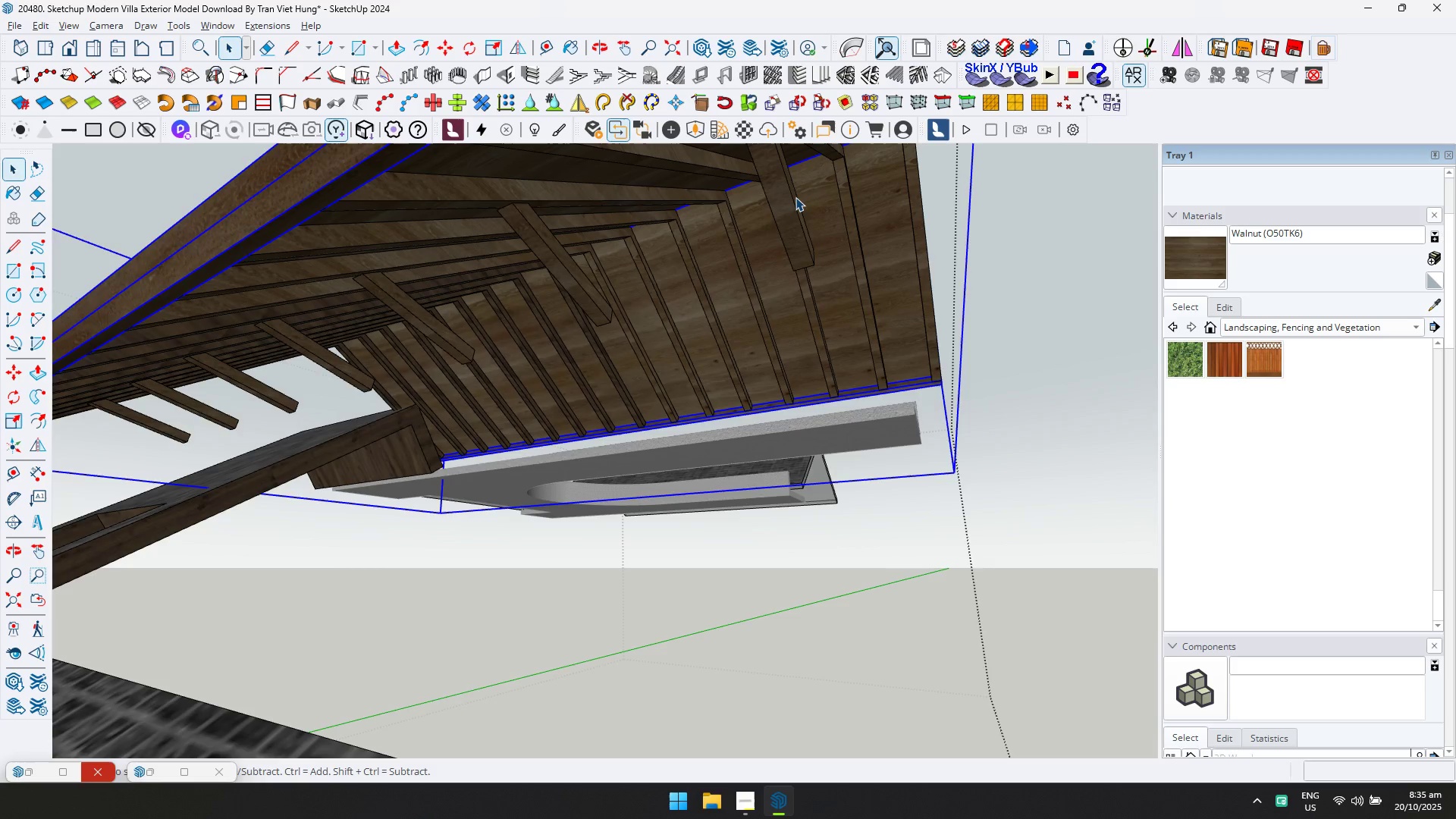 
triple_click([795, 197])
 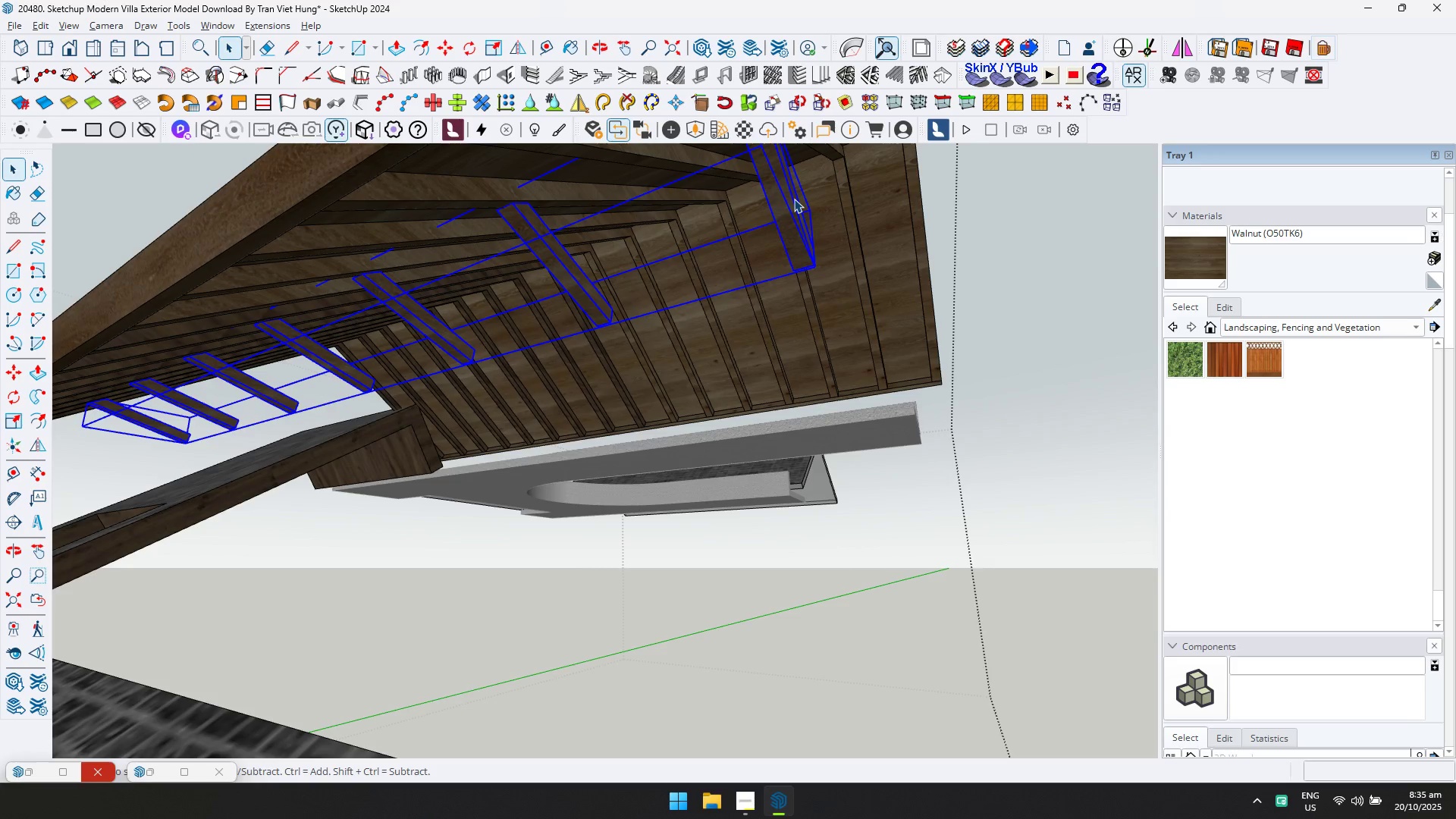 
triple_click([794, 199])
 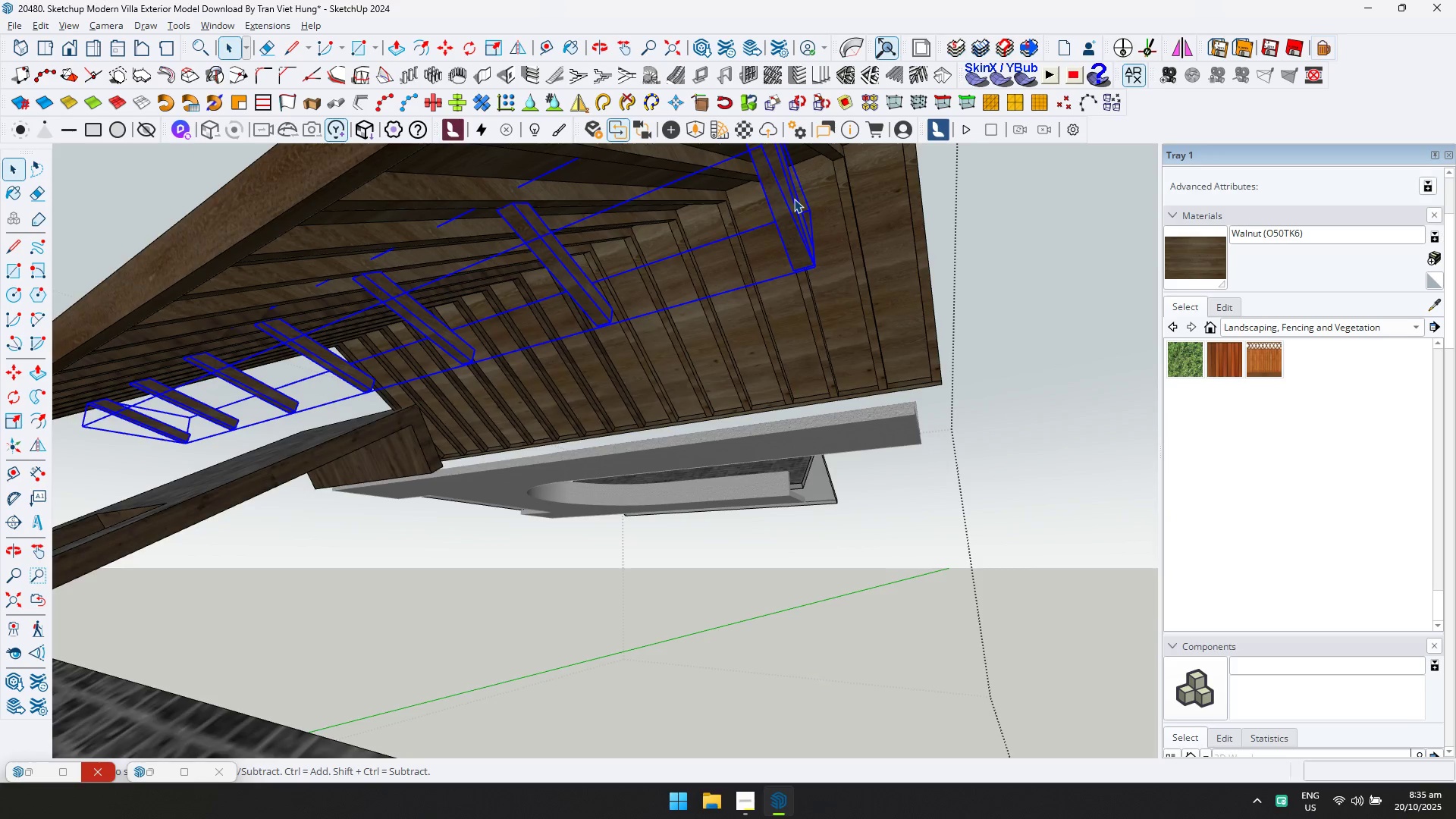 
triple_click([794, 199])
 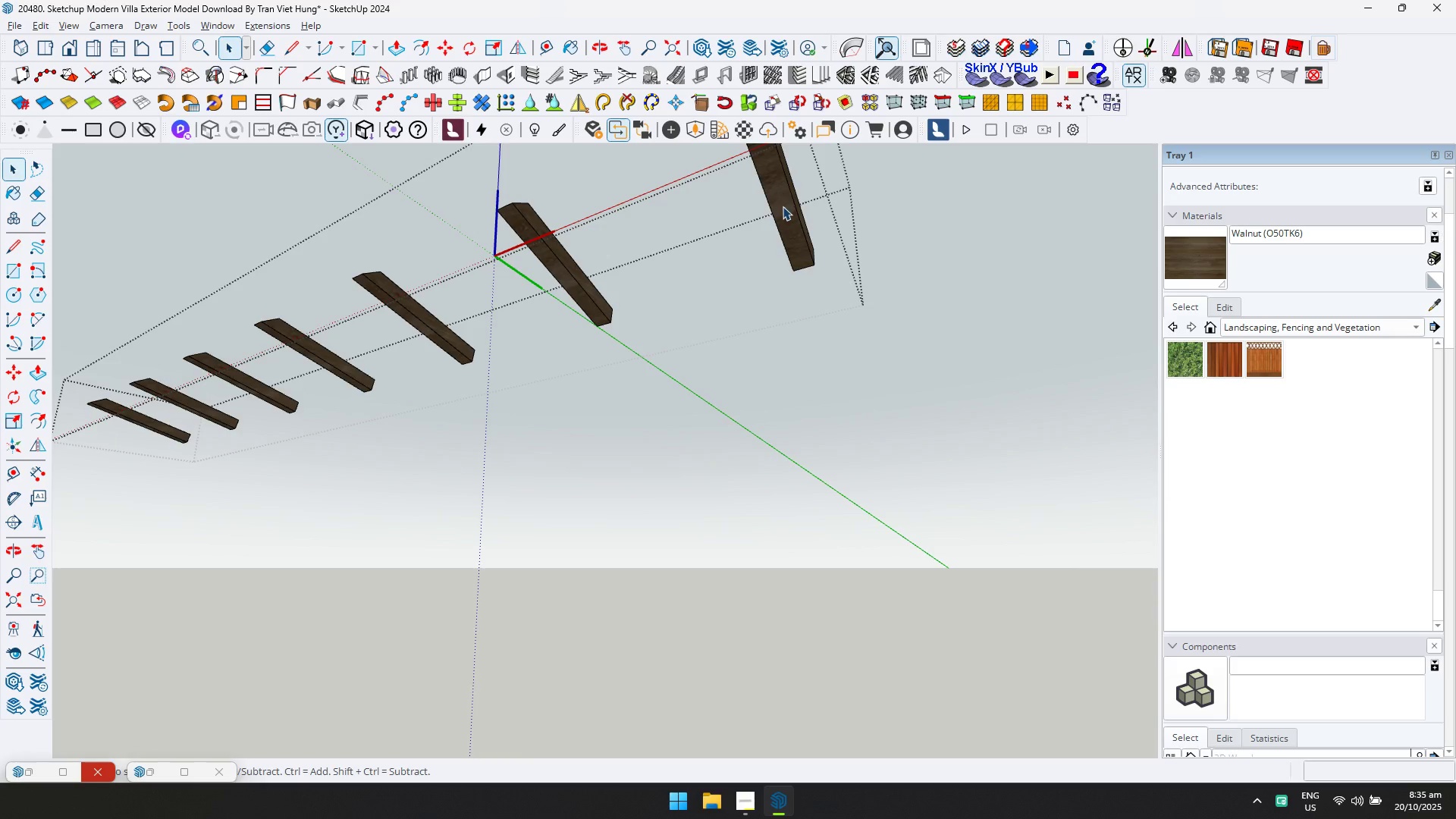 
triple_click([783, 206])
 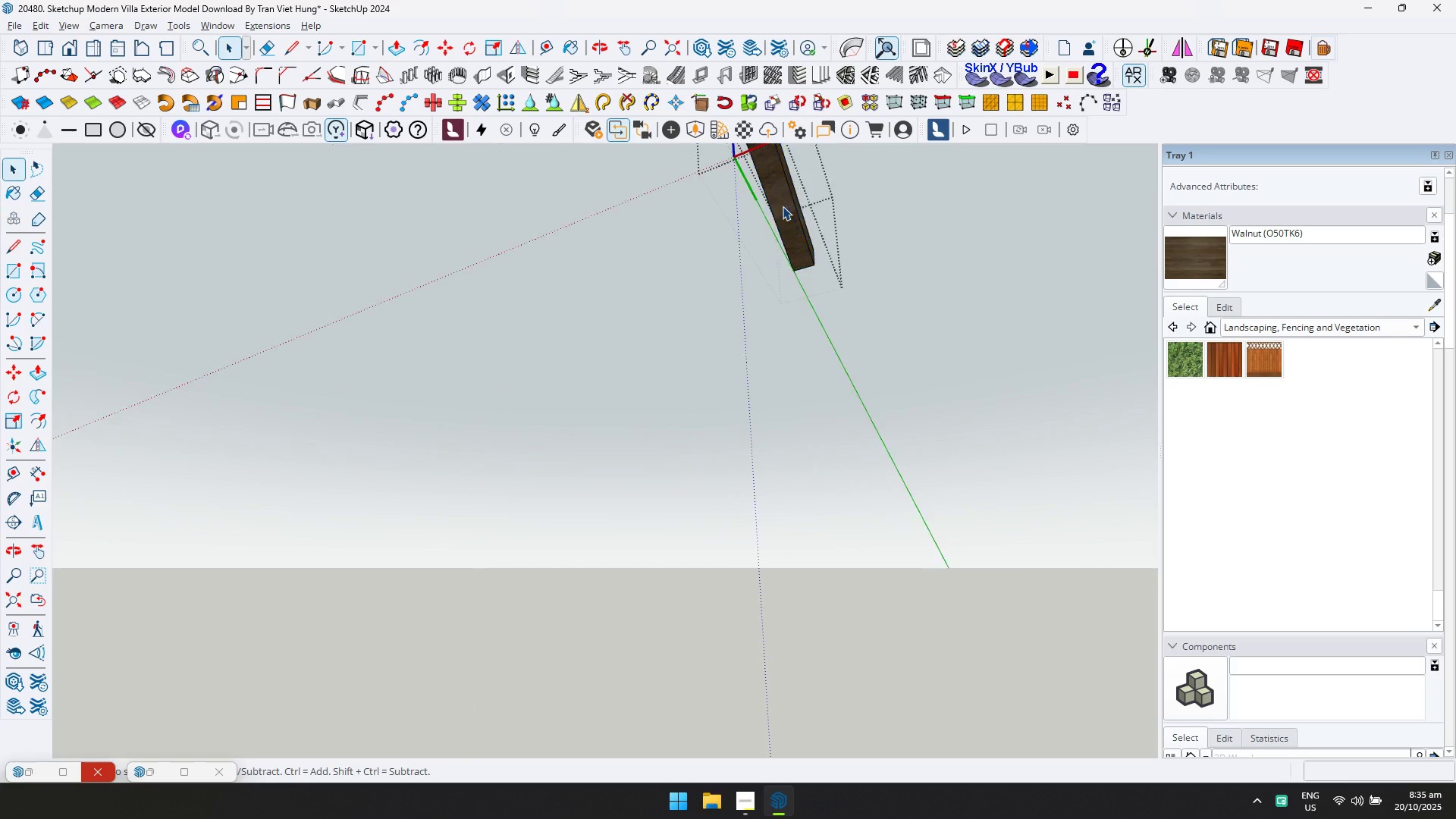 
triple_click([783, 206])
 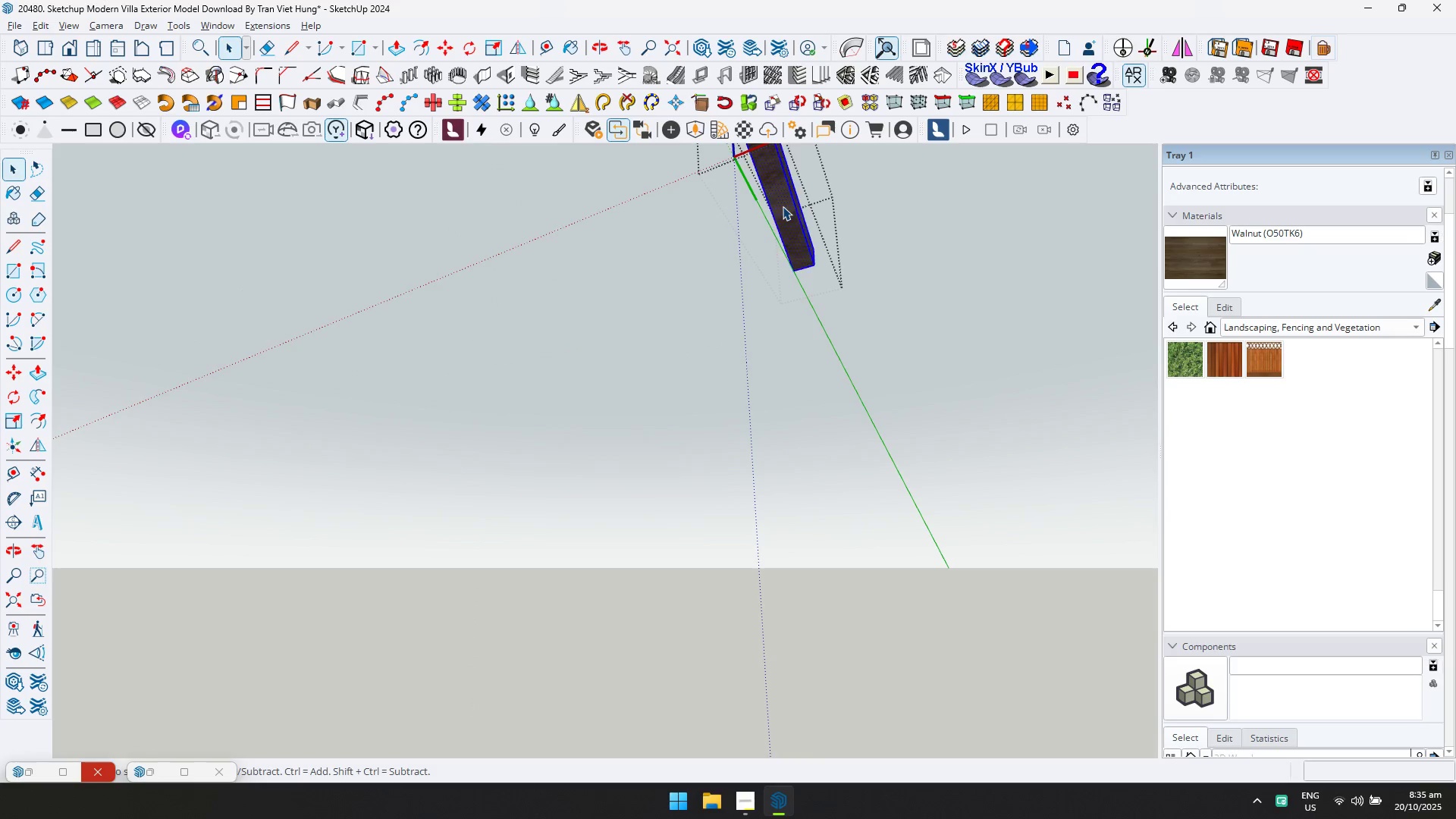 
triple_click([783, 206])
 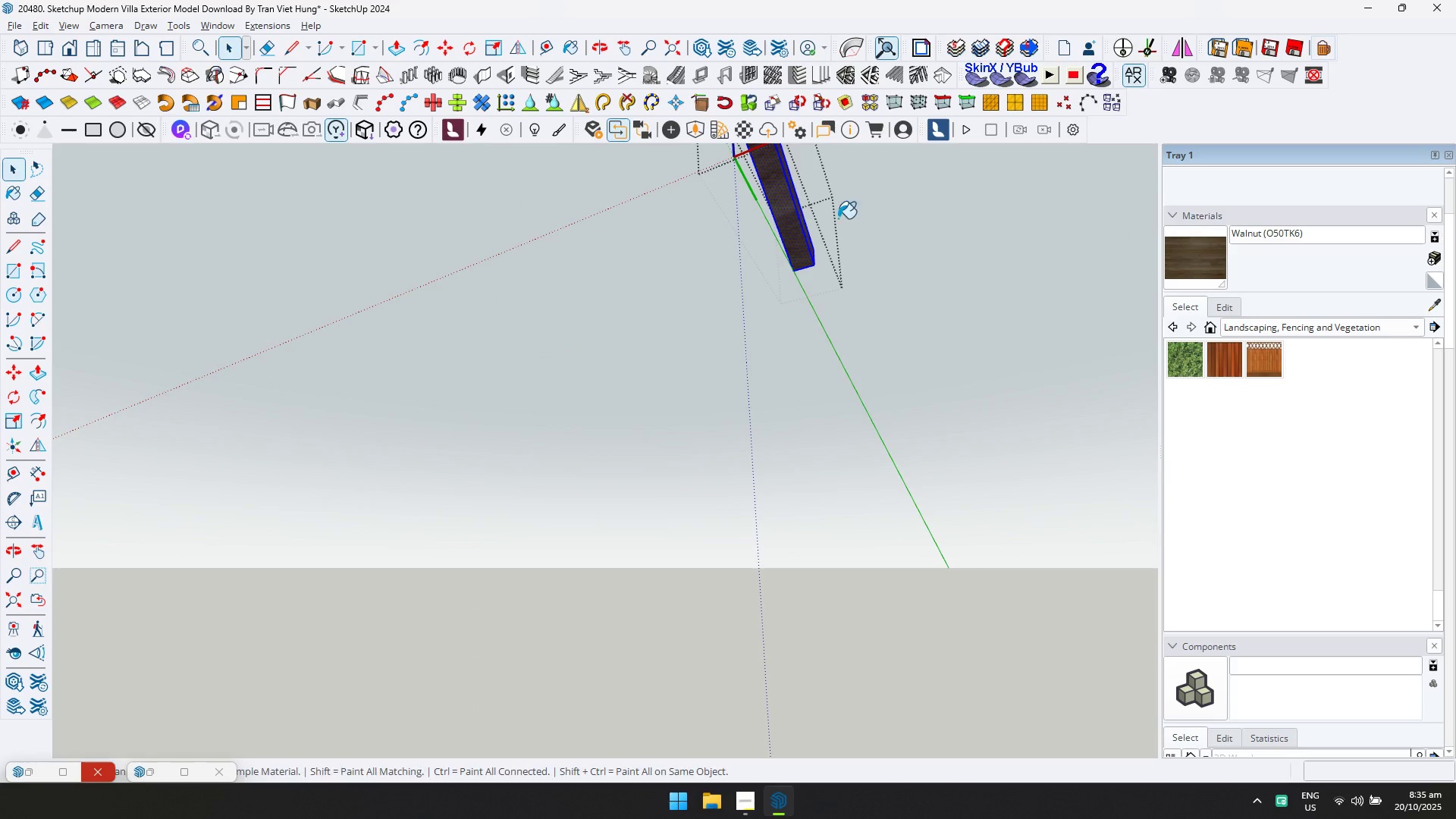 
double_click([770, 212])
 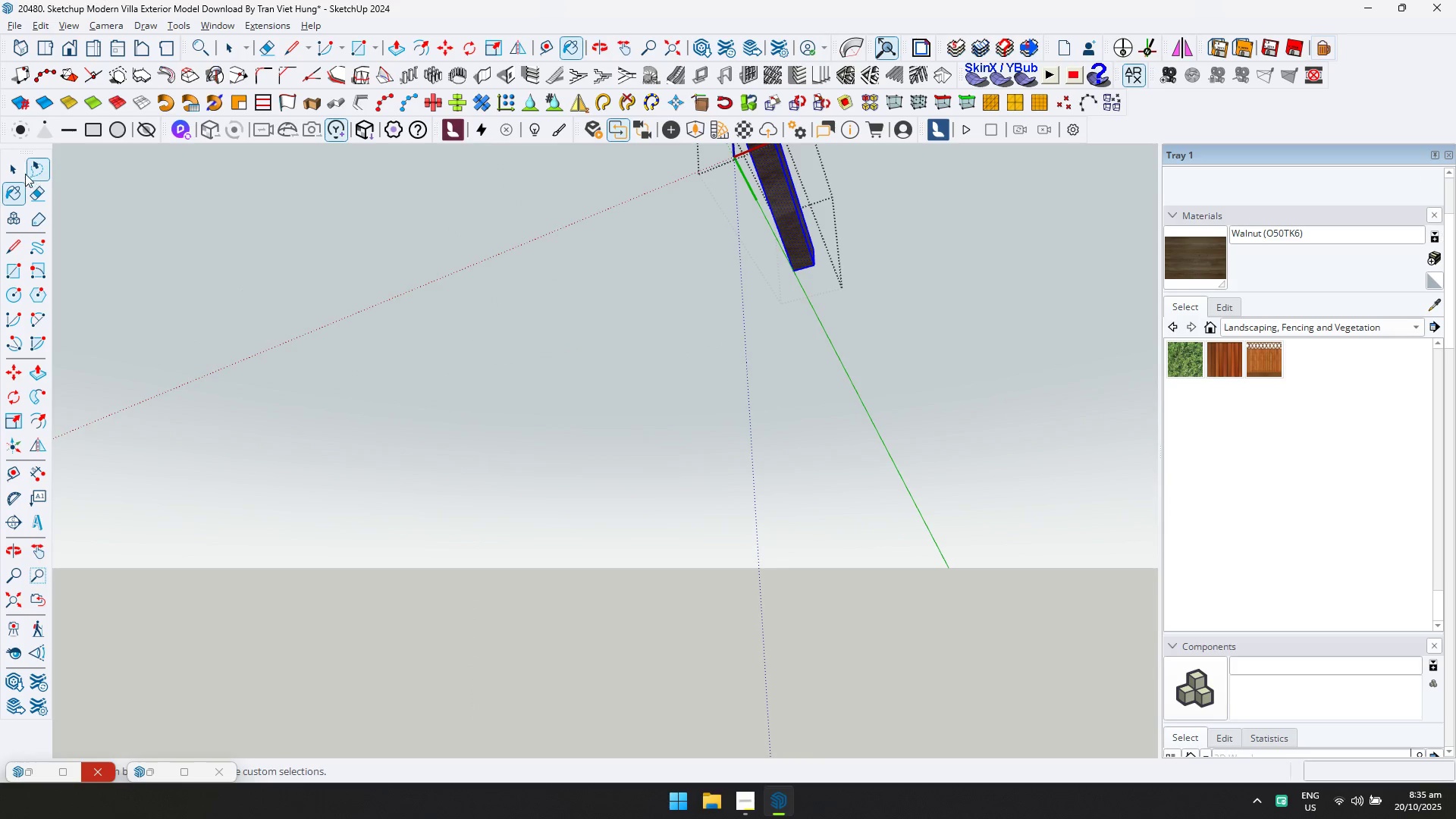 
key(Escape)
 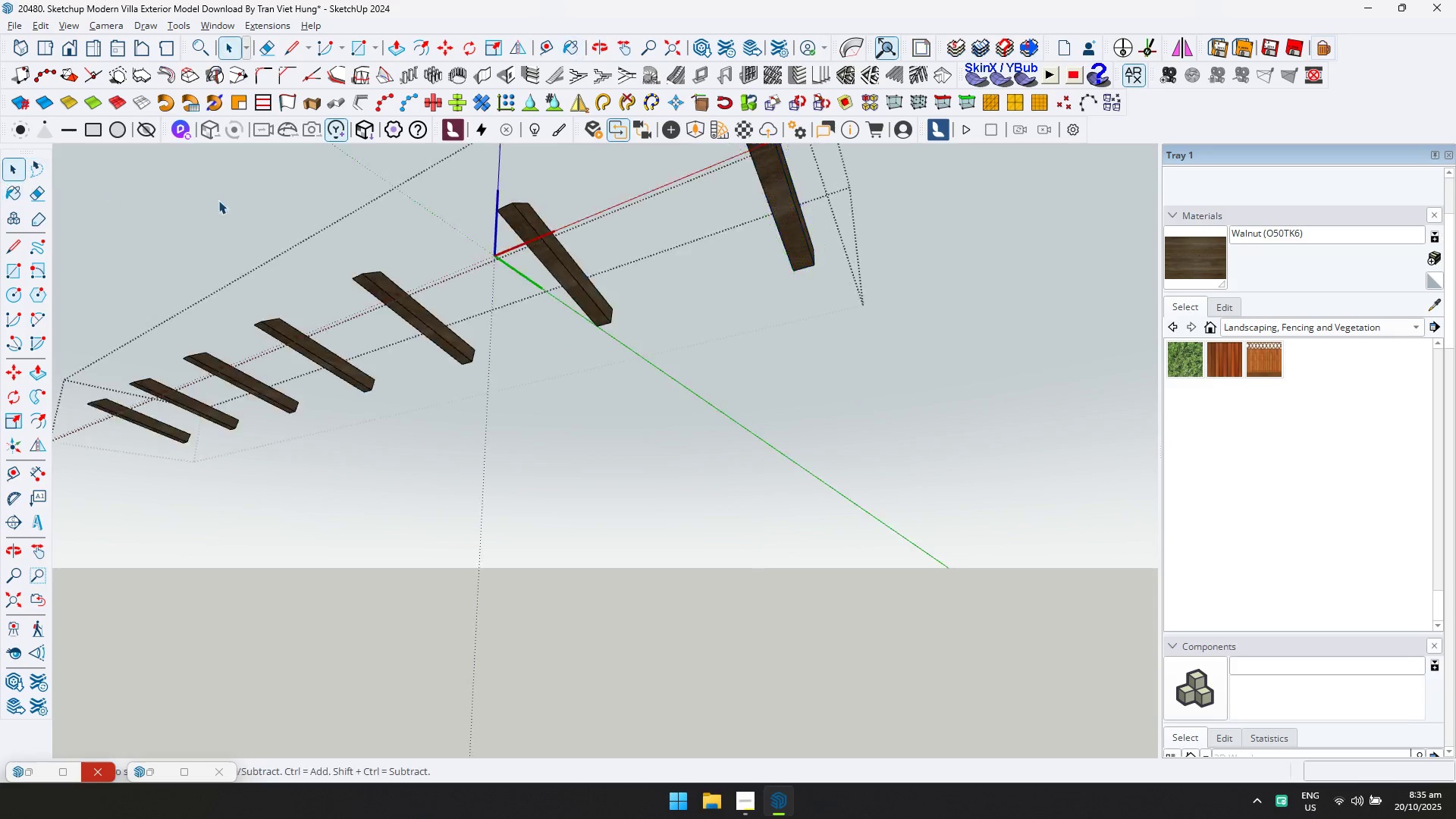 
scroll: coordinate [325, 239], scroll_direction: down, amount: 6.0
 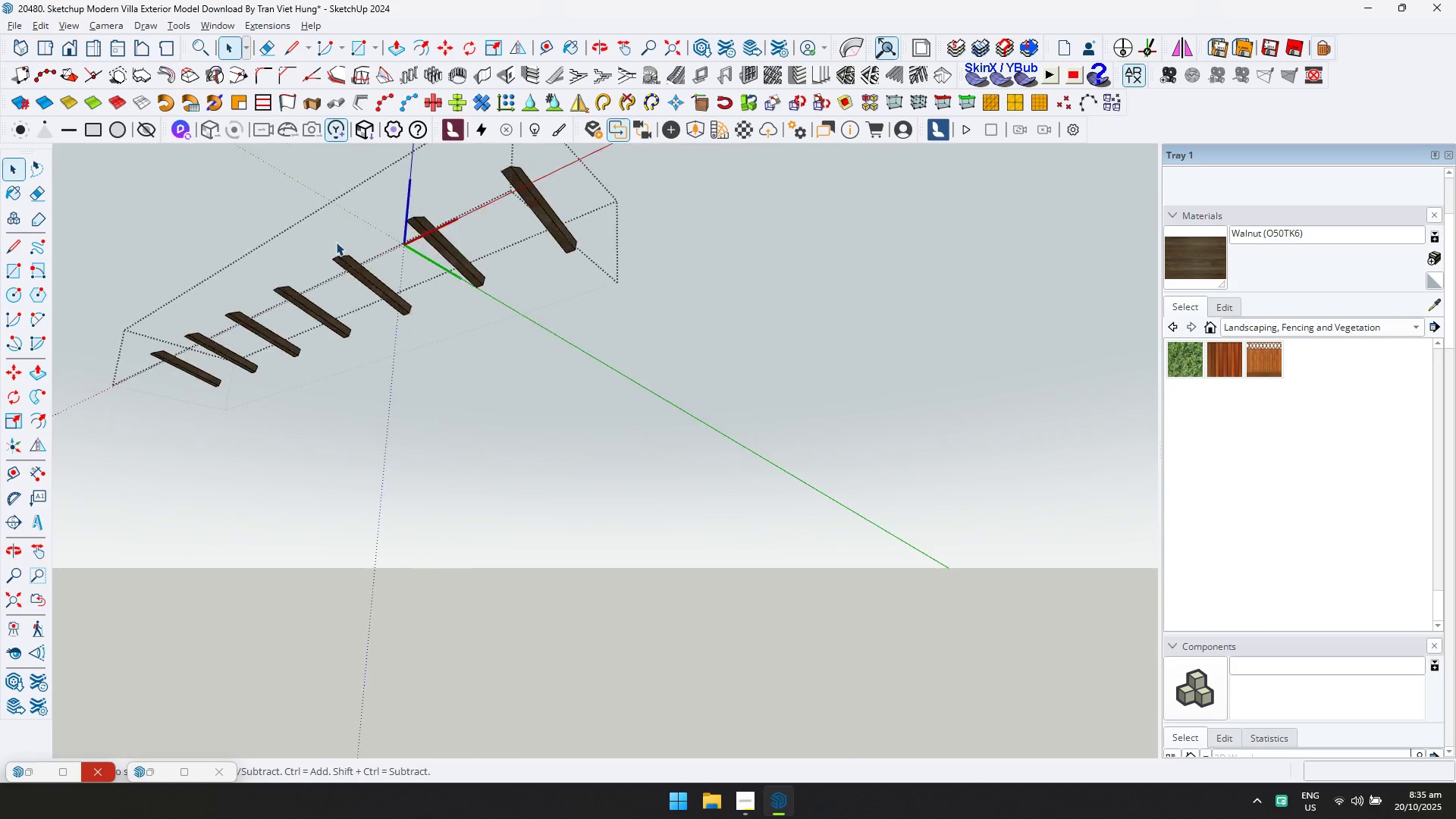 
key(Escape)
 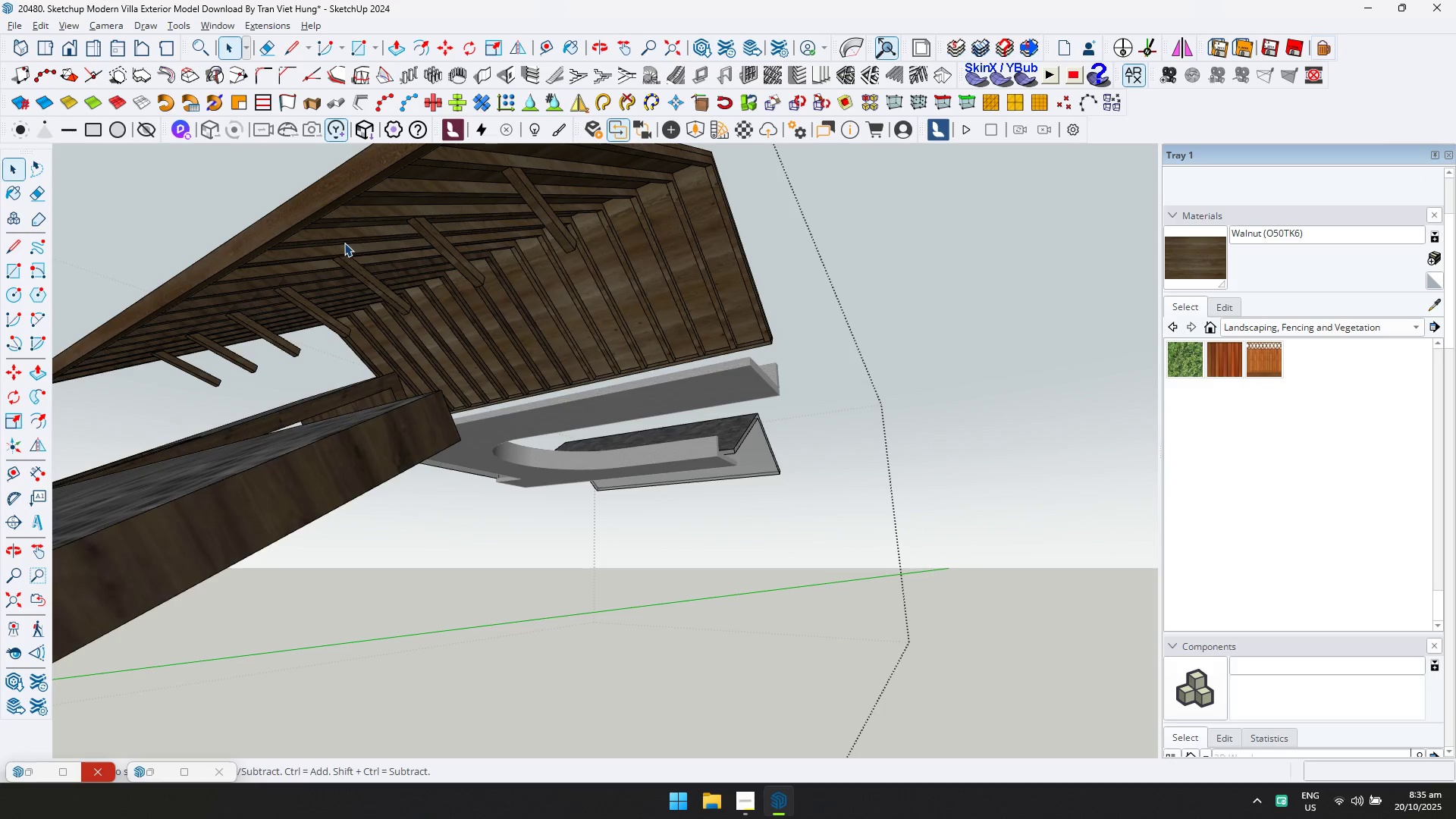 
scroll: coordinate [532, 234], scroll_direction: up, amount: 3.0
 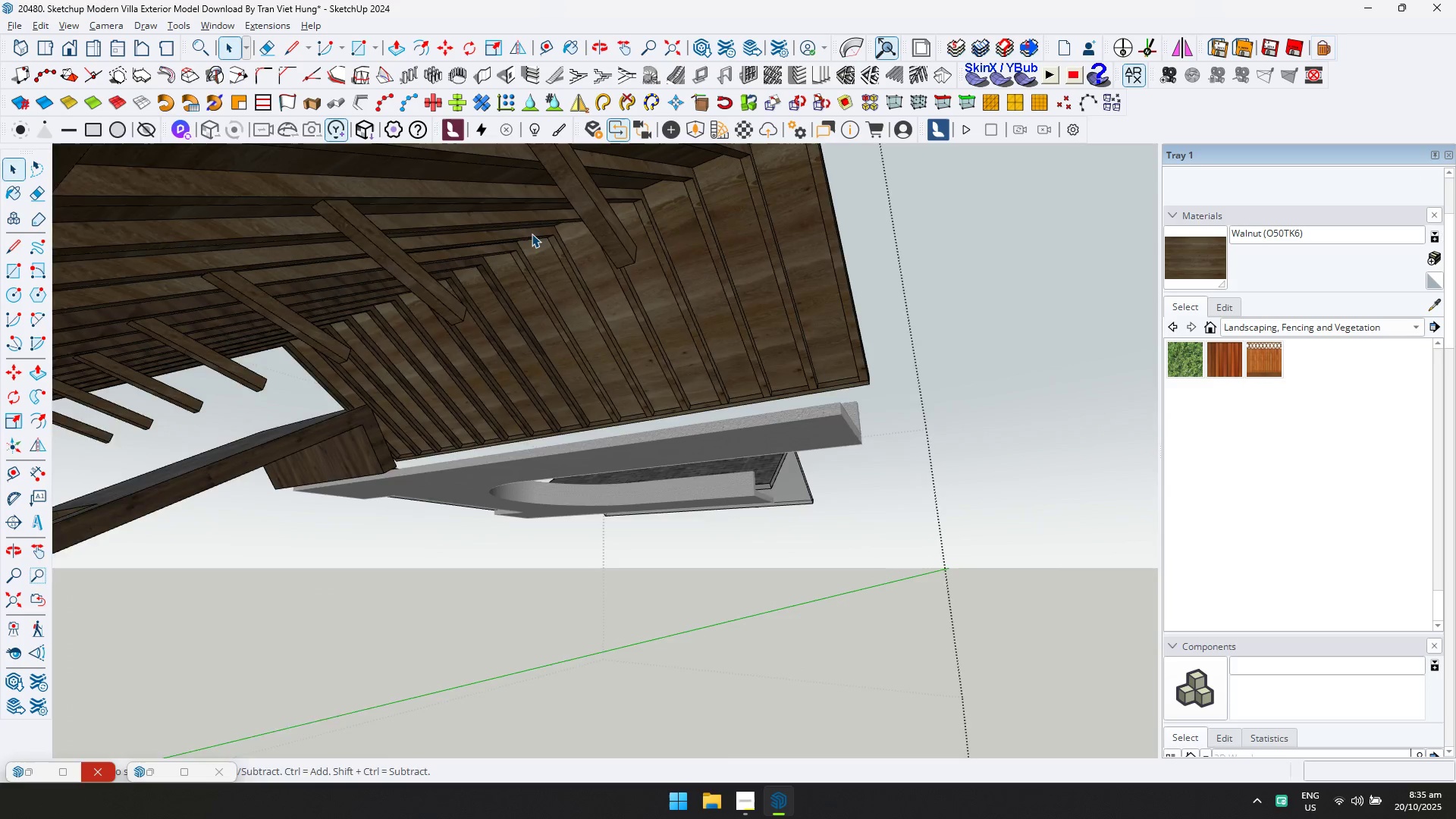 
hold_key(key=ShiftLeft, duration=0.64)
 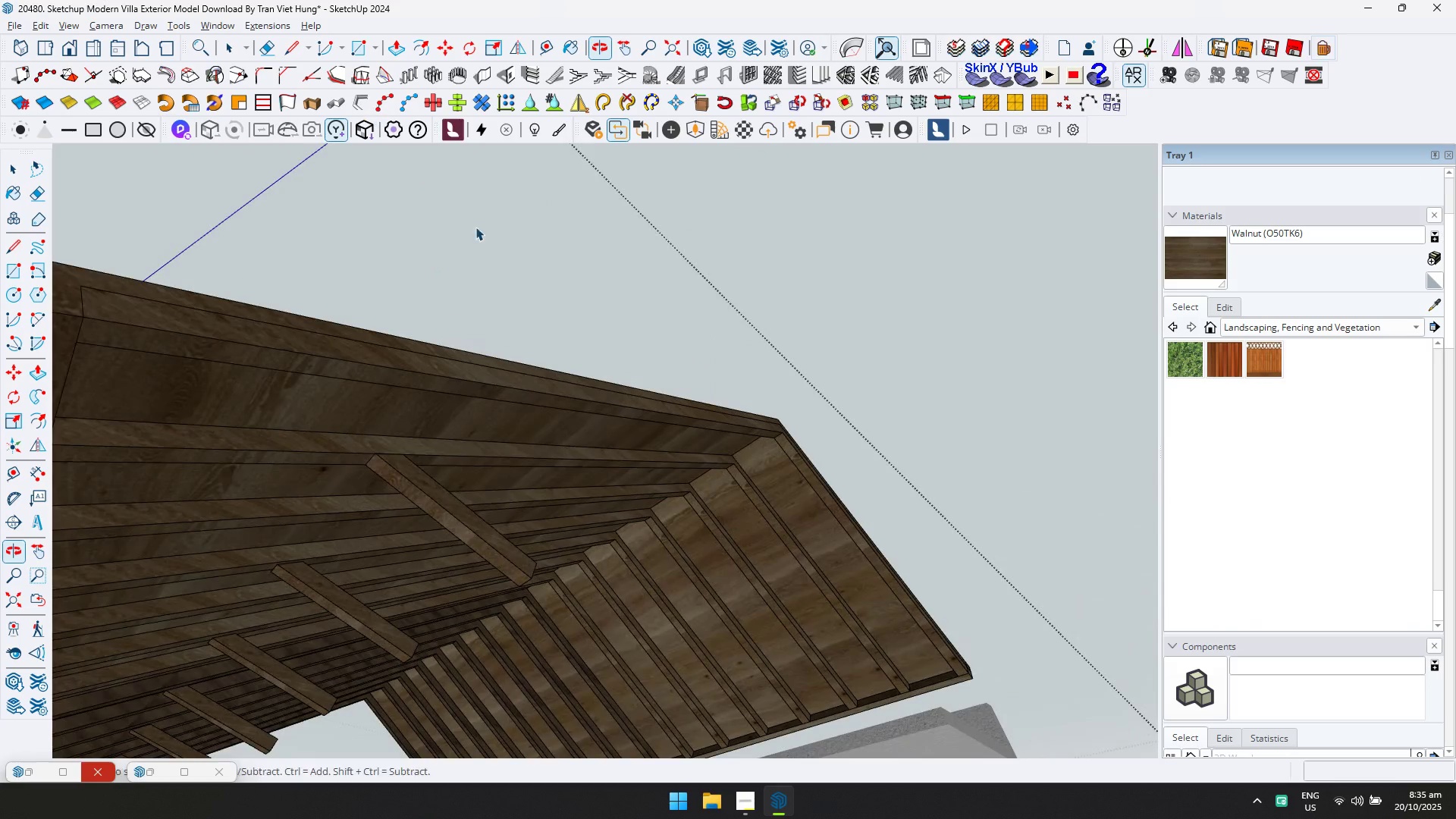 
scroll: coordinate [707, 477], scroll_direction: up, amount: 6.0
 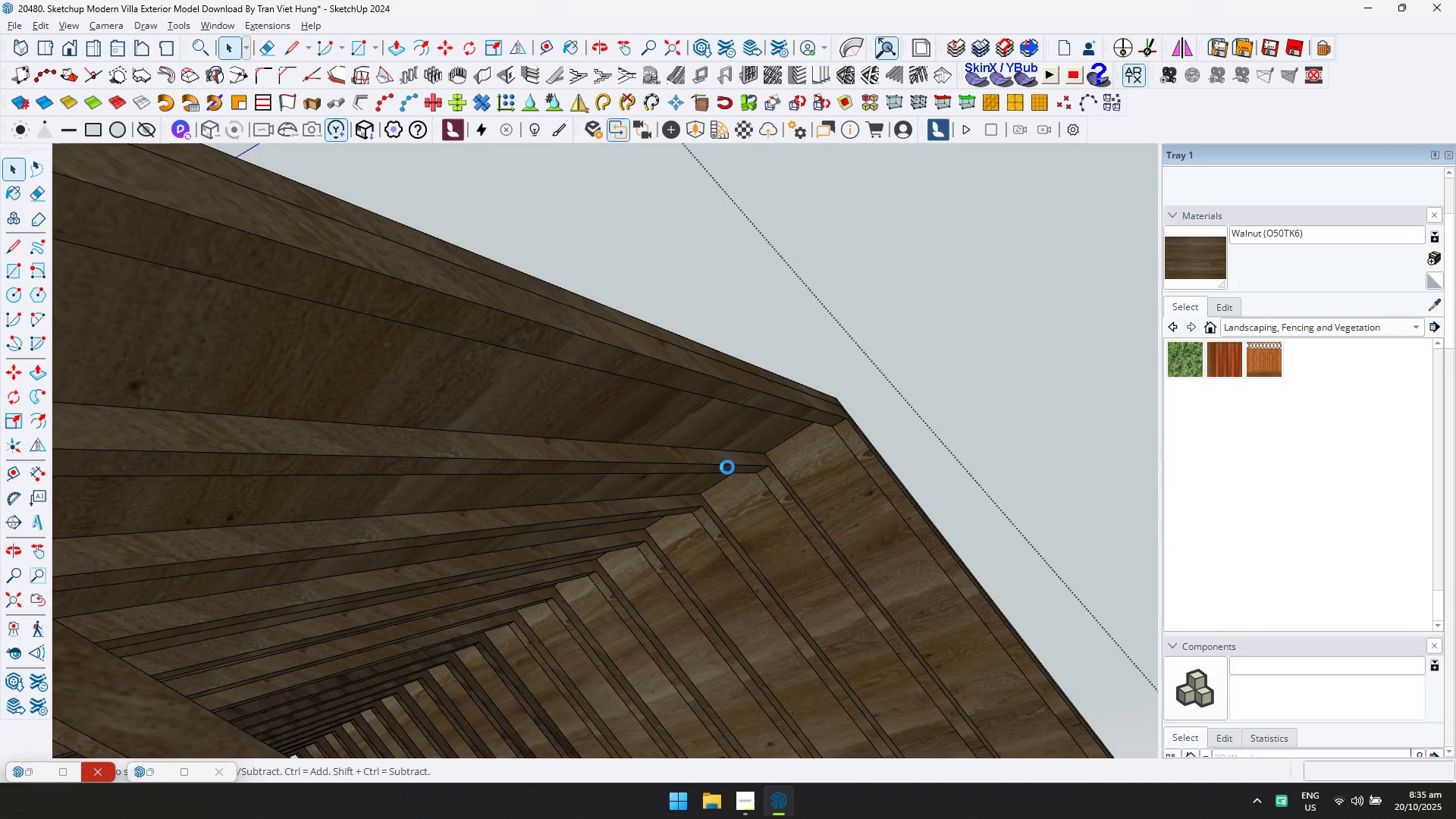 
scroll: coordinate [727, 467], scroll_direction: down, amount: 2.0